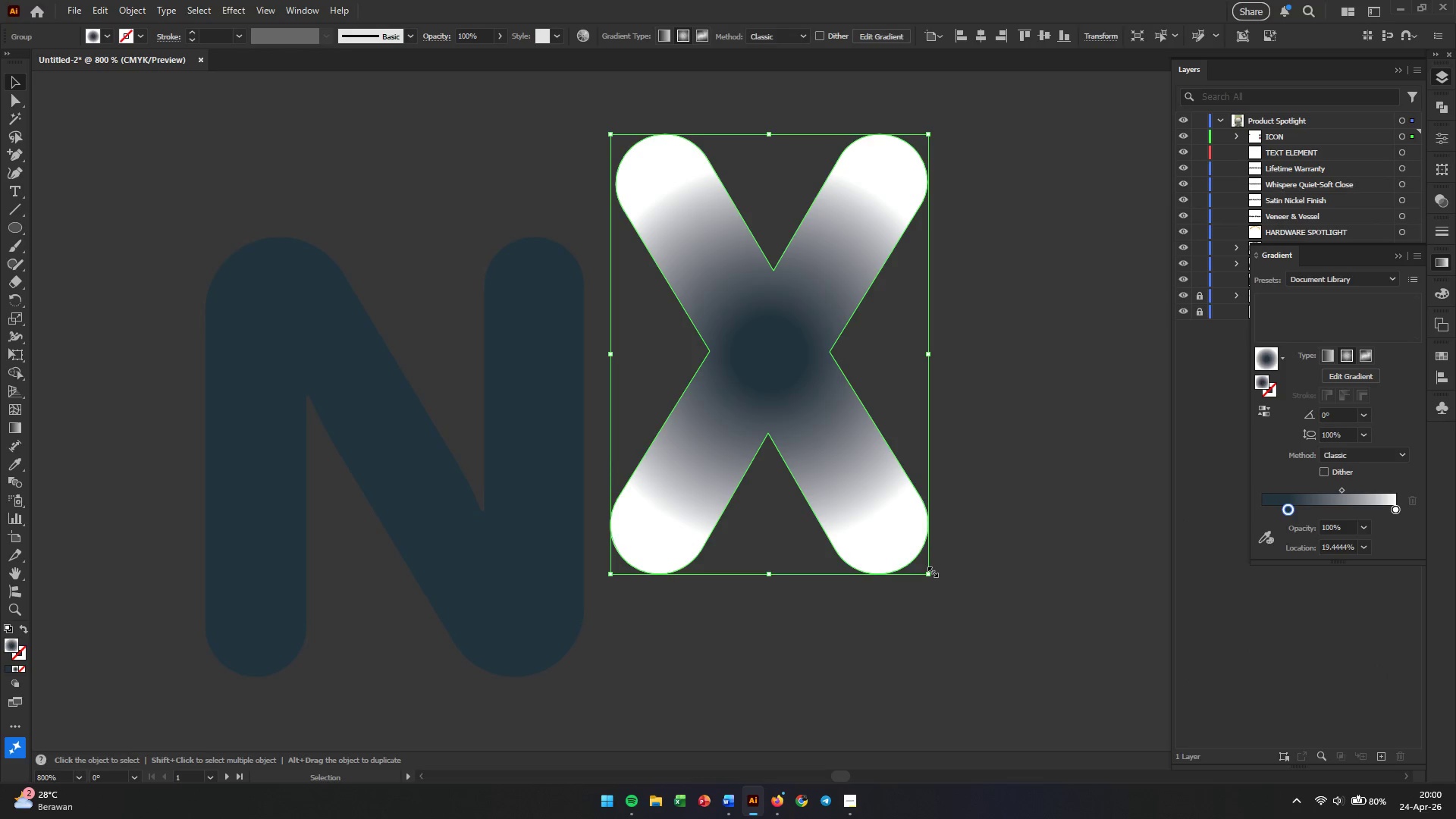 
hold_key(key=ShiftLeft, duration=1.88)
left_click_drag(start_coordinate=[931, 570], to_coordinate=[674, 244])
 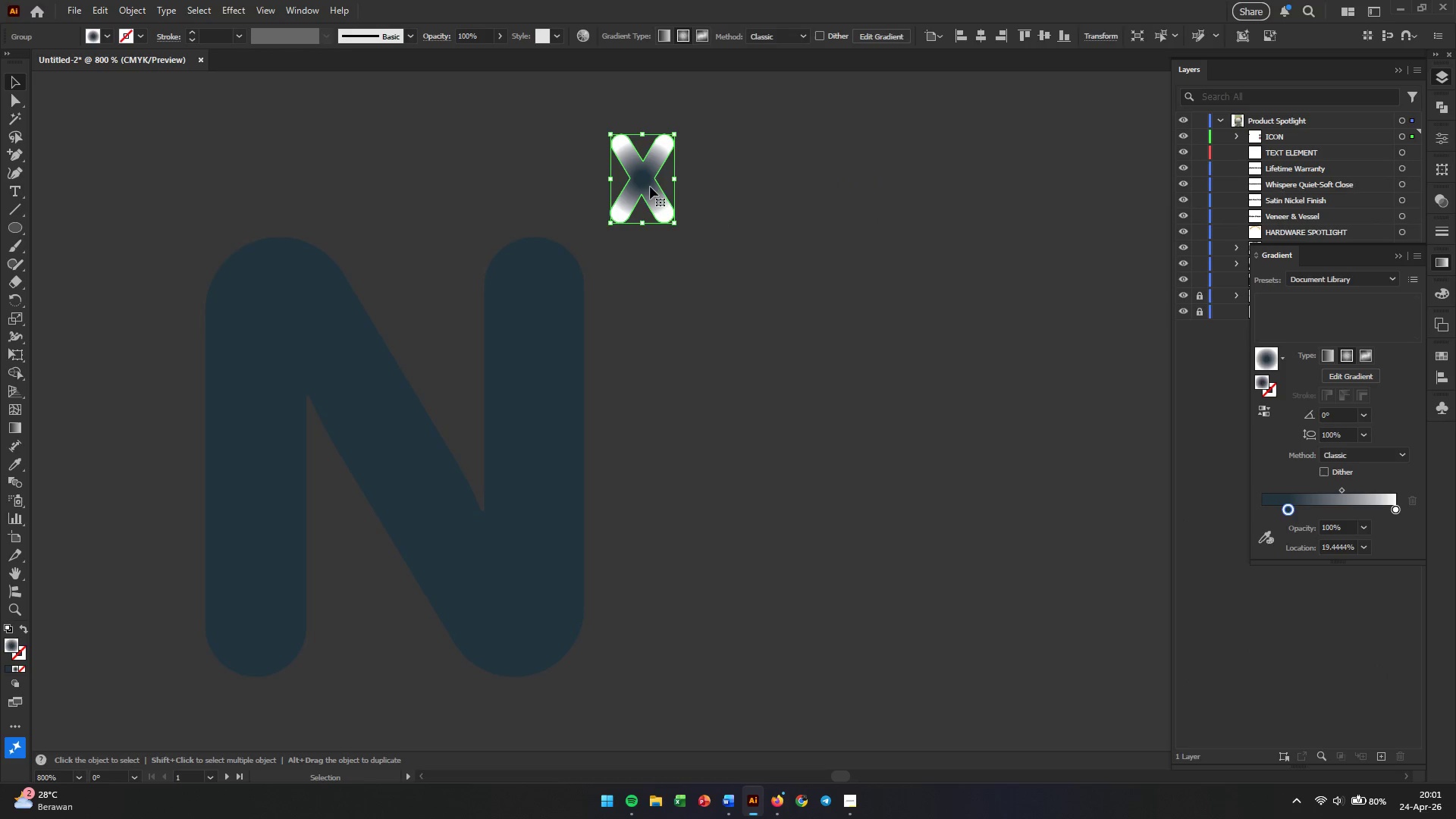 
left_click_drag(start_coordinate=[651, 174], to_coordinate=[284, 309])
 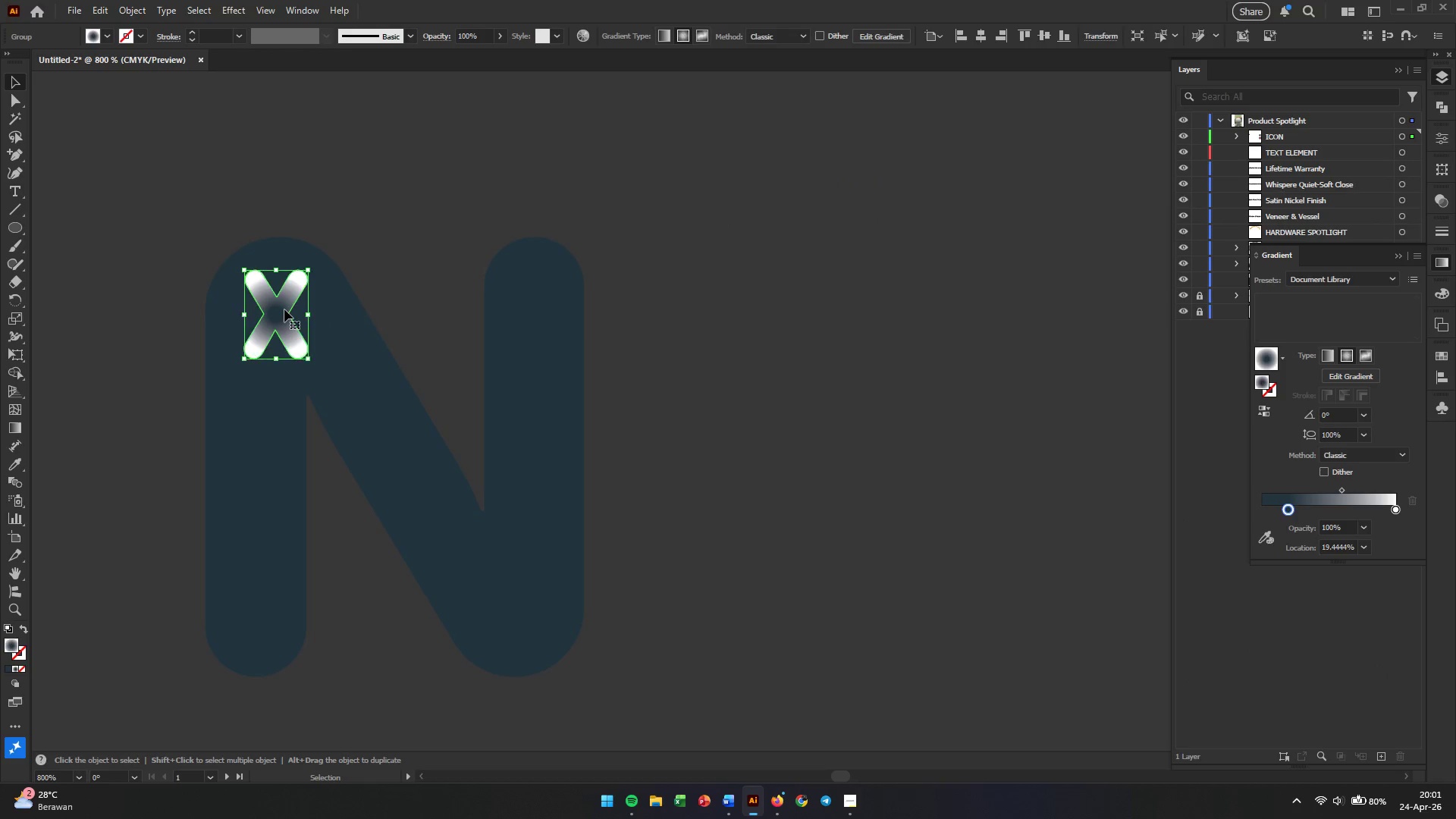 
hold_key(key=AltLeft, duration=0.38)
scroll: coordinate [284, 309], scroll_direction: up, amount: 2.0
 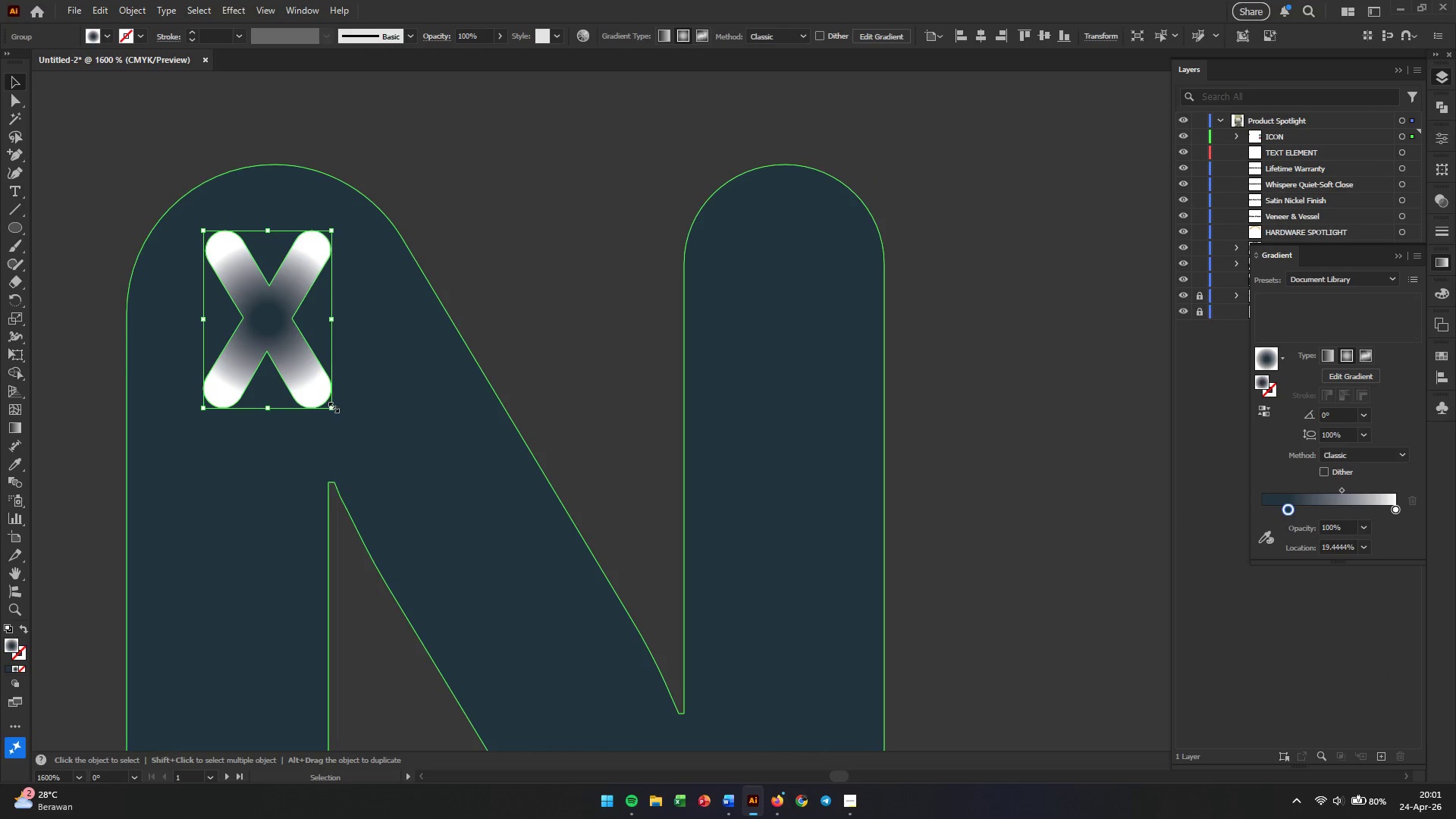 
hold_key(key=ShiftLeft, duration=0.77)
left_click_drag(start_coordinate=[330, 406], to_coordinate=[276, 359])
 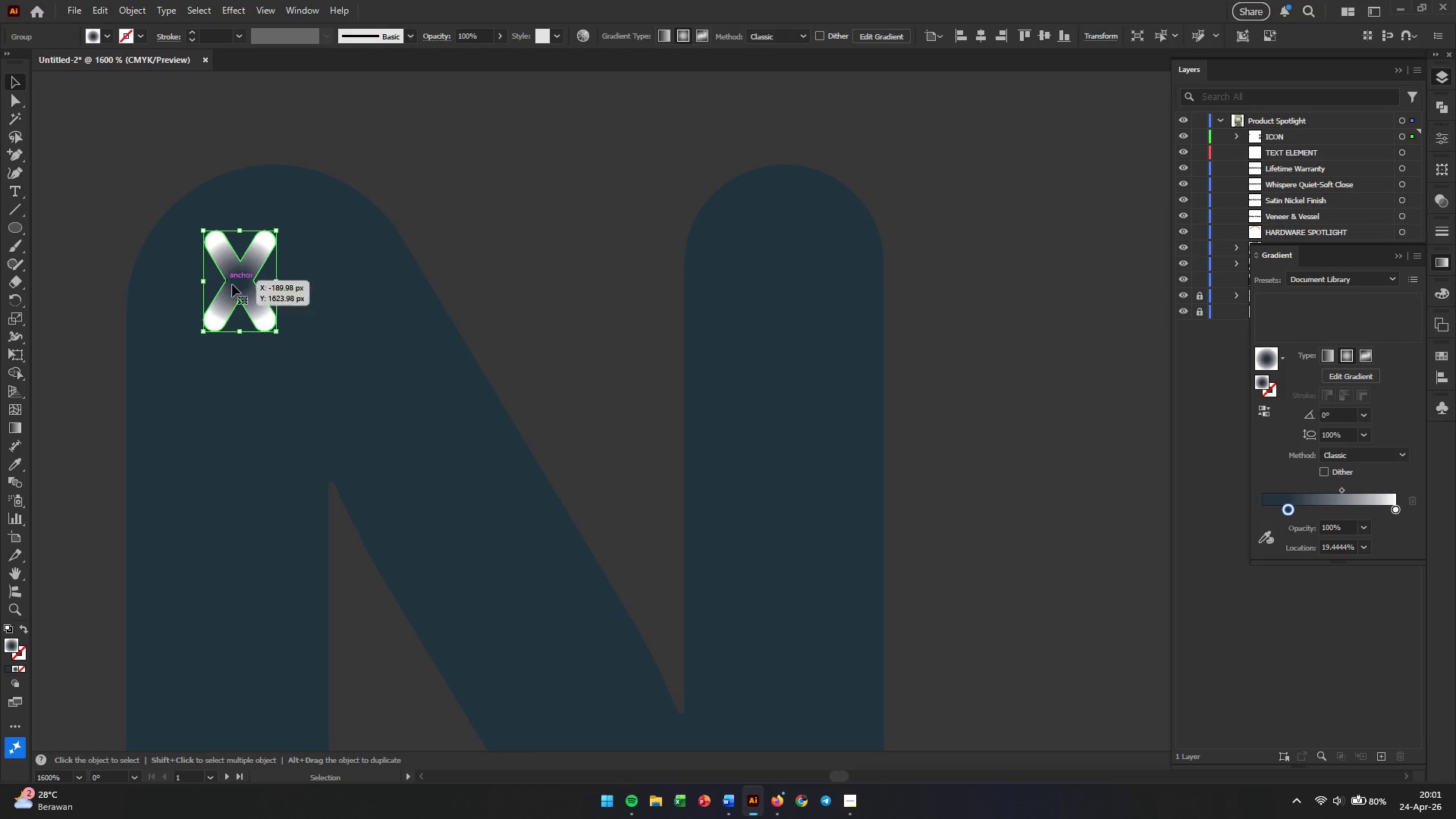 
left_click_drag(start_coordinate=[237, 287], to_coordinate=[250, 287])
 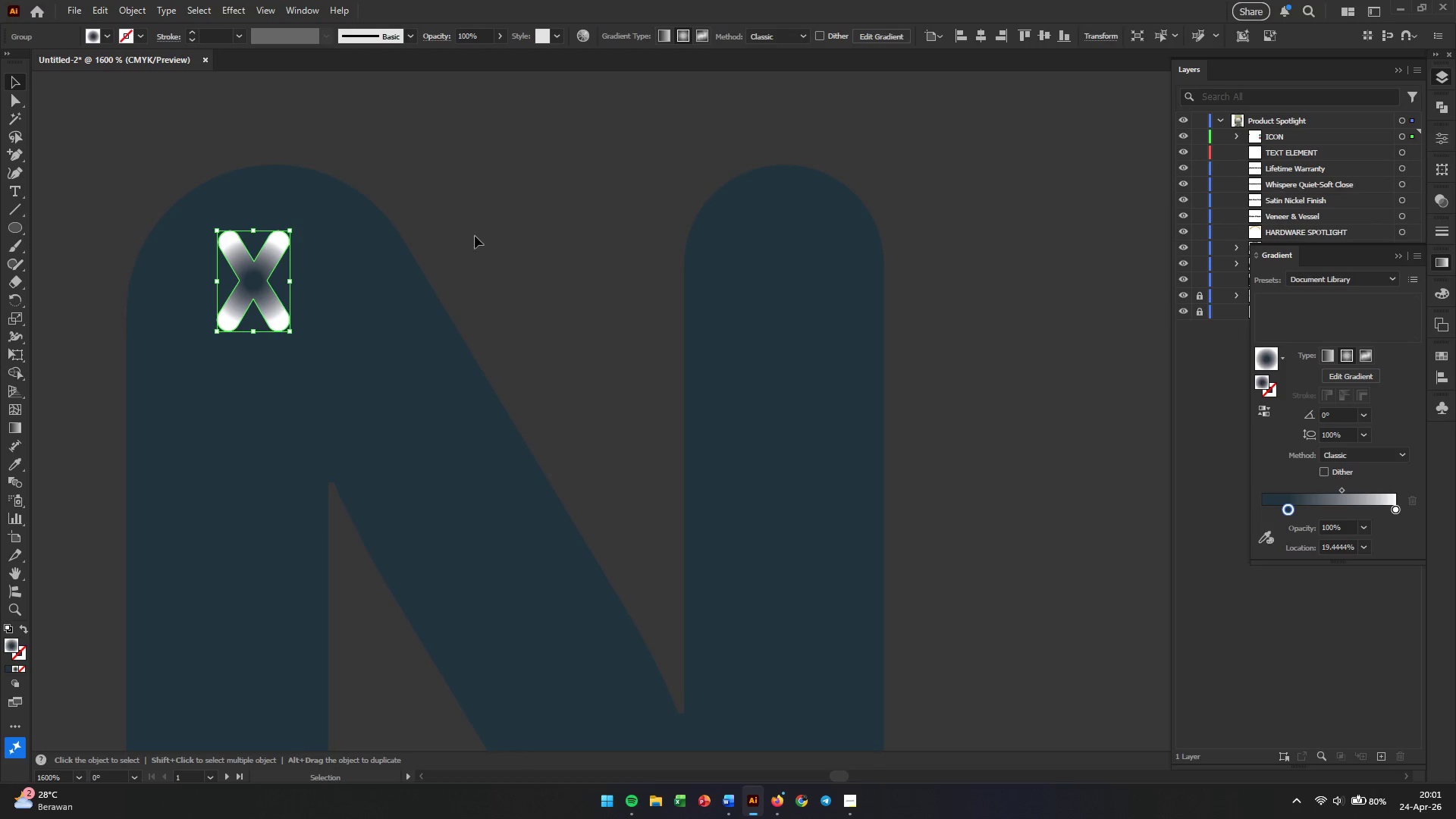 
left_click([486, 234])
 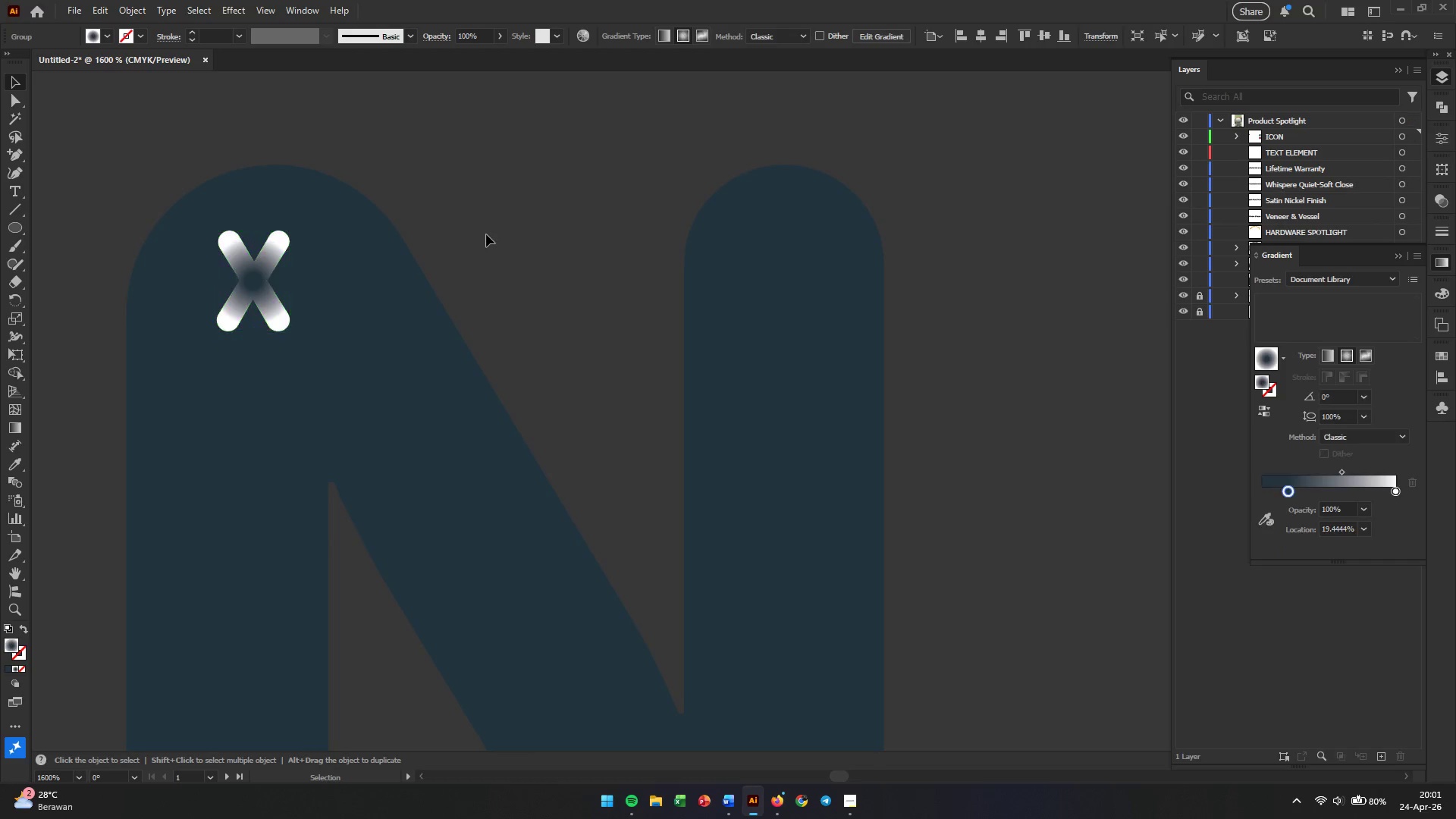 
hold_key(key=AltLeft, duration=2.36)
scroll: coordinate [488, 249], scroll_direction: down, amount: 3.0
 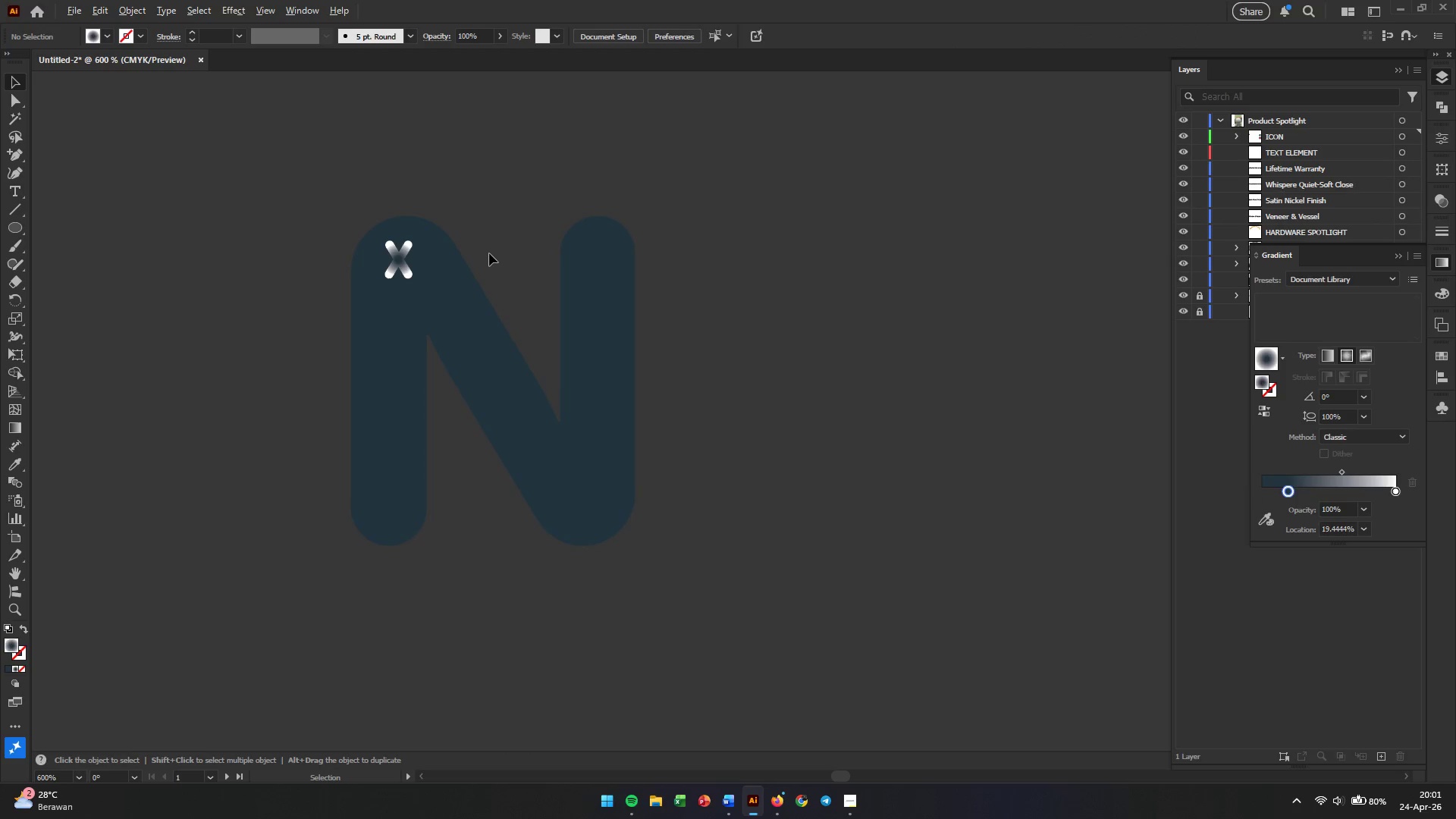 
scroll: coordinate [489, 253], scroll_direction: up, amount: 1.0
 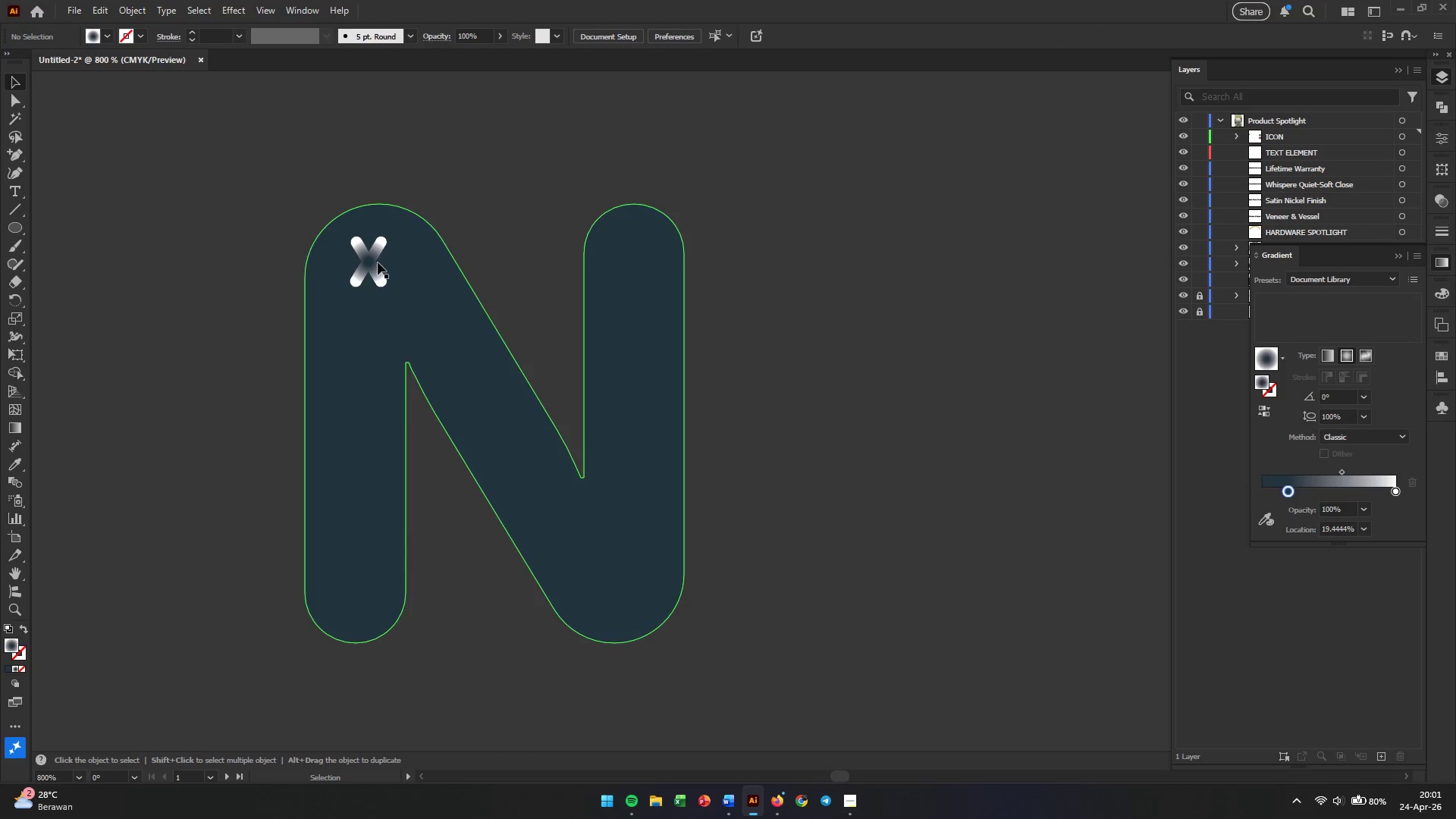 
left_click_drag(start_coordinate=[372, 267], to_coordinate=[205, 303])
 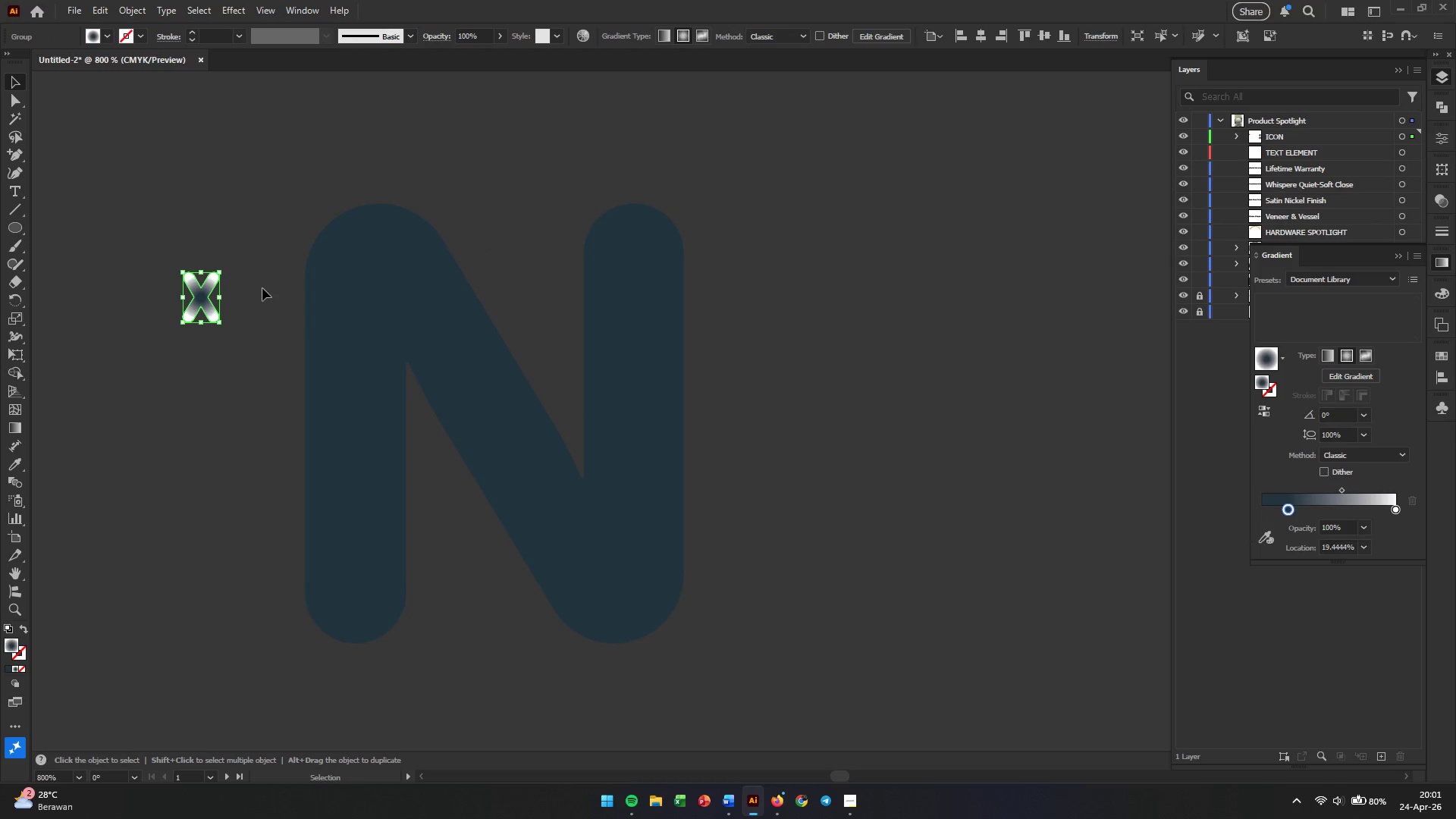 
left_click([262, 286])
 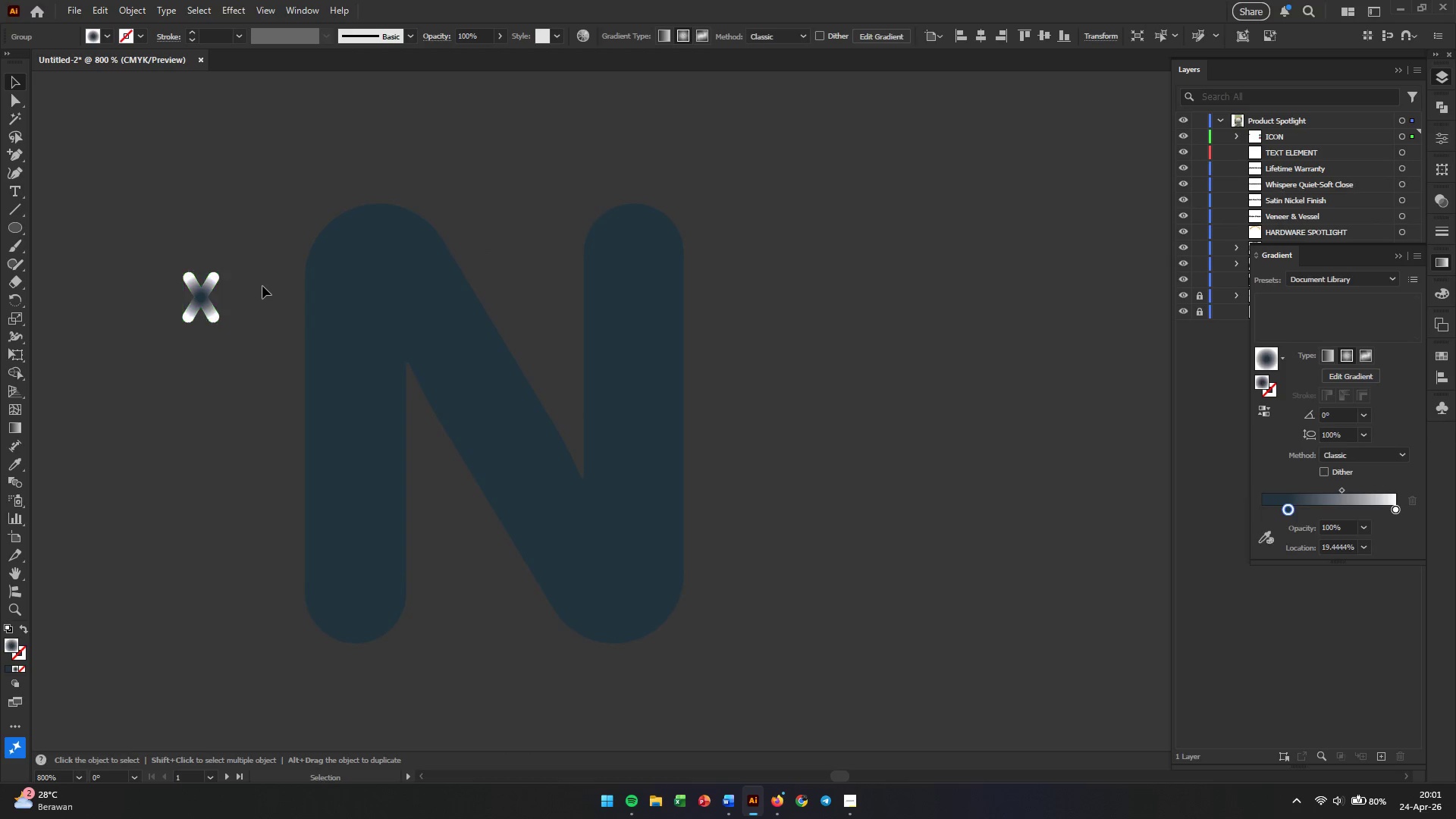 
hold_key(key=AltLeft, duration=0.61)
scroll: coordinate [203, 294], scroll_direction: up, amount: 2.0
 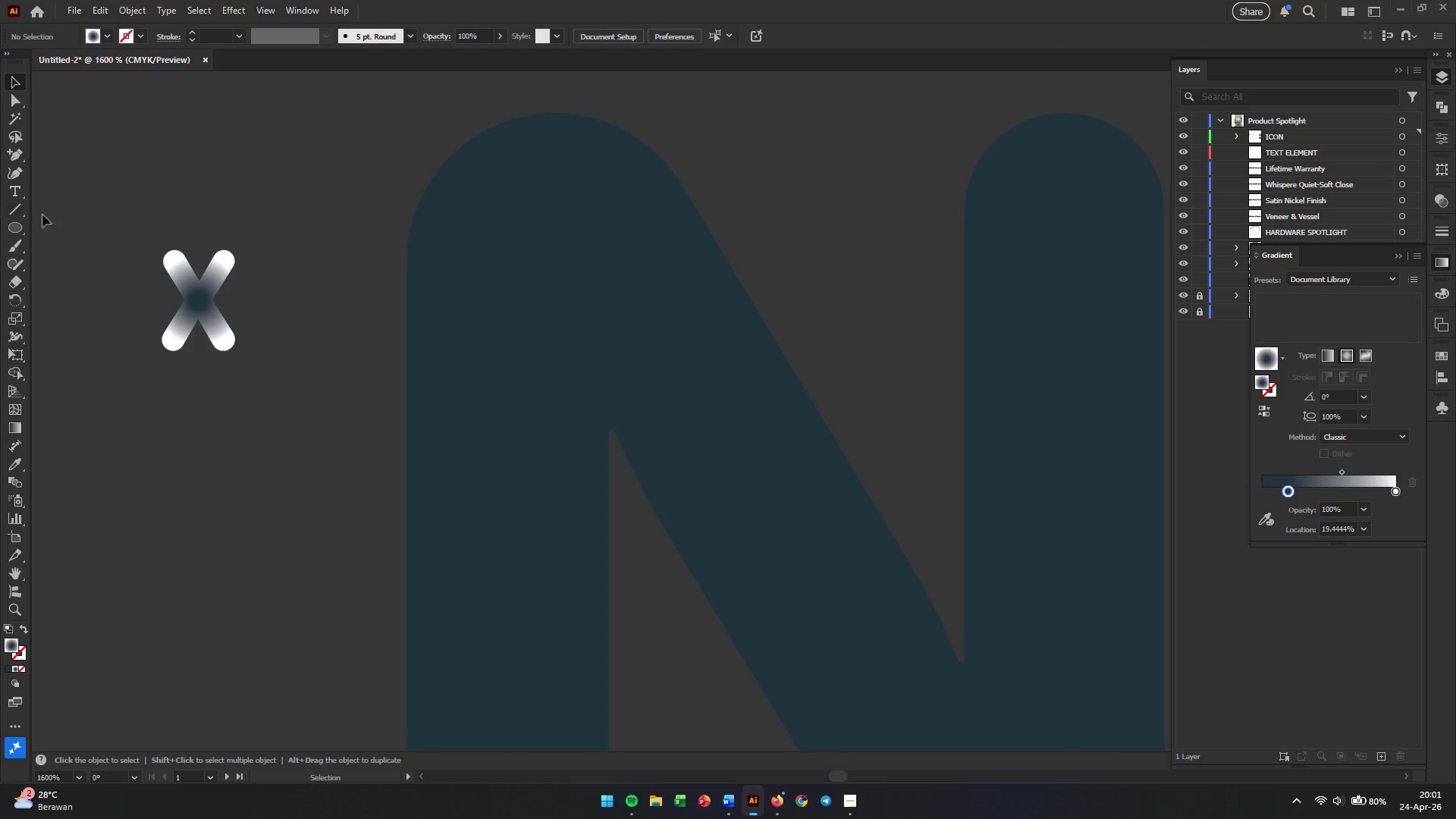 
left_click([15, 229])
 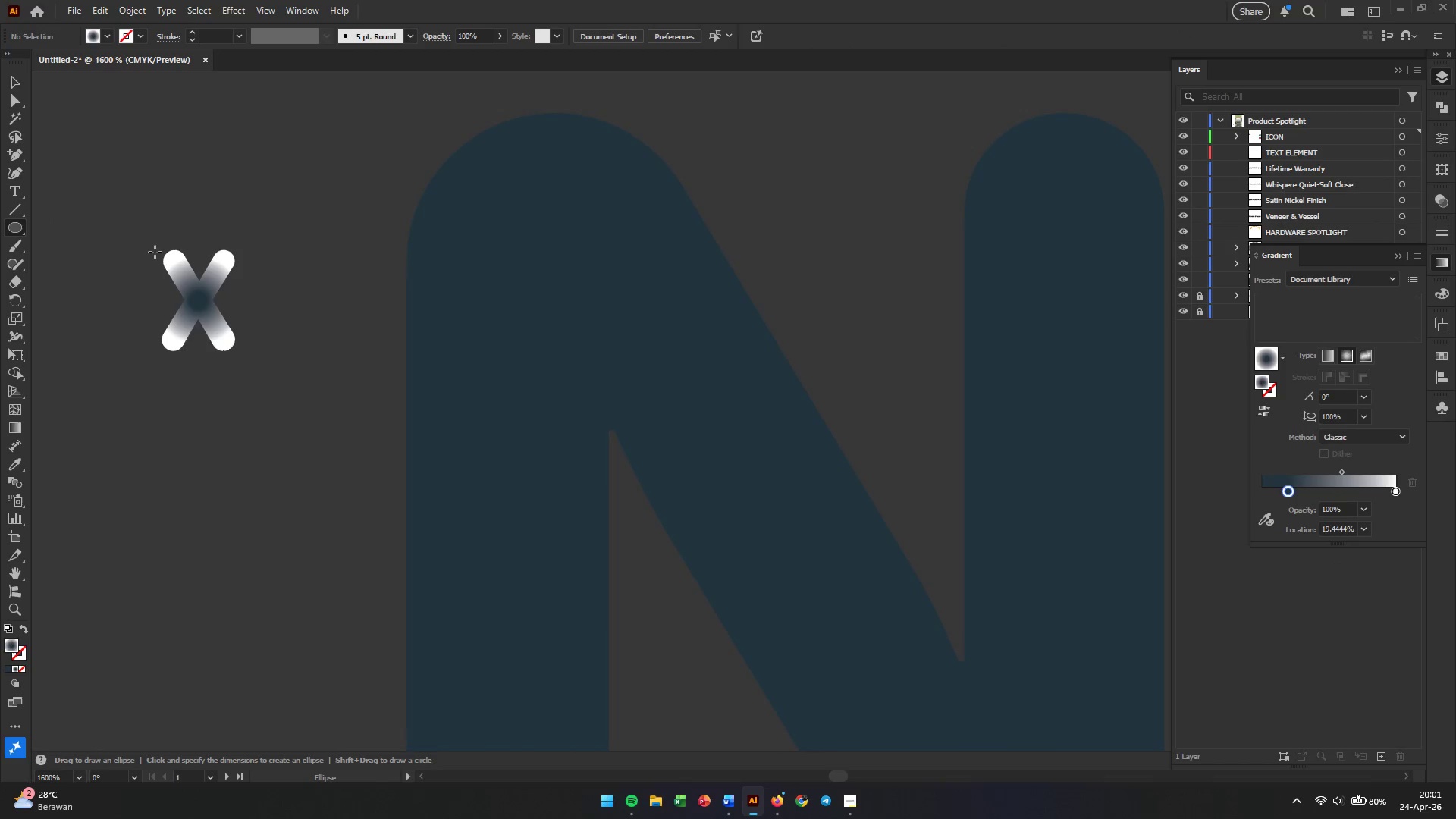 
left_click_drag(start_coordinate=[155, 252], to_coordinate=[234, 362])
 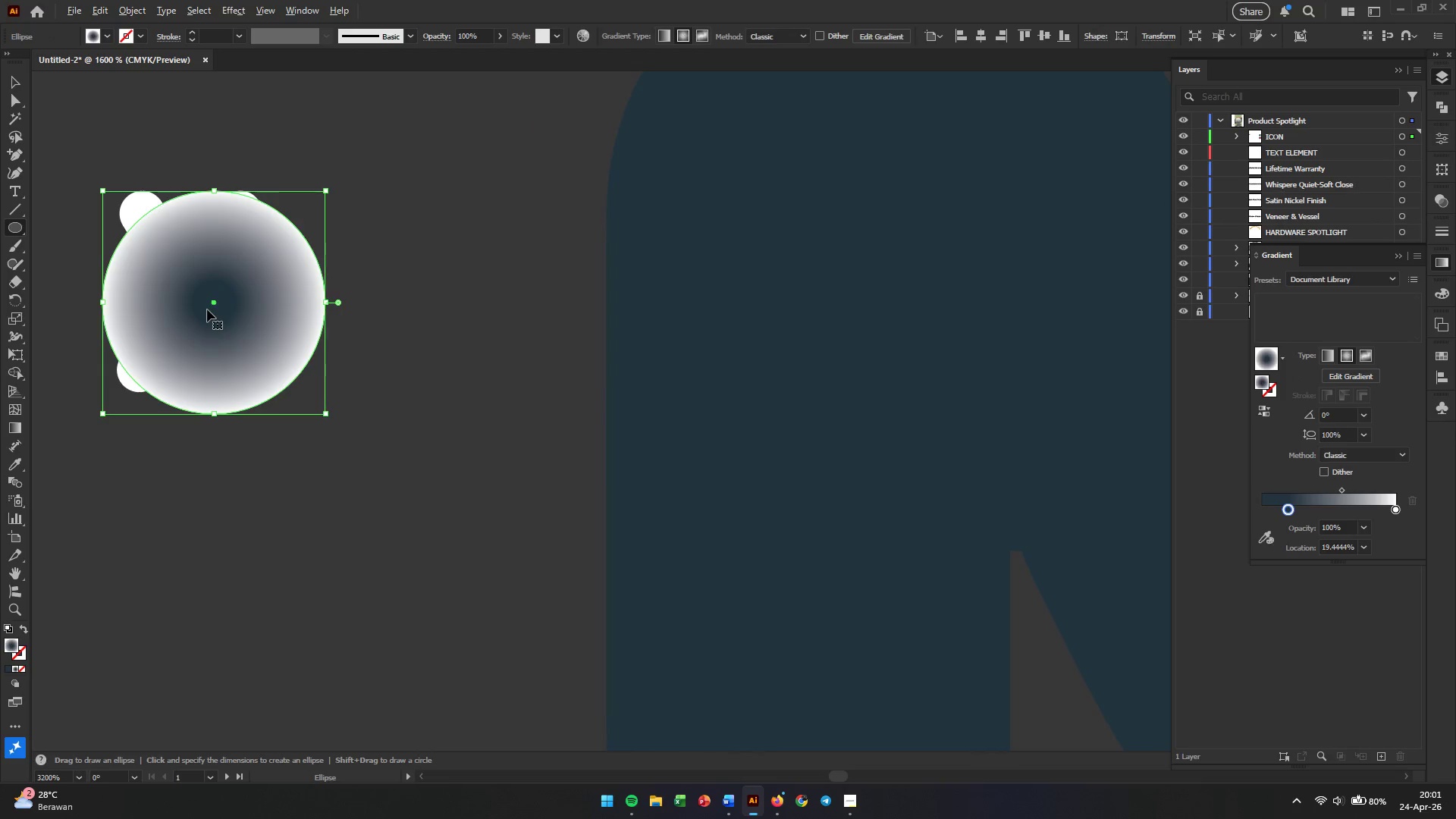 
hold_key(key=ShiftLeft, duration=2.2)
 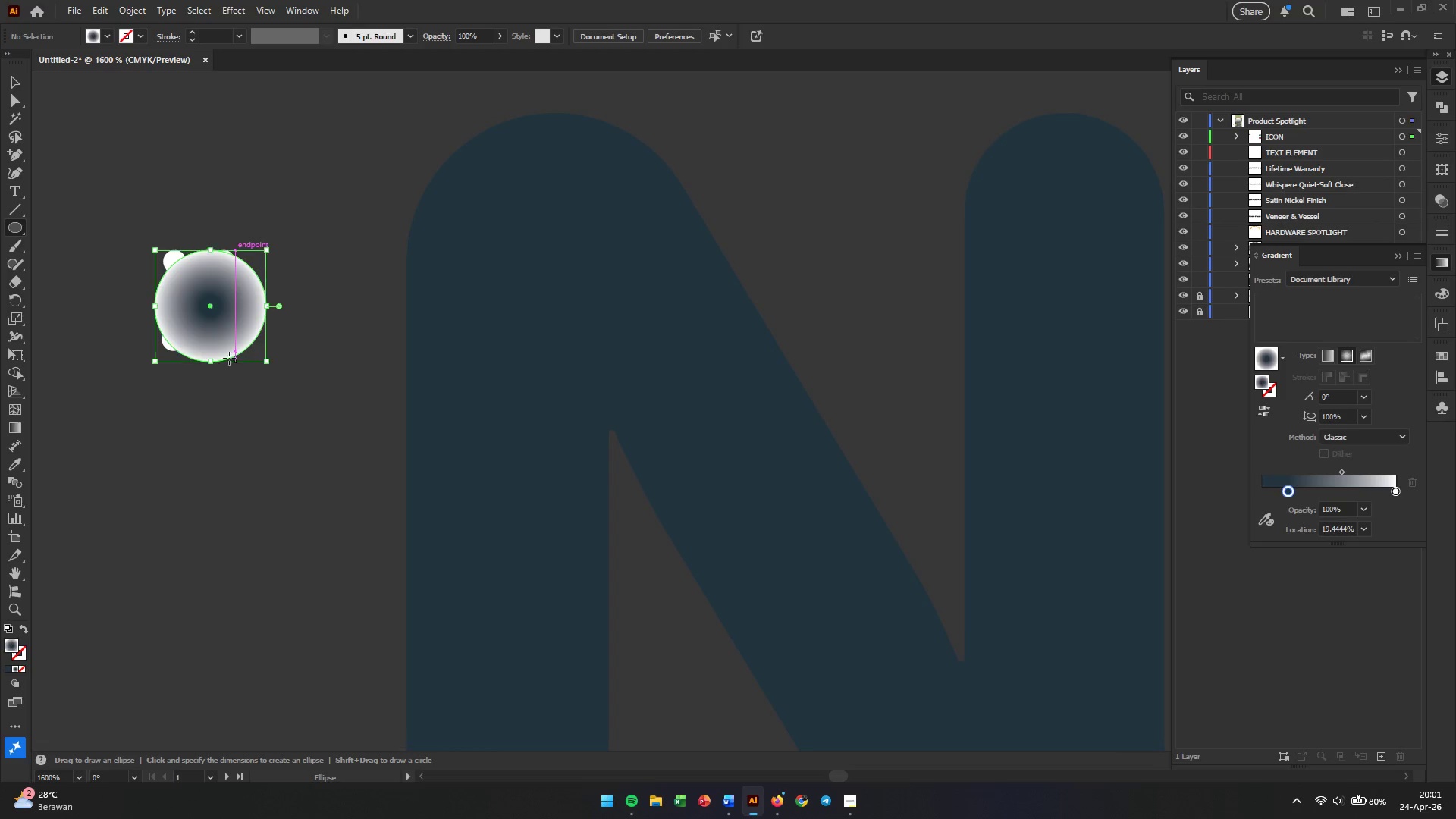 
hold_key(key=AltLeft, duration=0.44)
scroll: coordinate [207, 309], scroll_direction: up, amount: 2.0
 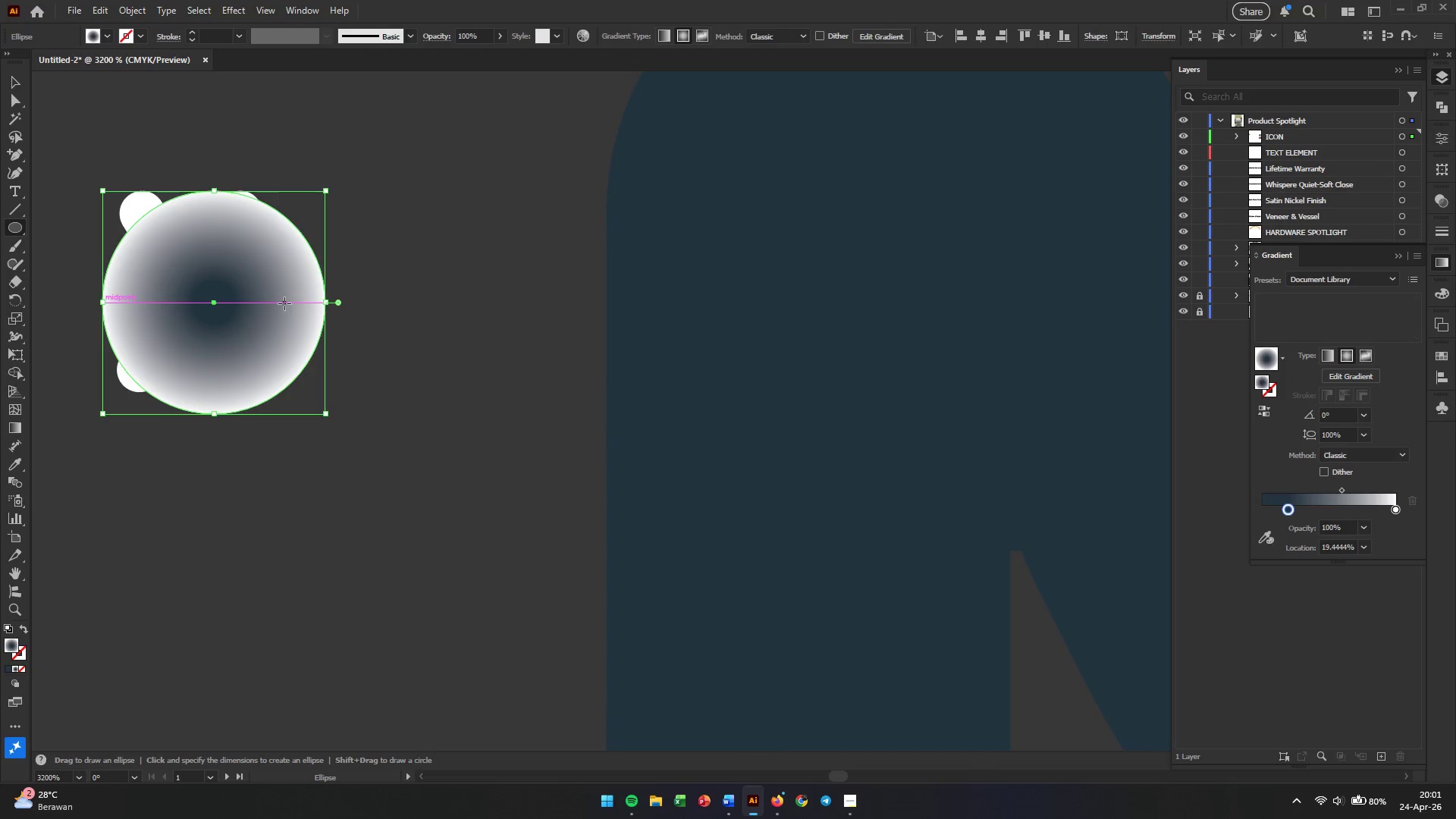 
key(V)
 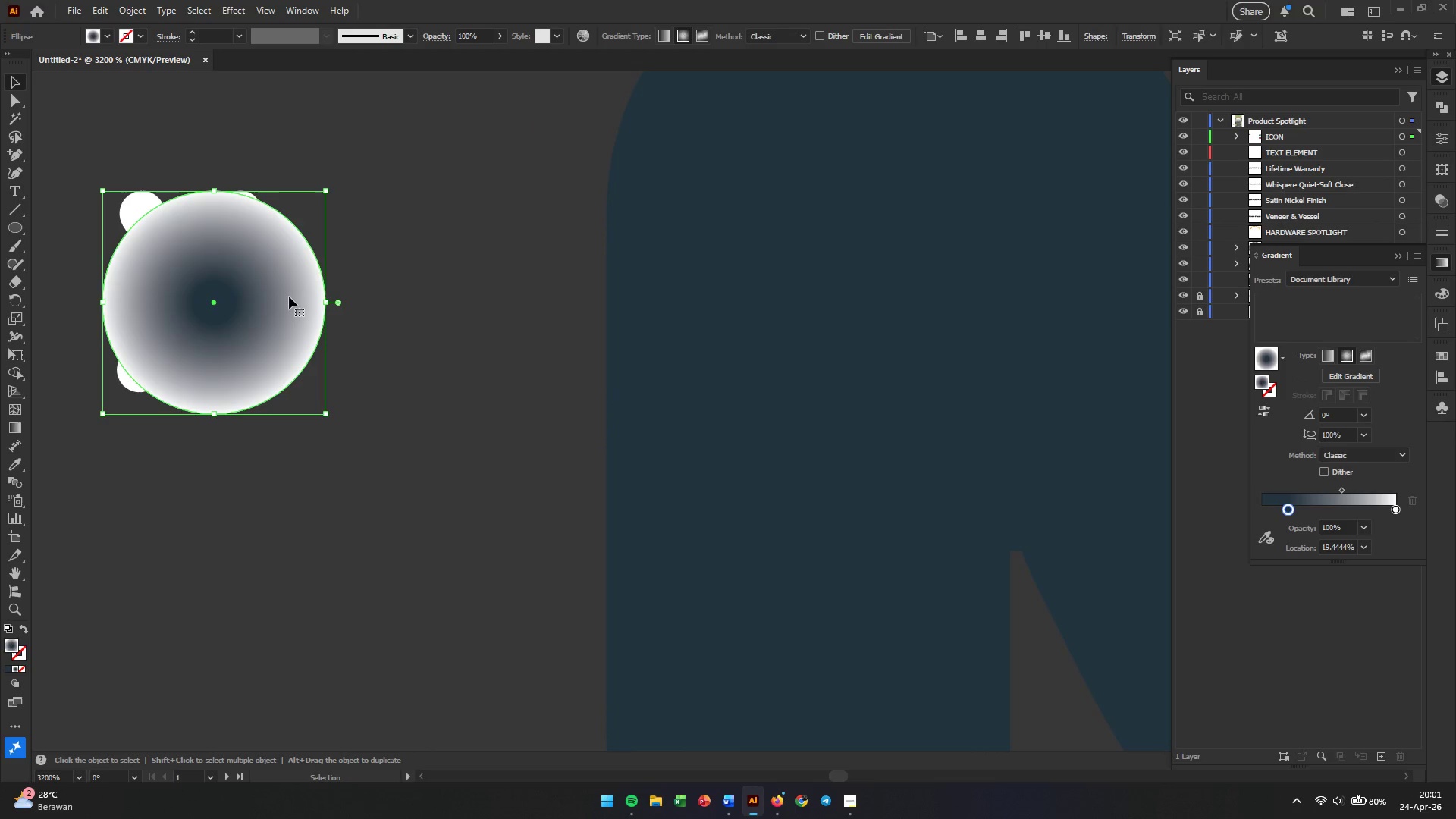 
left_click_drag(start_coordinate=[289, 296], to_coordinate=[267, 284])
 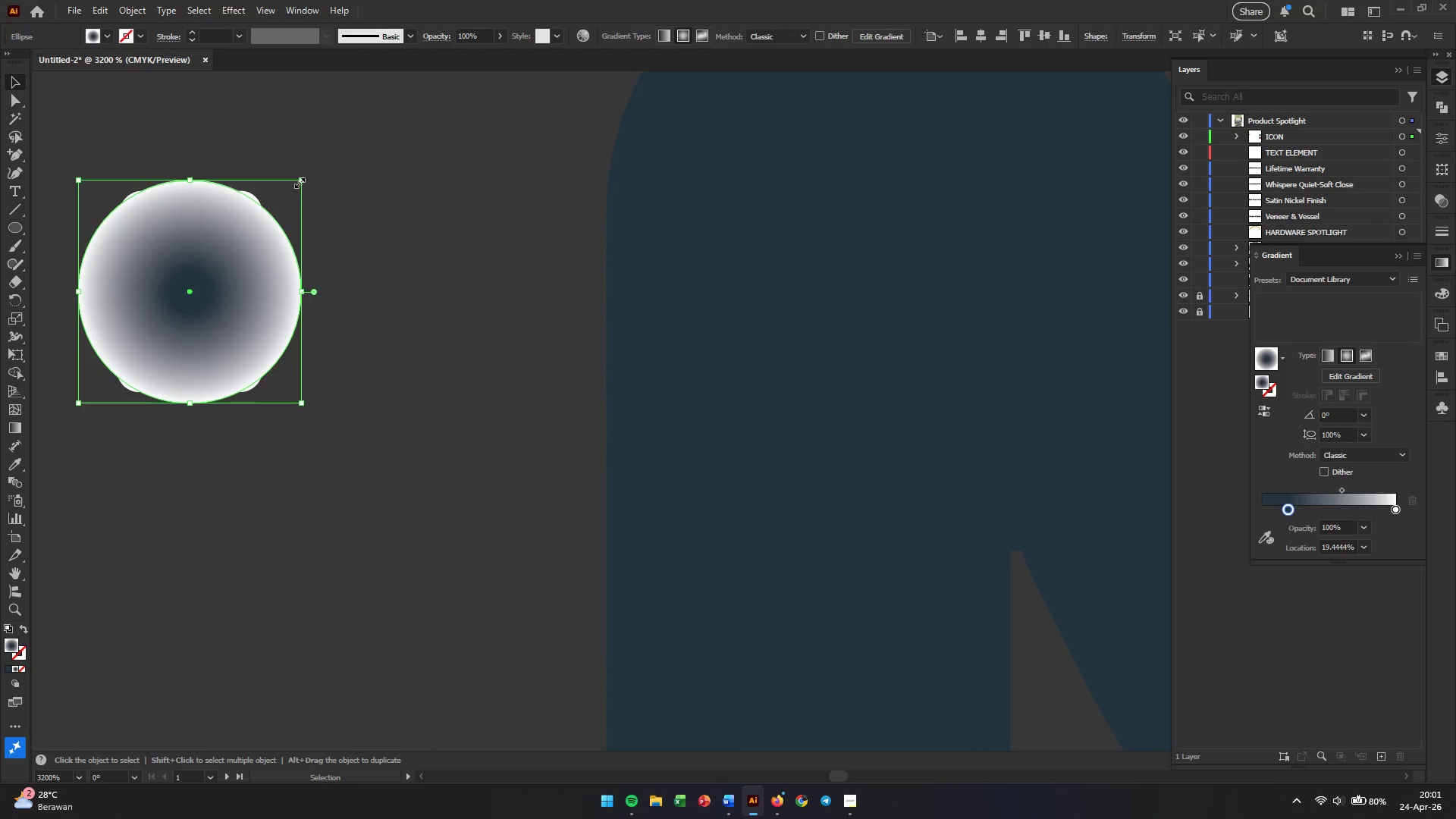 
hold_key(key=ShiftLeft, duration=0.91)
left_click_drag(start_coordinate=[298, 181], to_coordinate=[324, 169])
 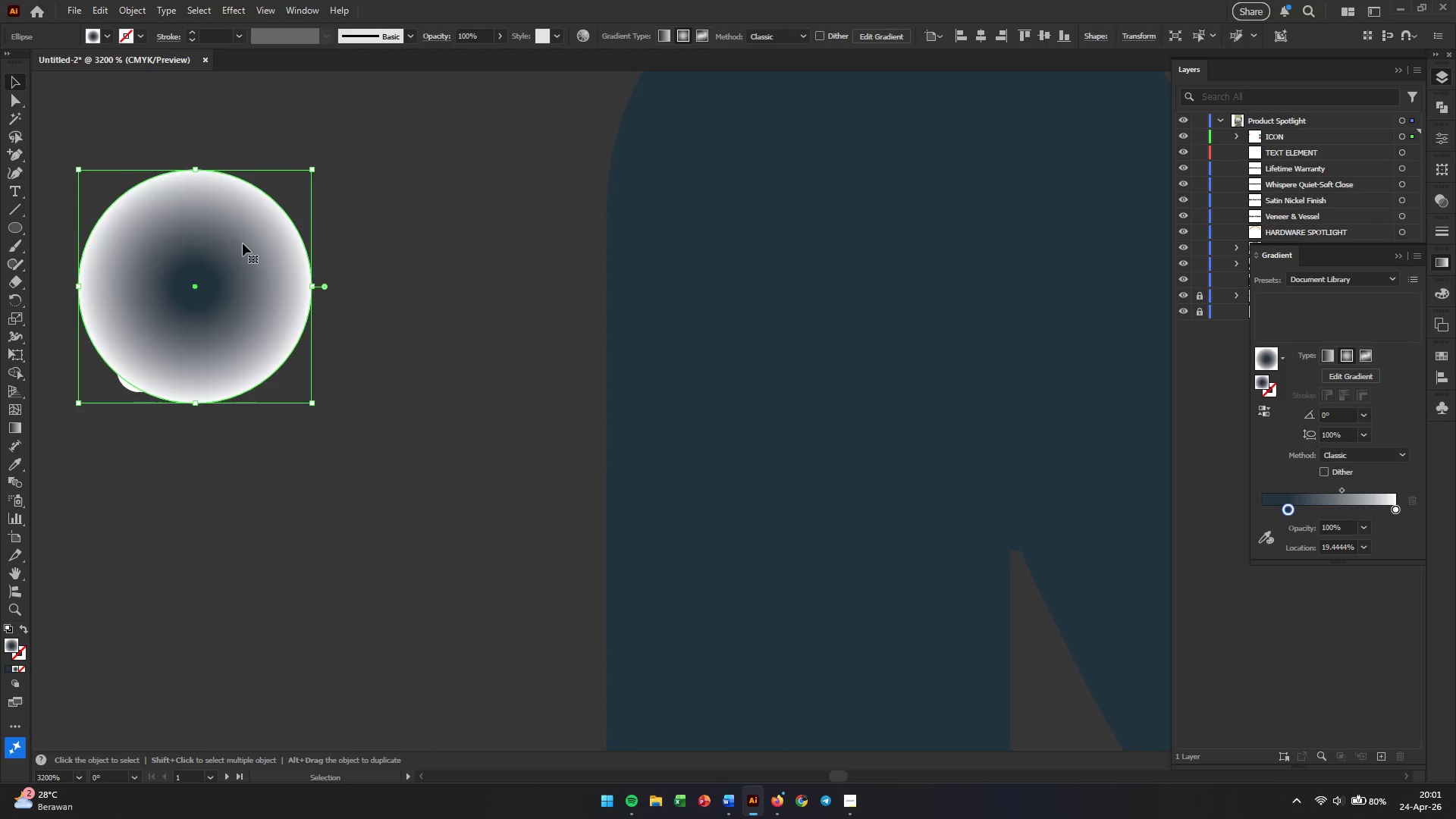 
left_click_drag(start_coordinate=[243, 243], to_coordinate=[240, 252])
 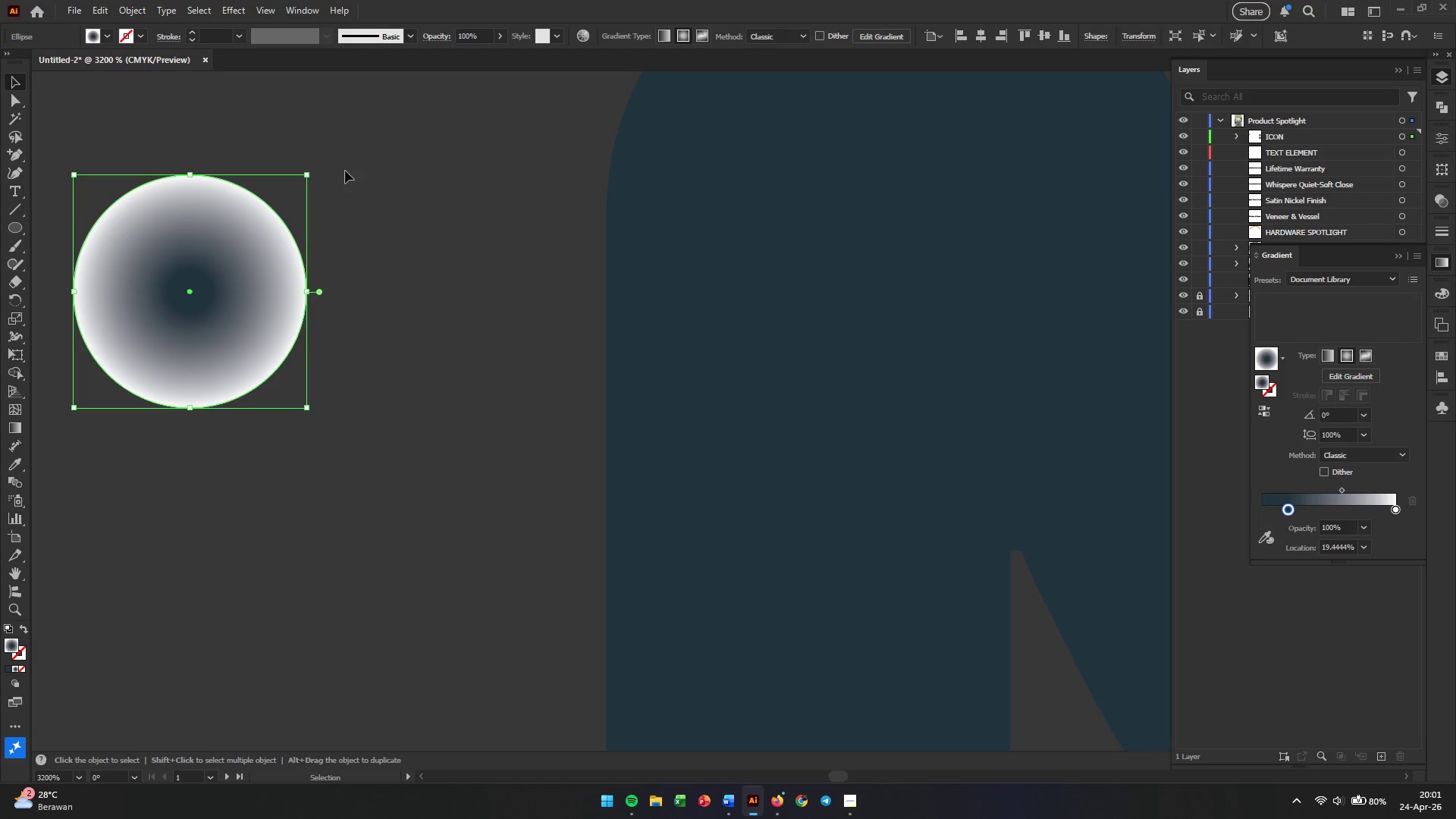 
key(Control+BracketLeft)
 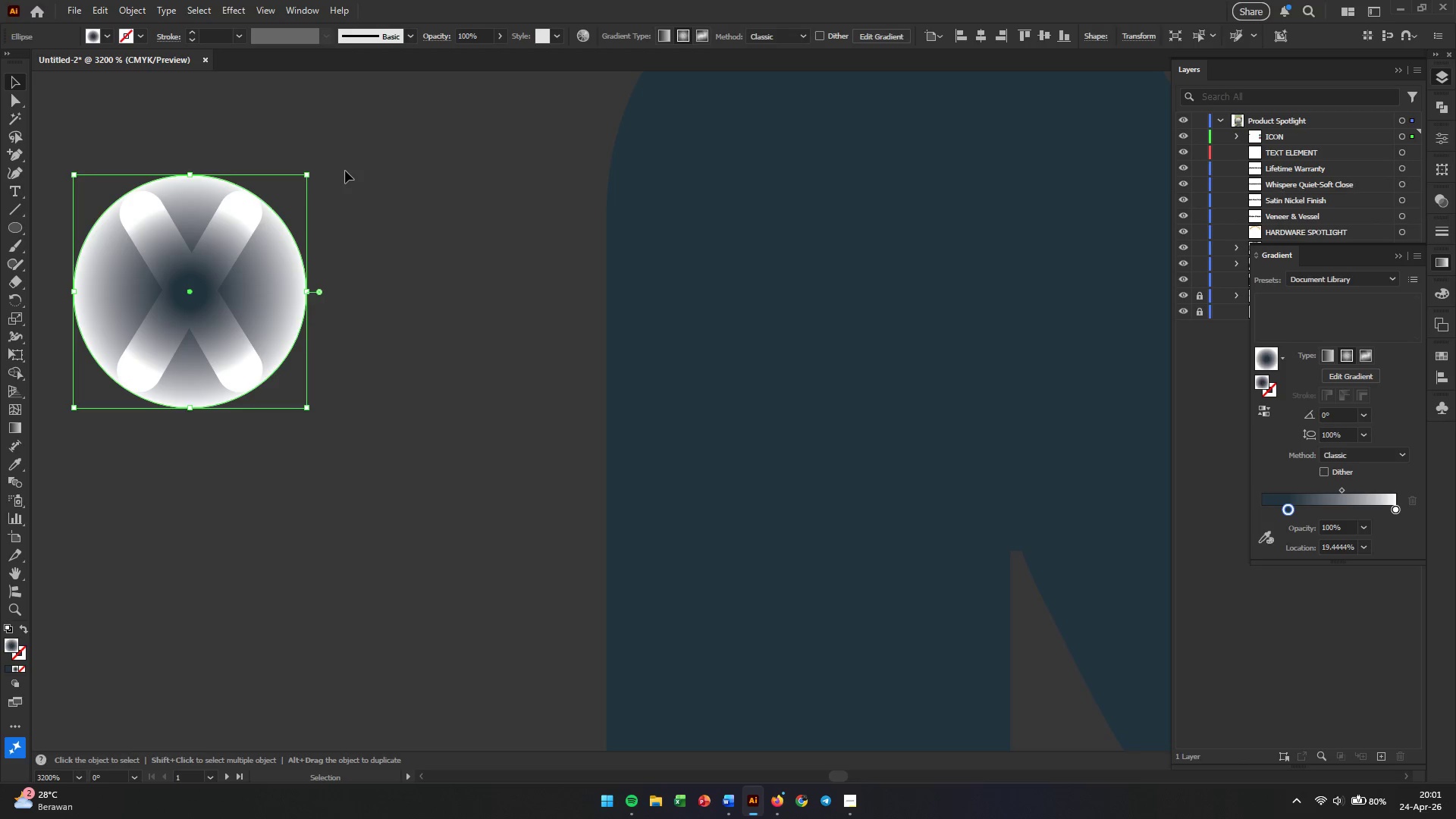 
left_click([345, 171])
 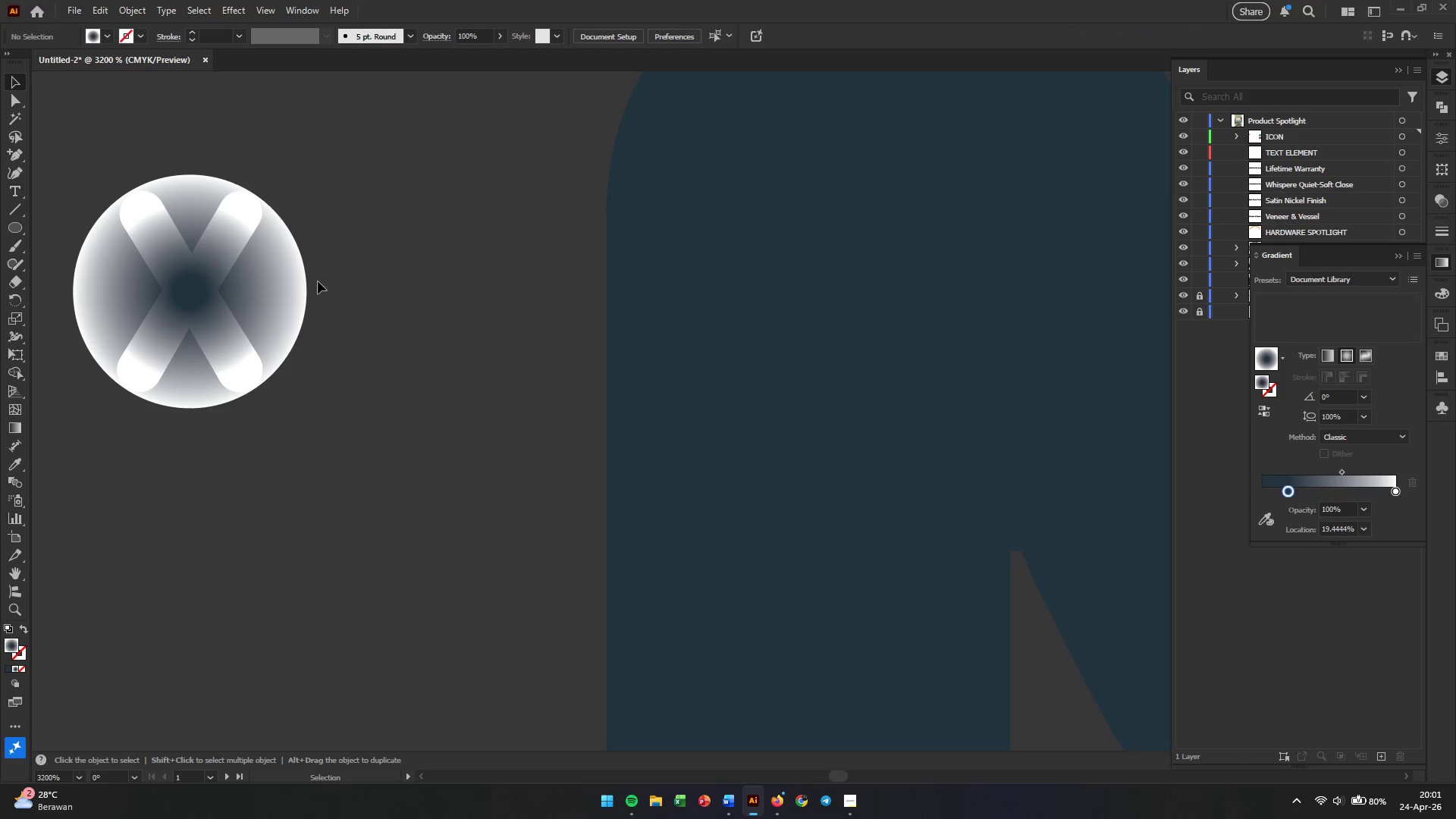 
left_click([298, 282])
 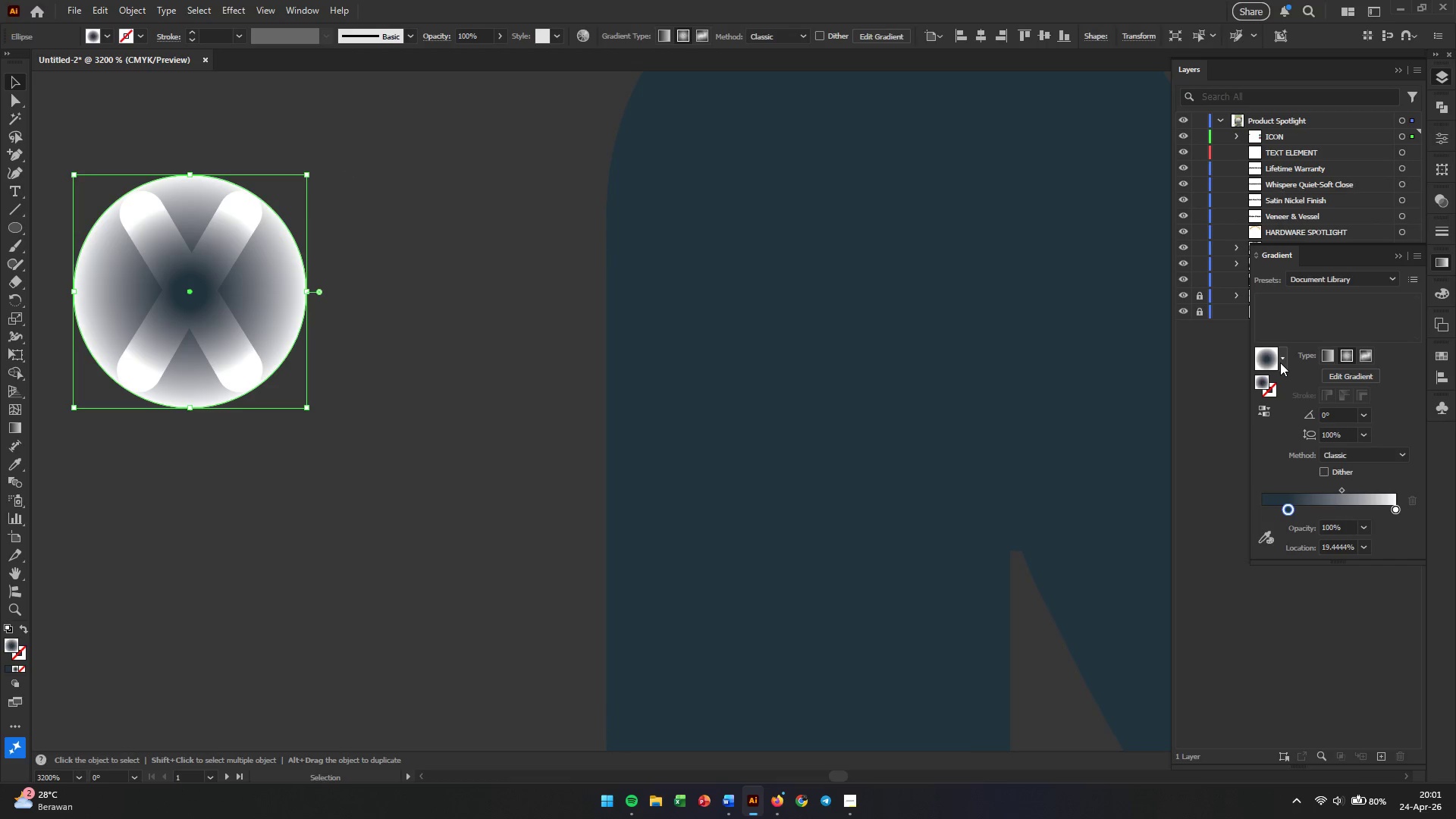 
left_click_drag(start_coordinate=[1289, 510], to_coordinate=[1313, 510])
 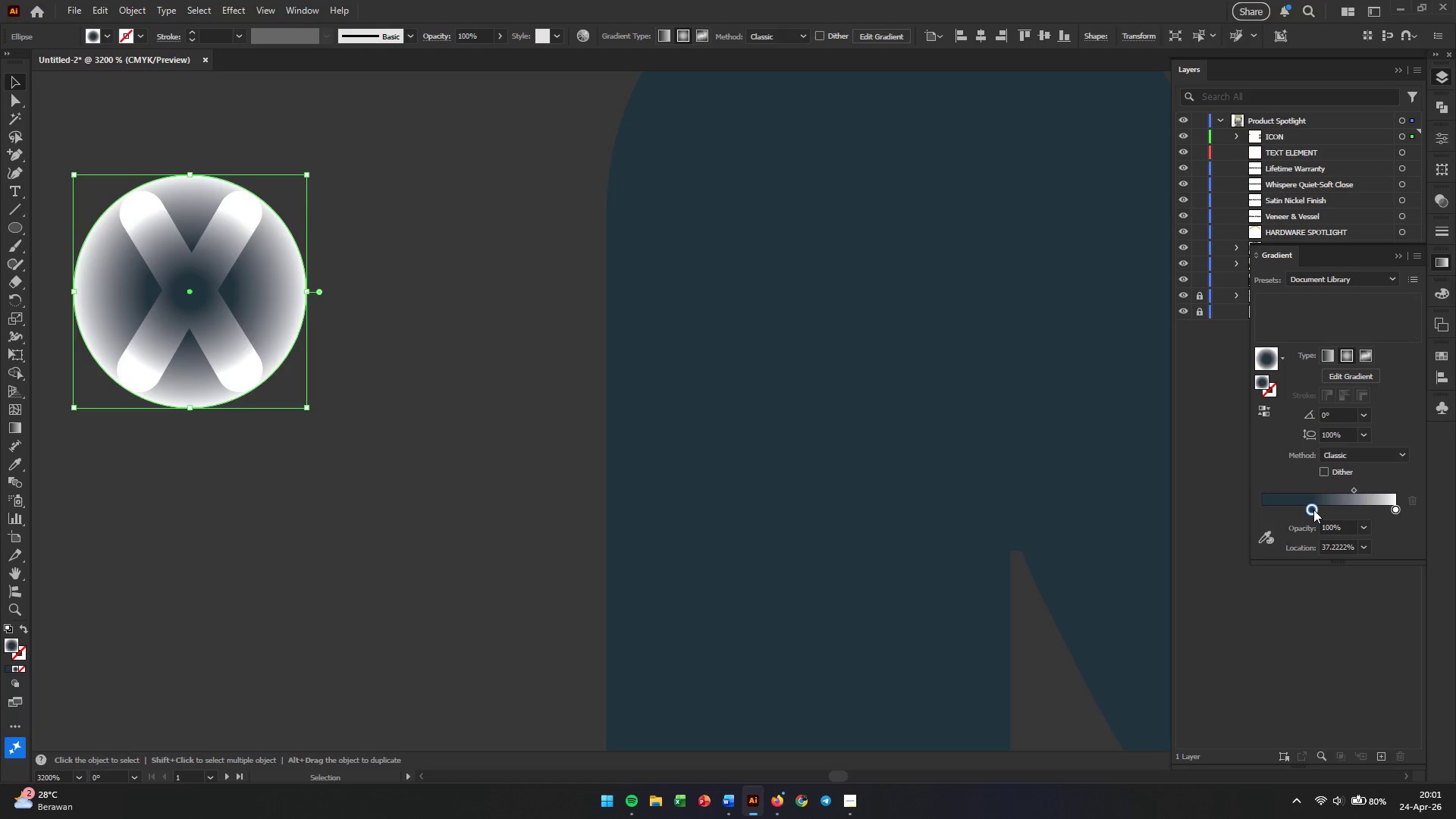 
left_click_drag(start_coordinate=[1313, 510], to_coordinate=[1354, 499])
 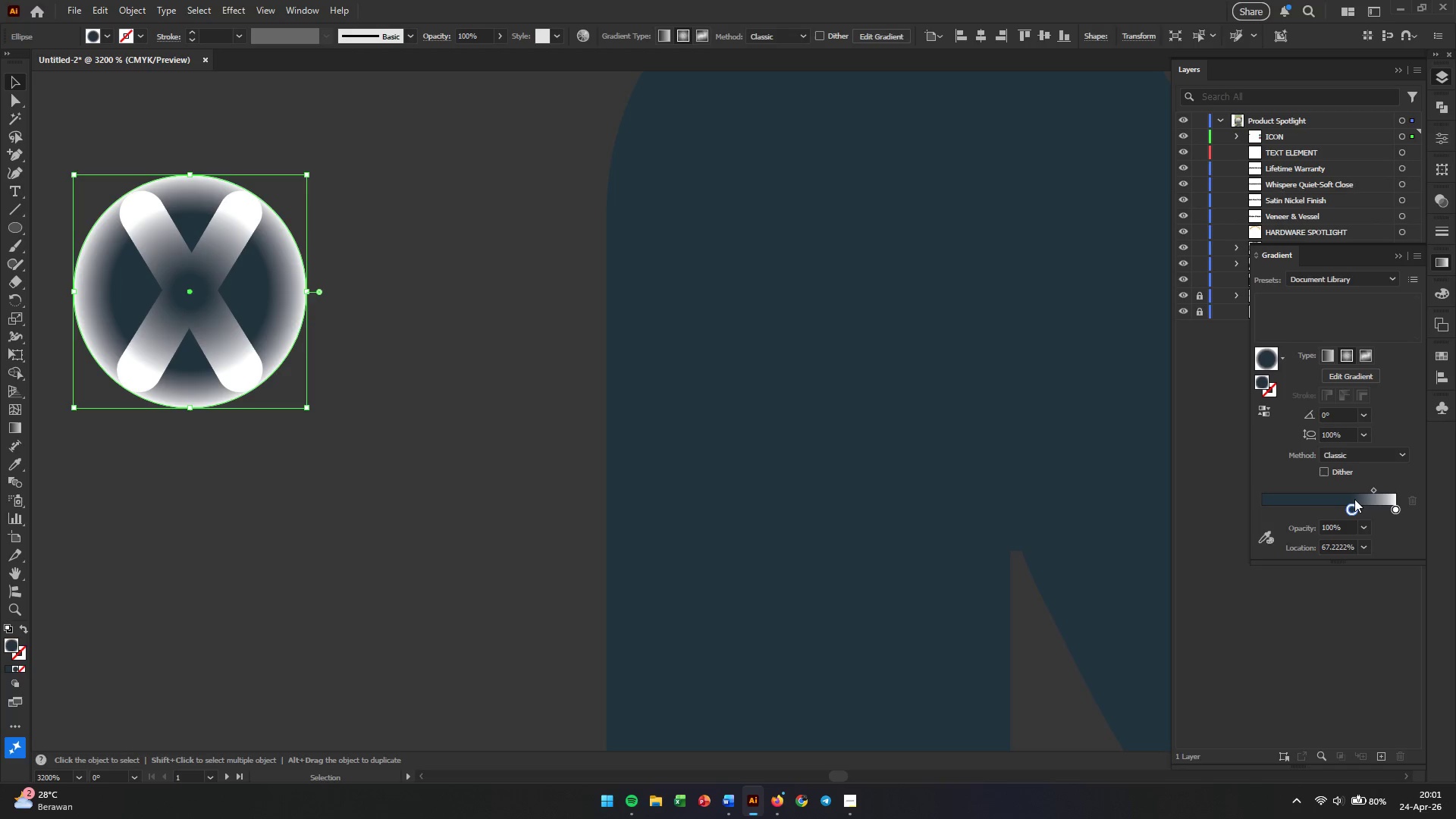 
left_click_drag(start_coordinate=[1354, 499], to_coordinate=[1299, 494])
 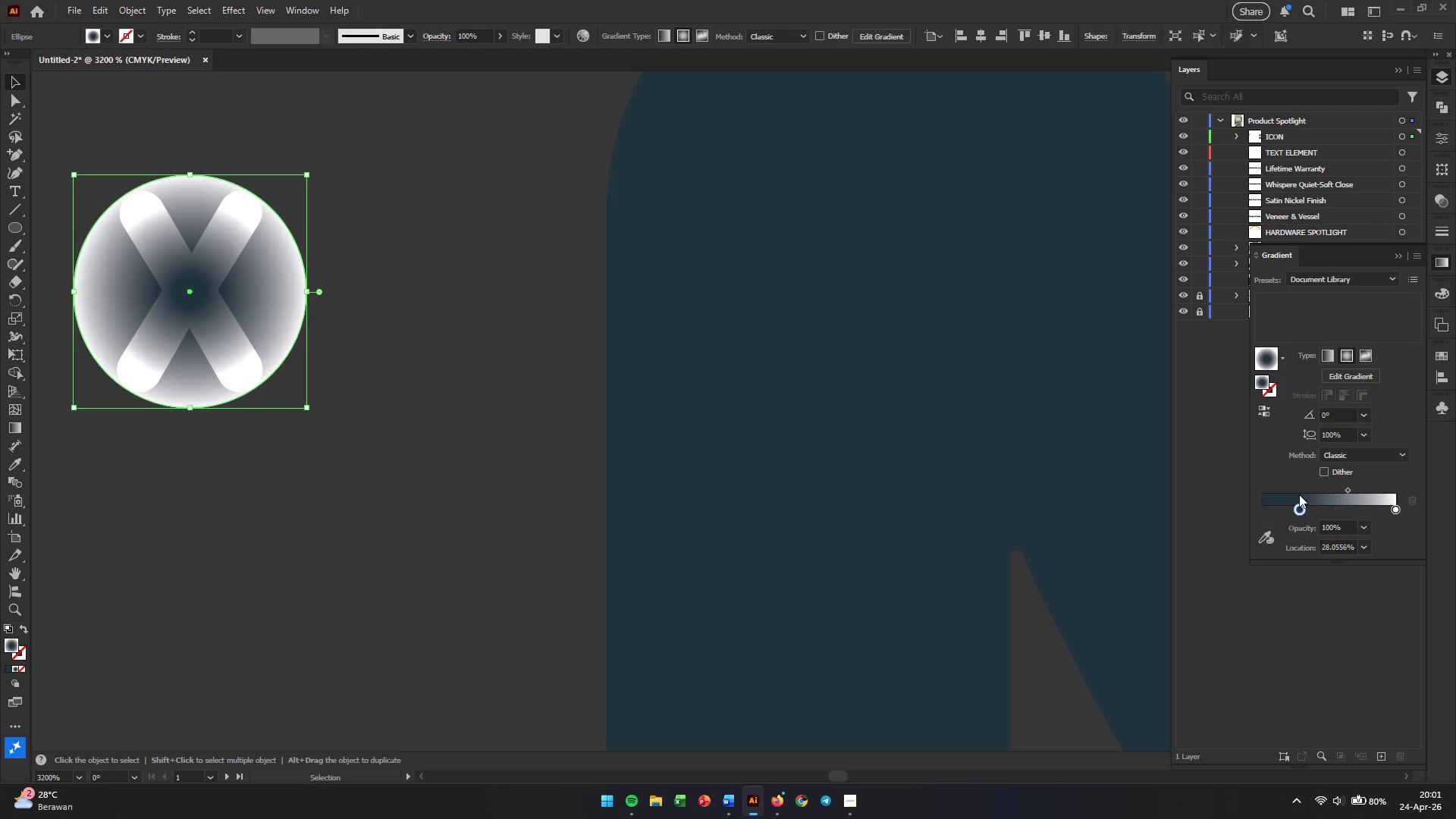 
left_click_drag(start_coordinate=[1299, 494], to_coordinate=[1308, 494])
 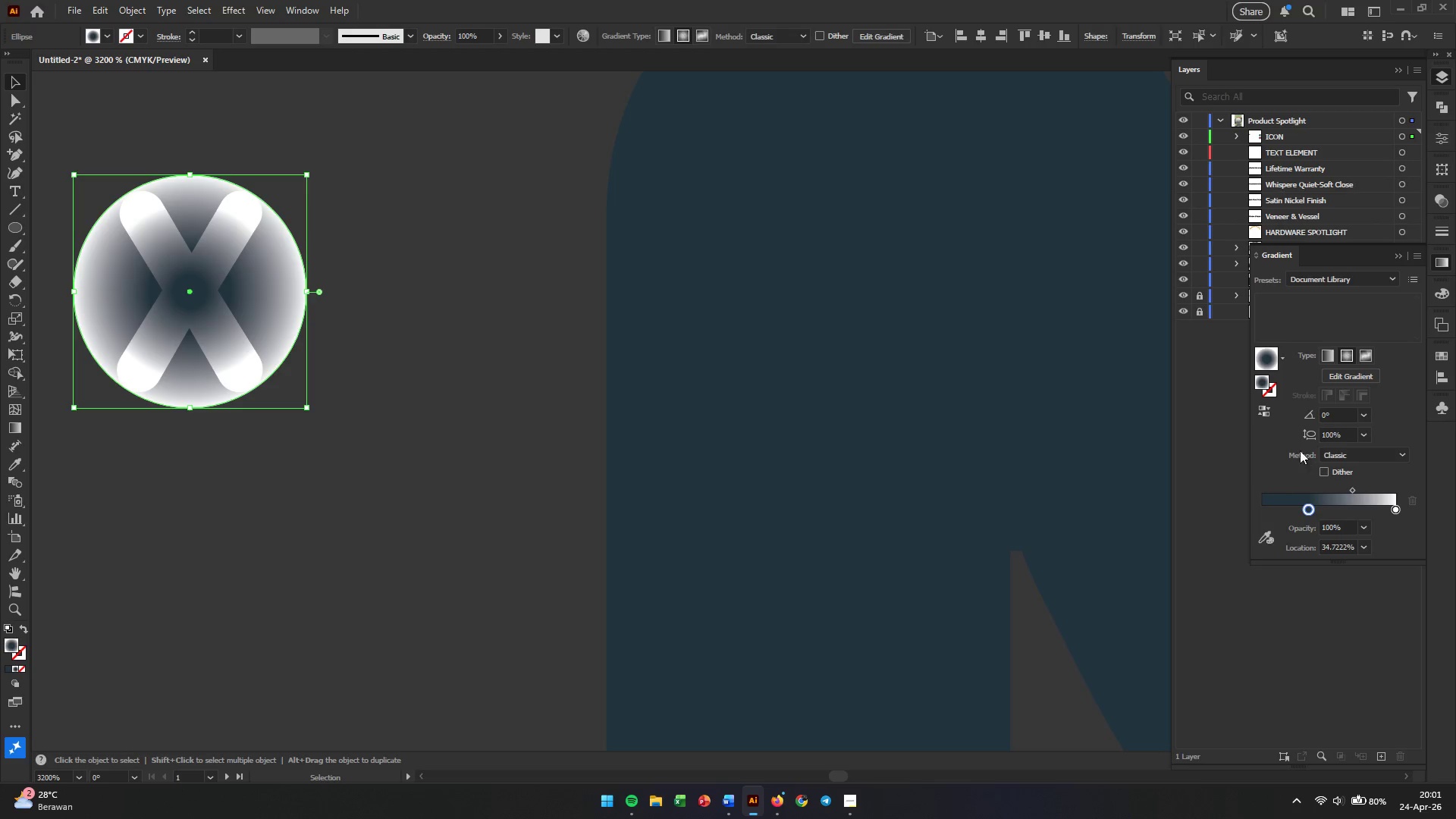 
left_click([436, 297])
 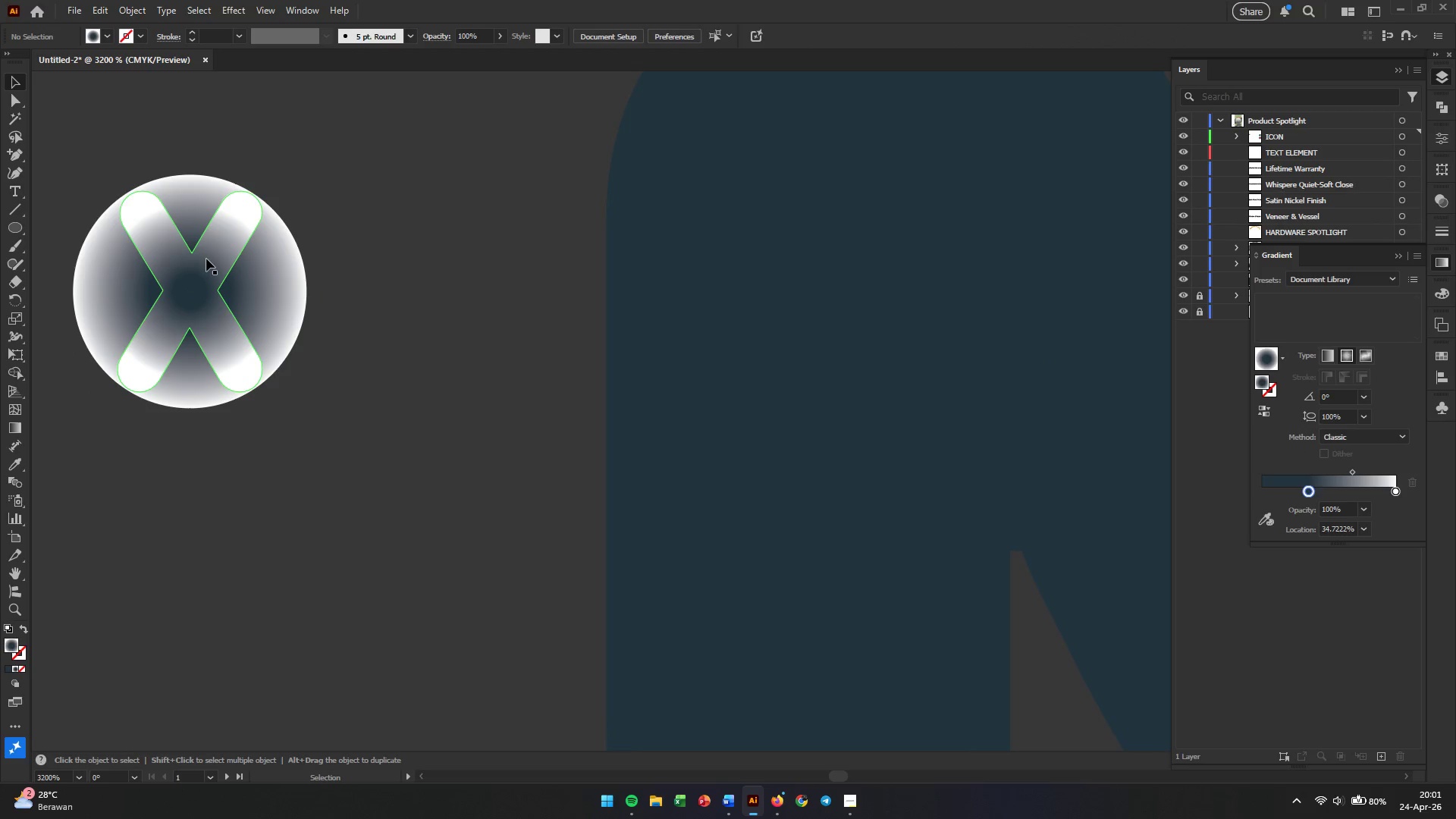 
left_click([206, 262])
 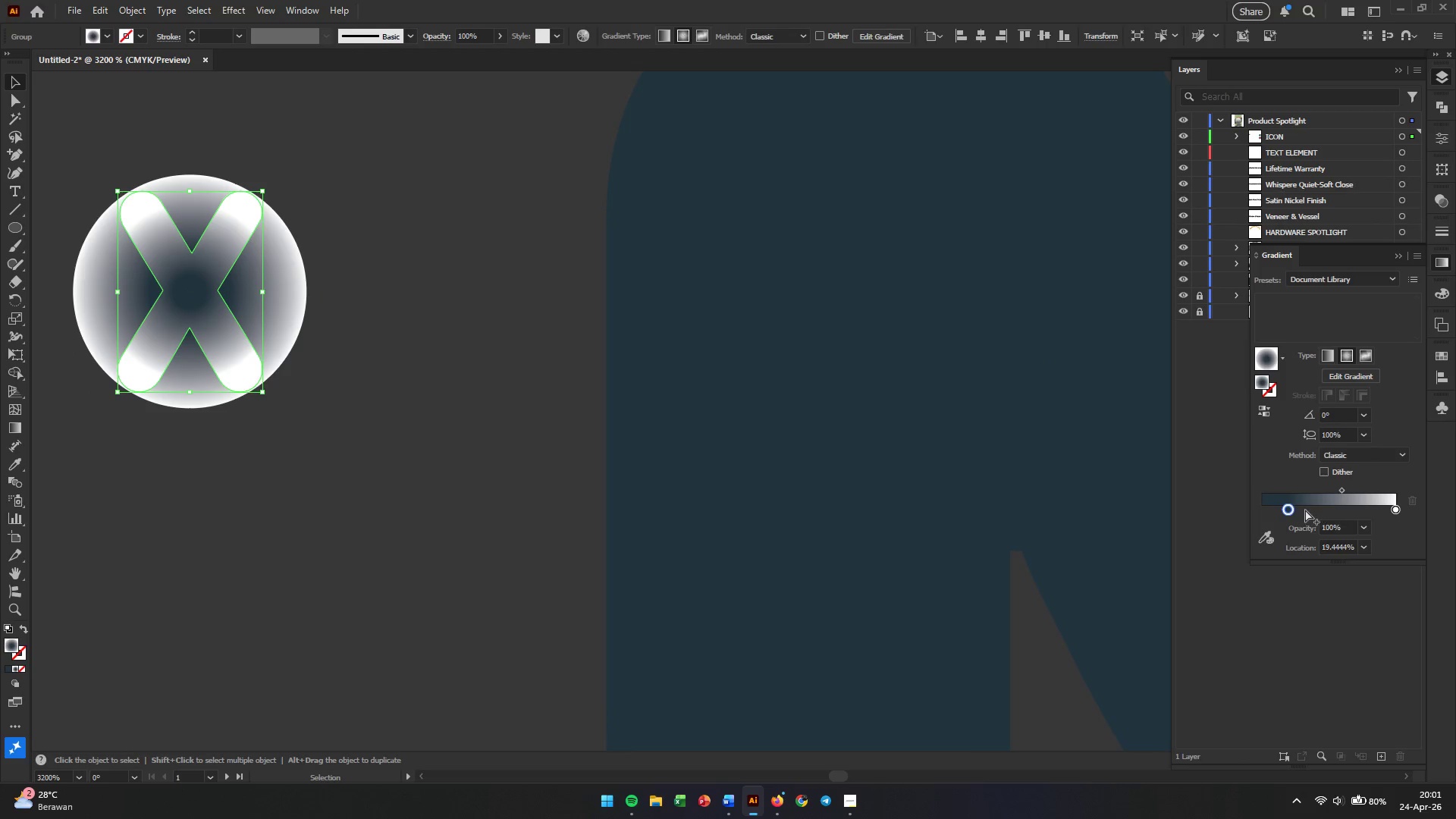 
left_click_drag(start_coordinate=[1286, 505], to_coordinate=[1318, 507])
 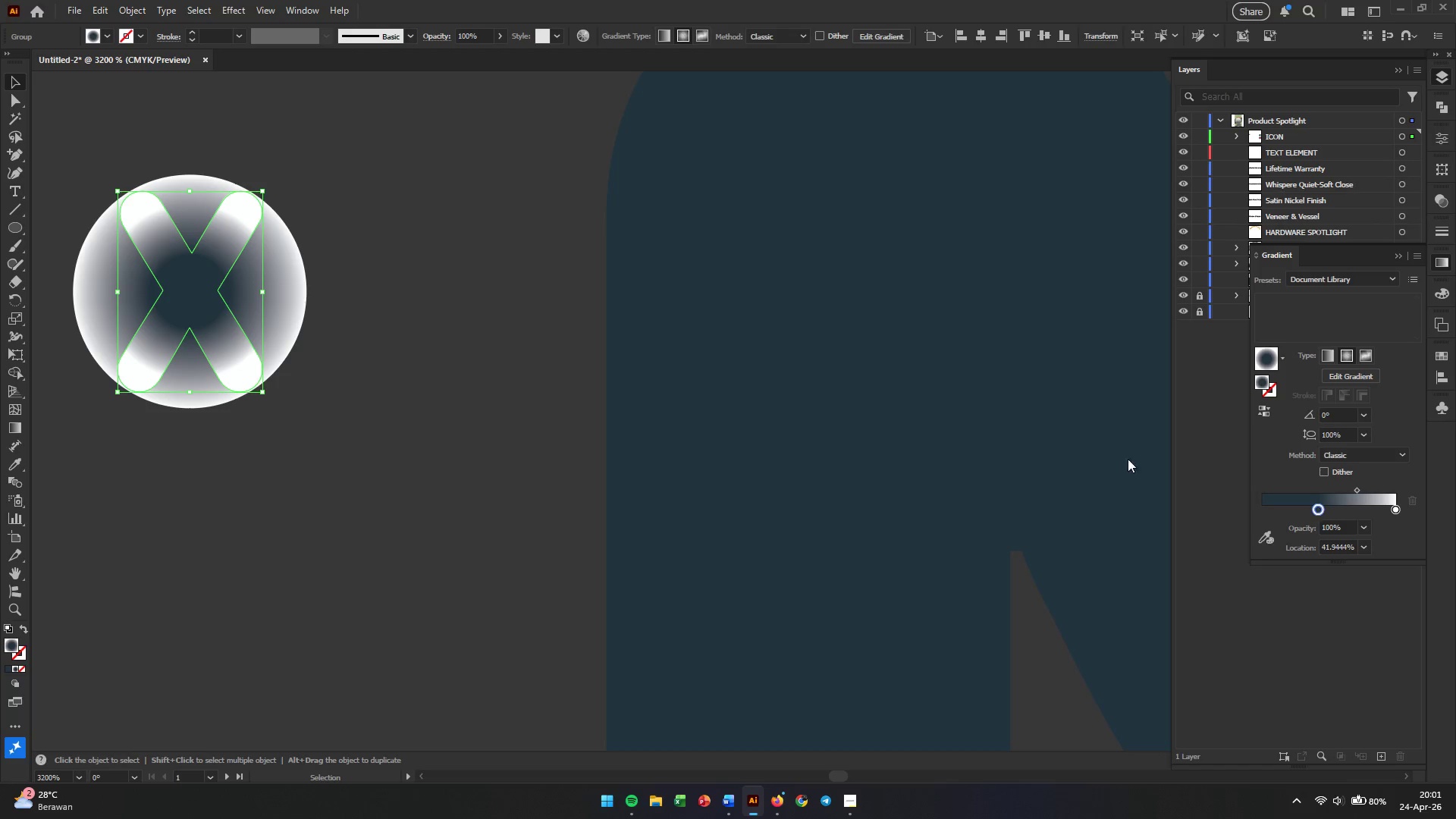 
left_click([369, 348])
 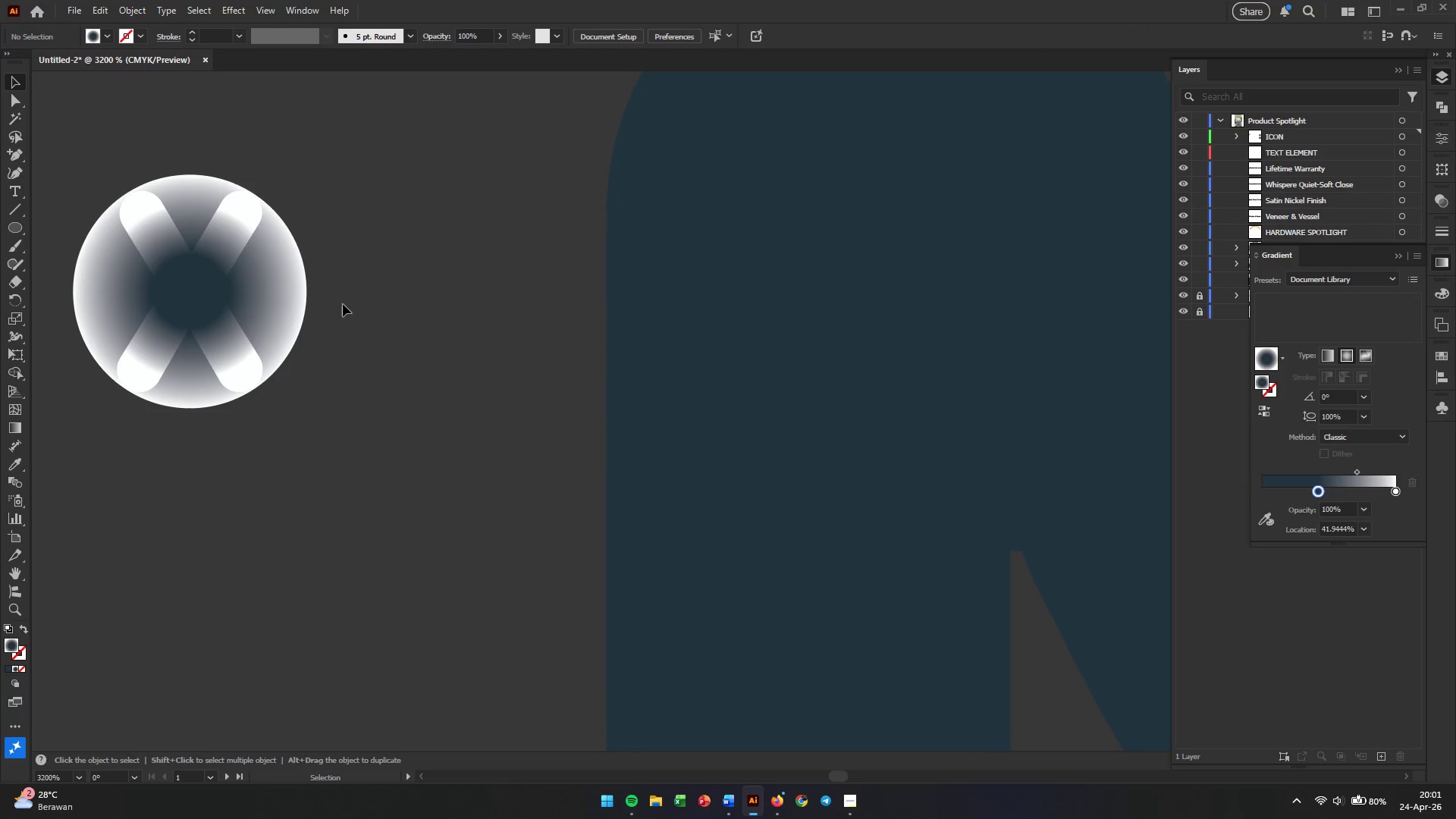 
hold_key(key=AltLeft, duration=0.53)
scroll: coordinate [347, 295], scroll_direction: down, amount: 3.0
 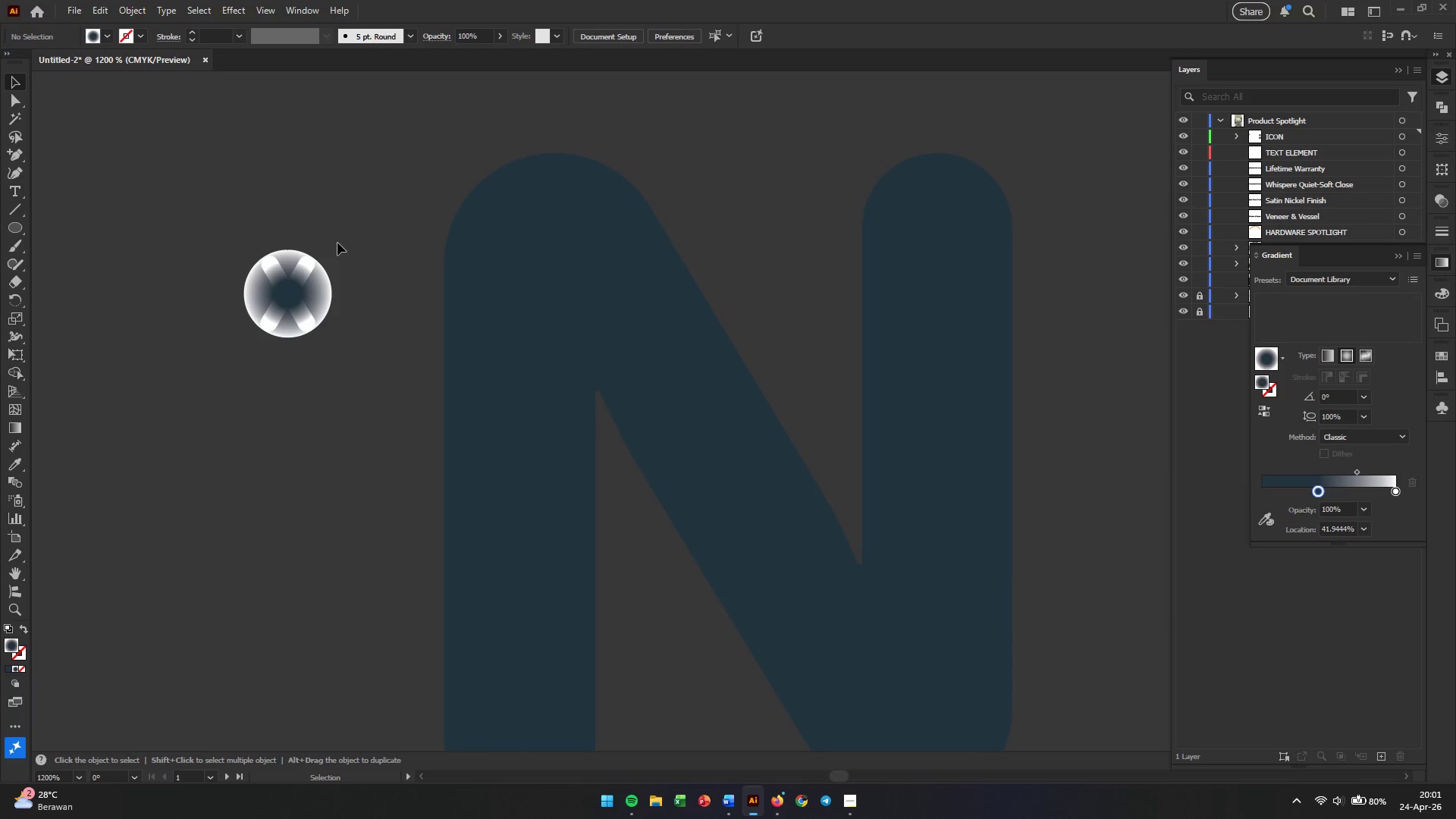 
left_click_drag(start_coordinate=[349, 225], to_coordinate=[202, 388])
 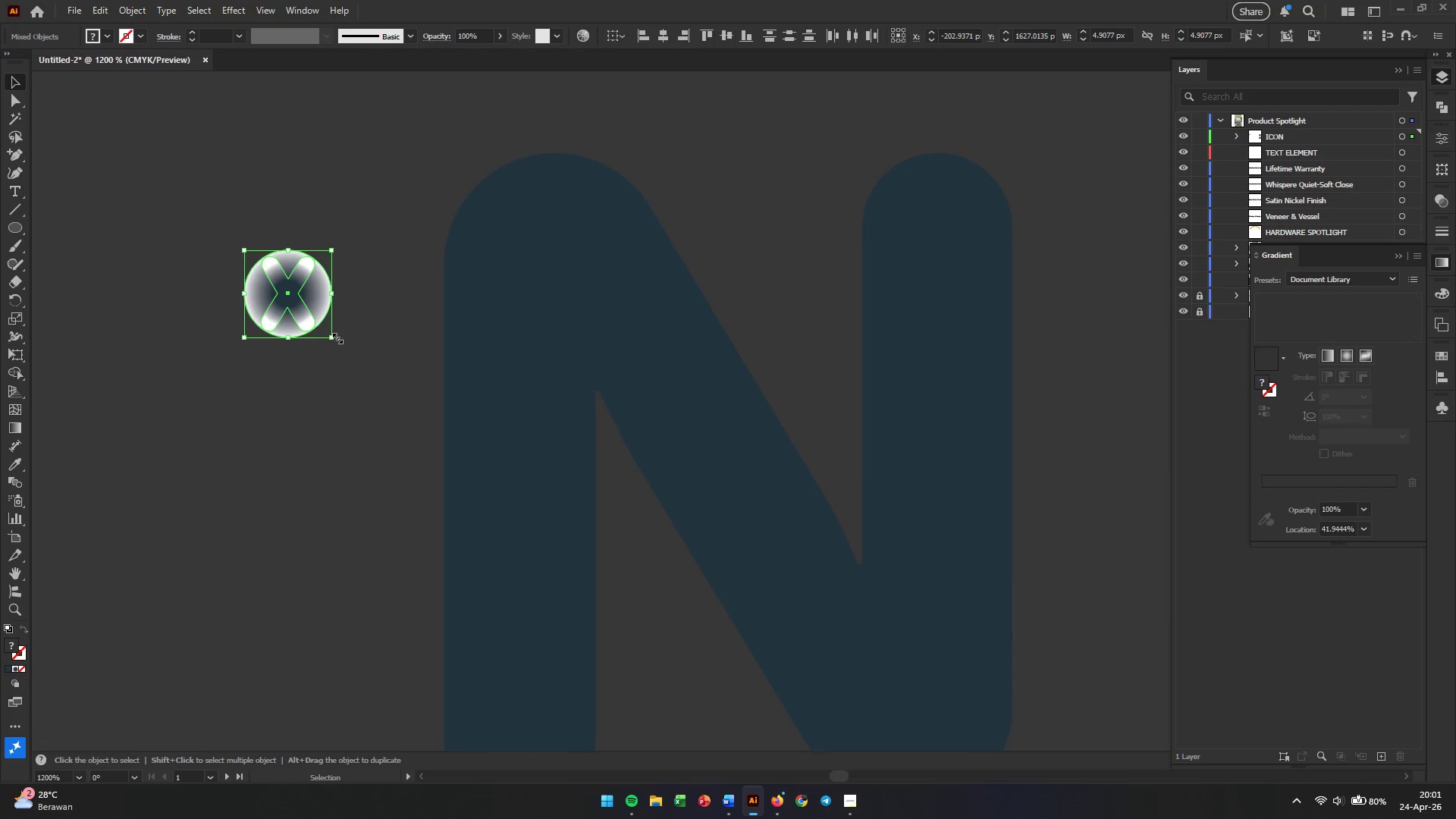 
left_click_drag(start_coordinate=[334, 337], to_coordinate=[301, 303])
 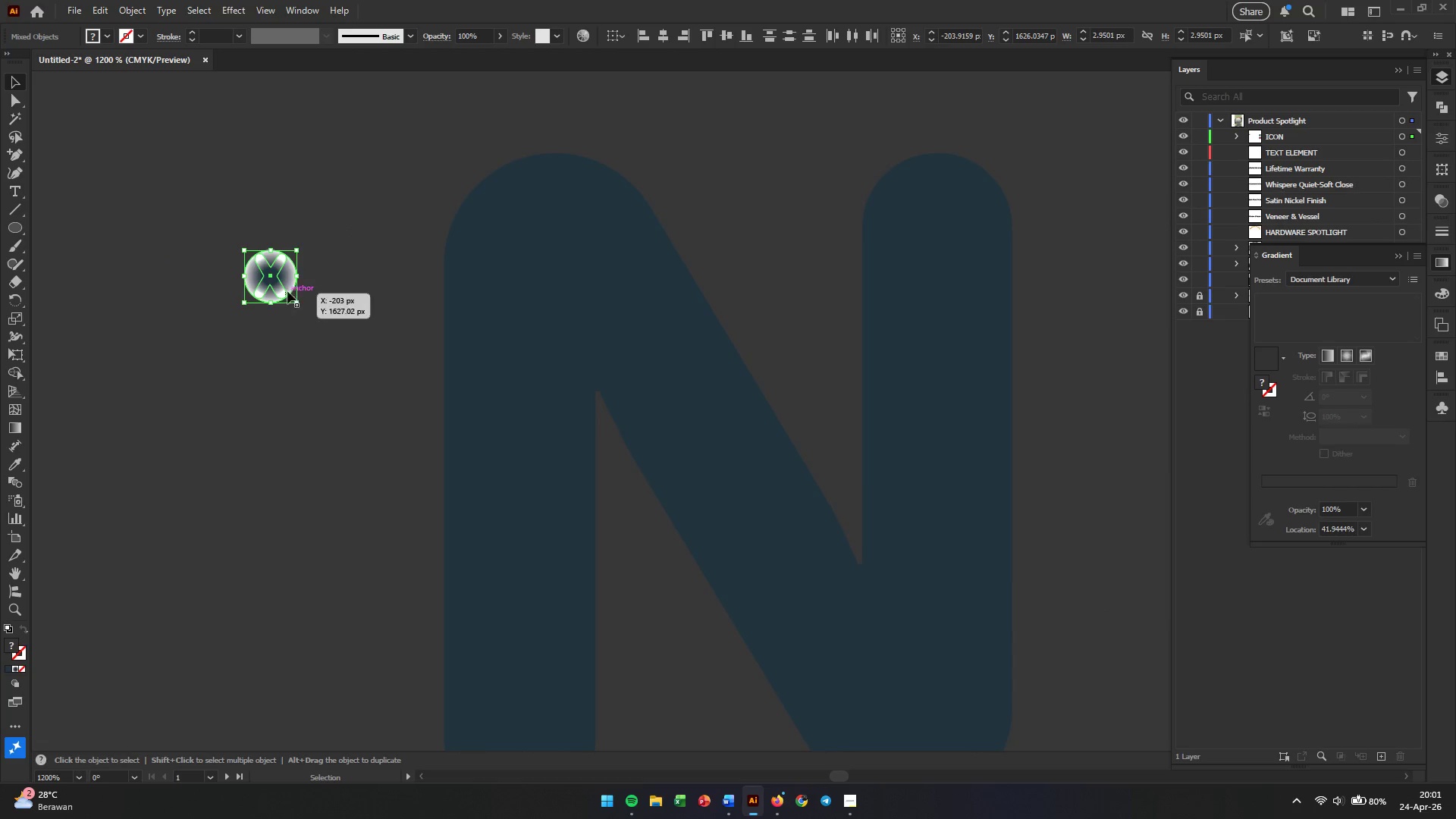 
hold_key(key=ShiftLeft, duration=1.09)
 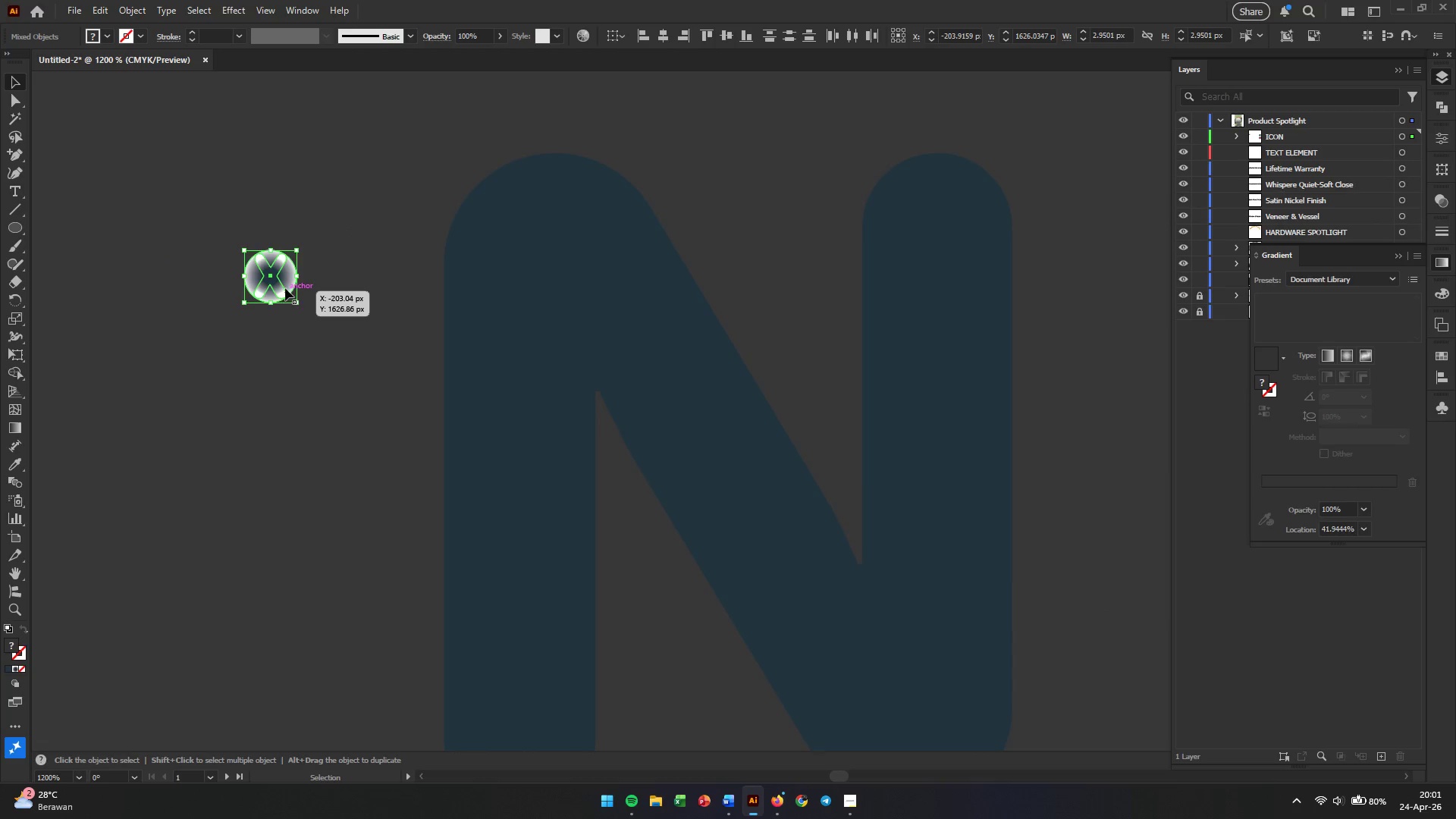 
key(Control+G)
 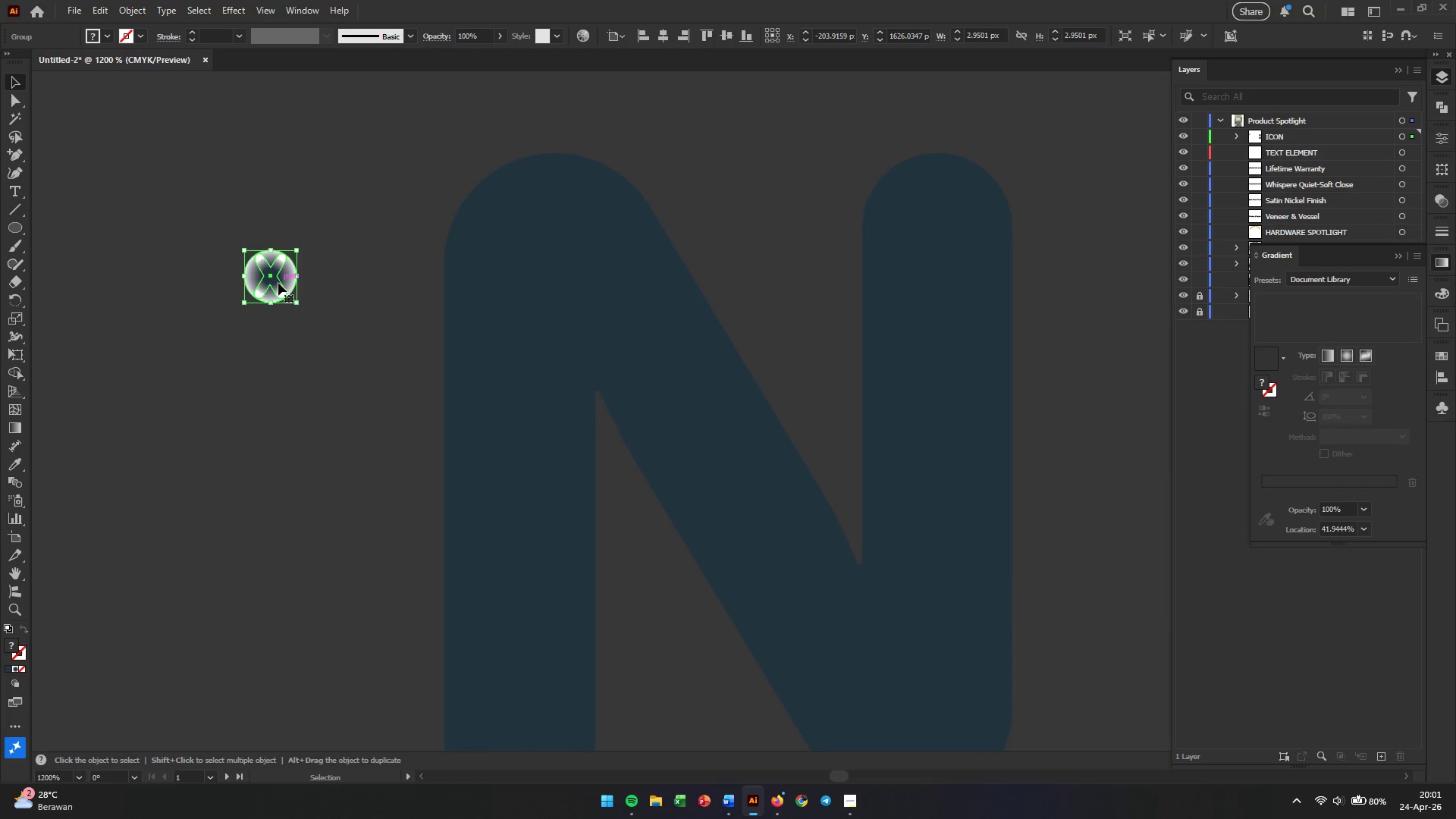 
left_click_drag(start_coordinate=[278, 283], to_coordinate=[551, 243])
 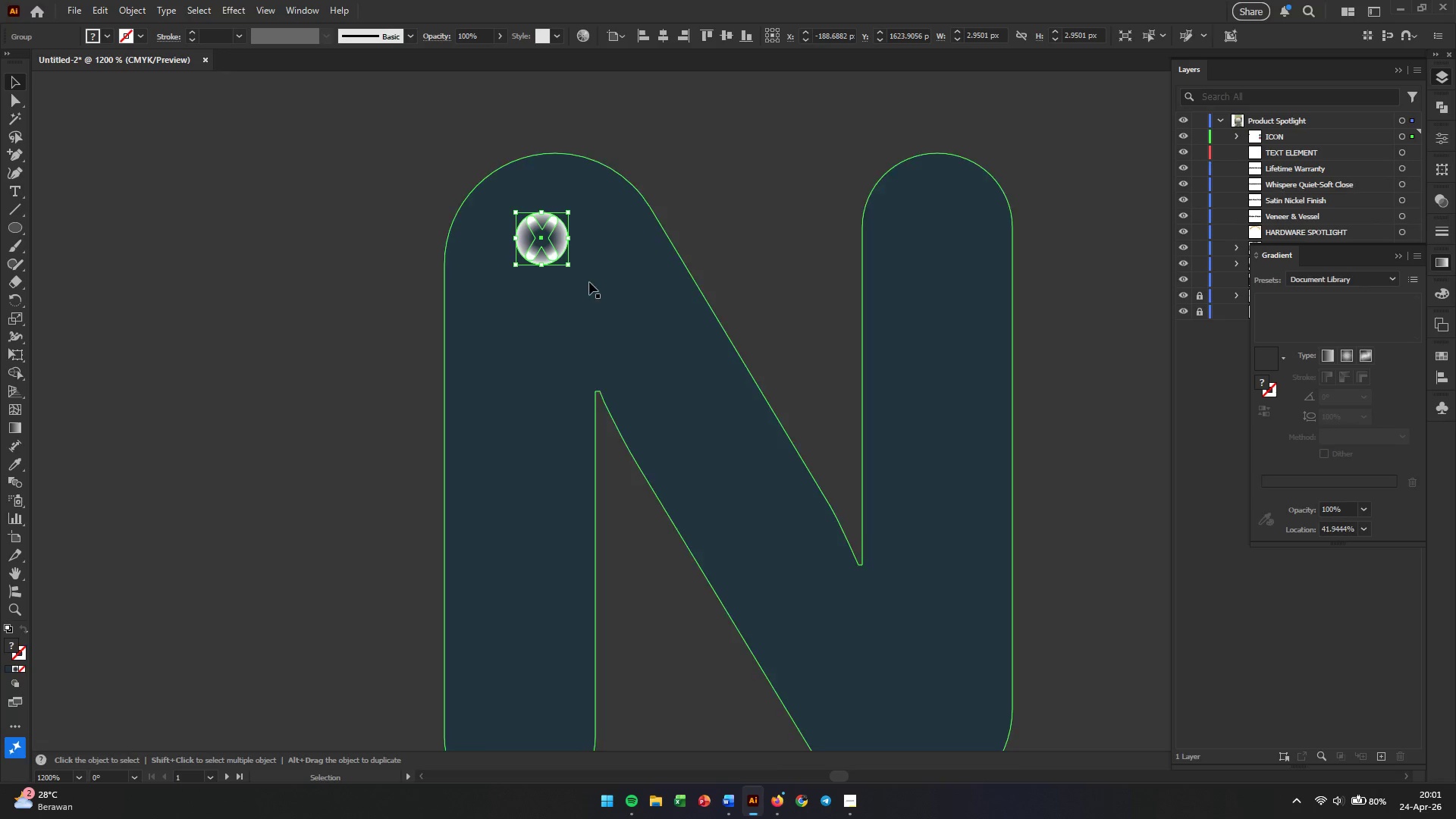 
left_click([178, 303])
 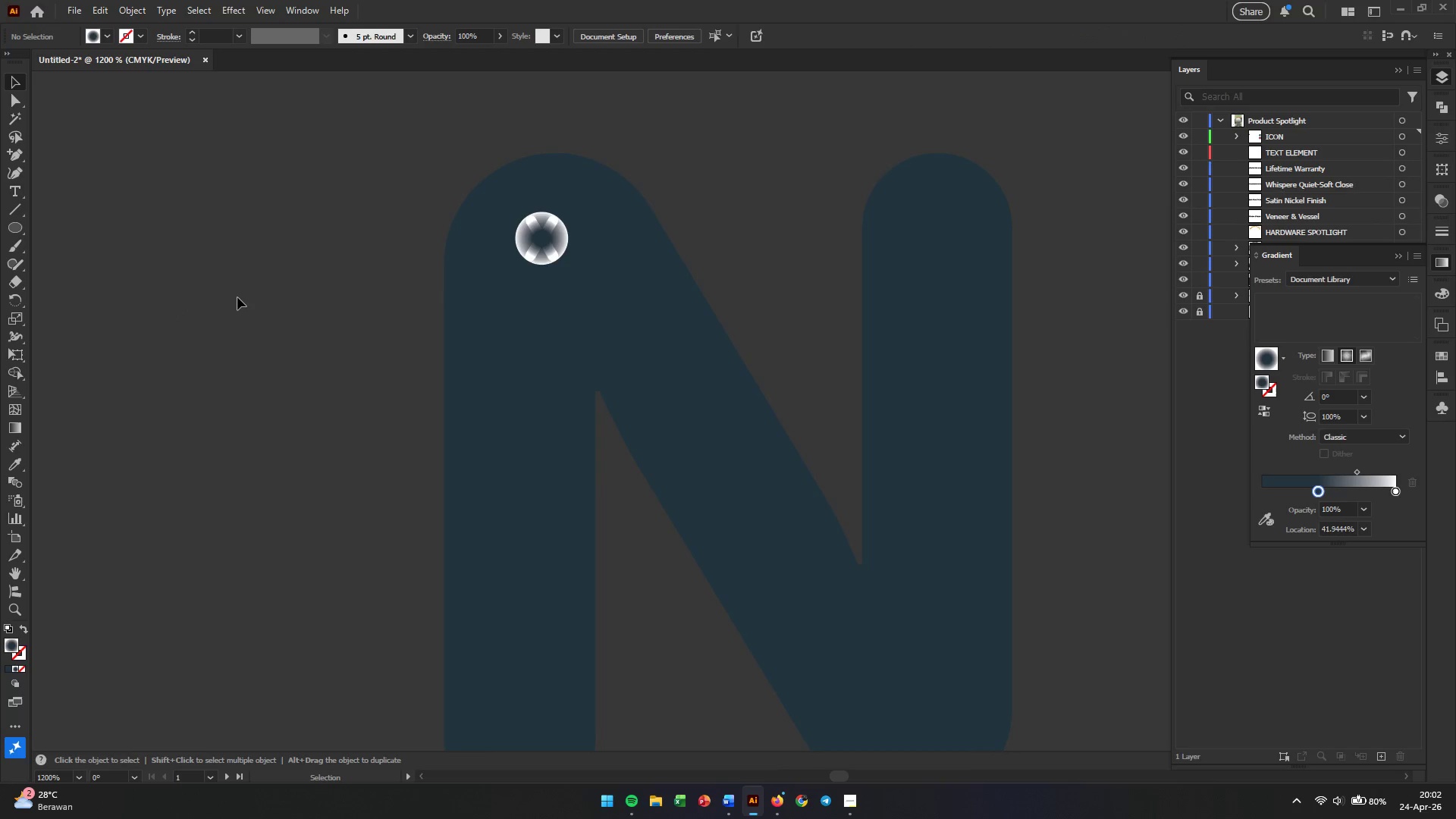 
hold_key(key=AltLeft, duration=1.14)
scroll: coordinate [240, 294], scroll_direction: down, amount: 3.0
 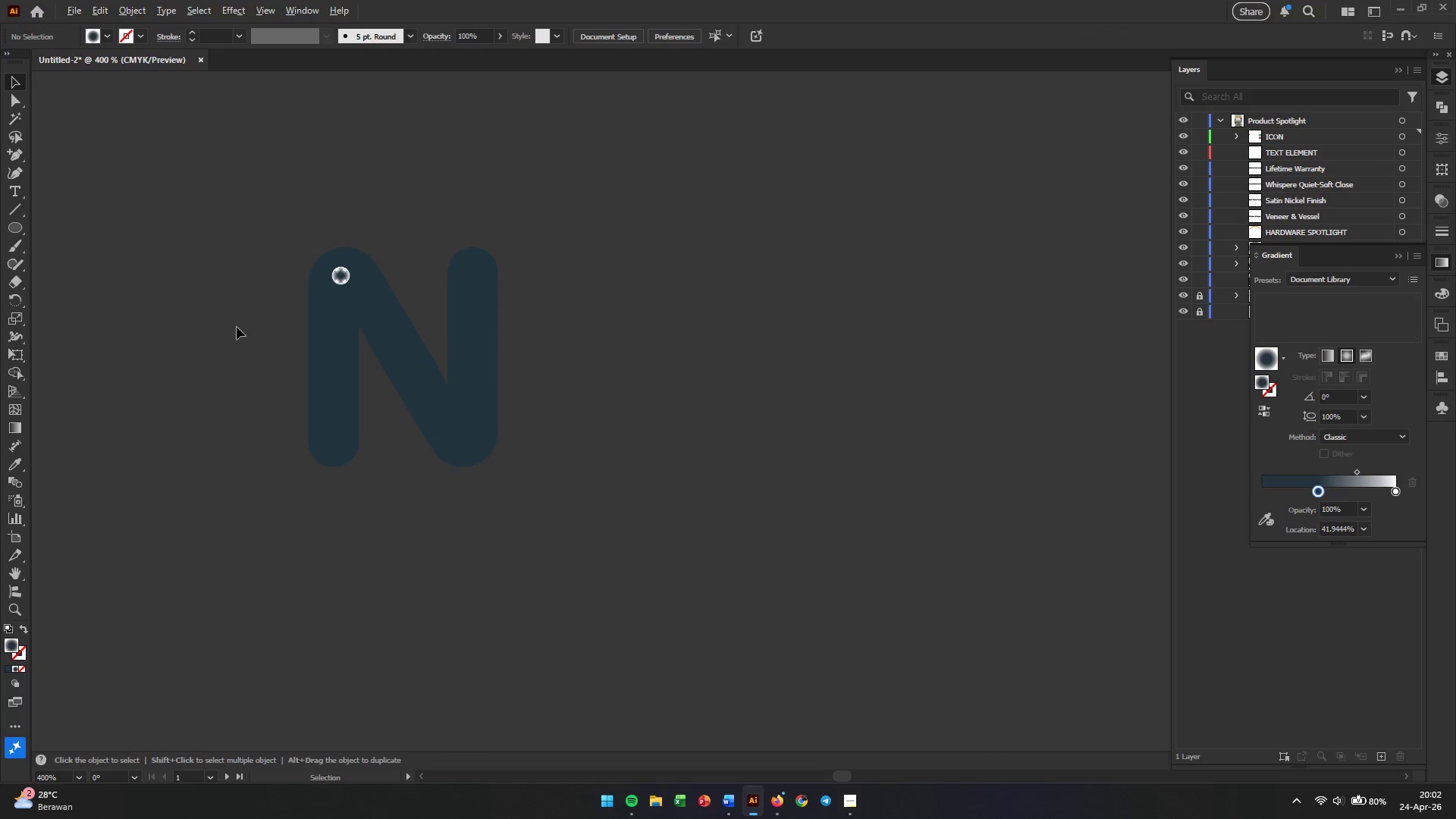 
scroll: coordinate [237, 327], scroll_direction: up, amount: 1.0
 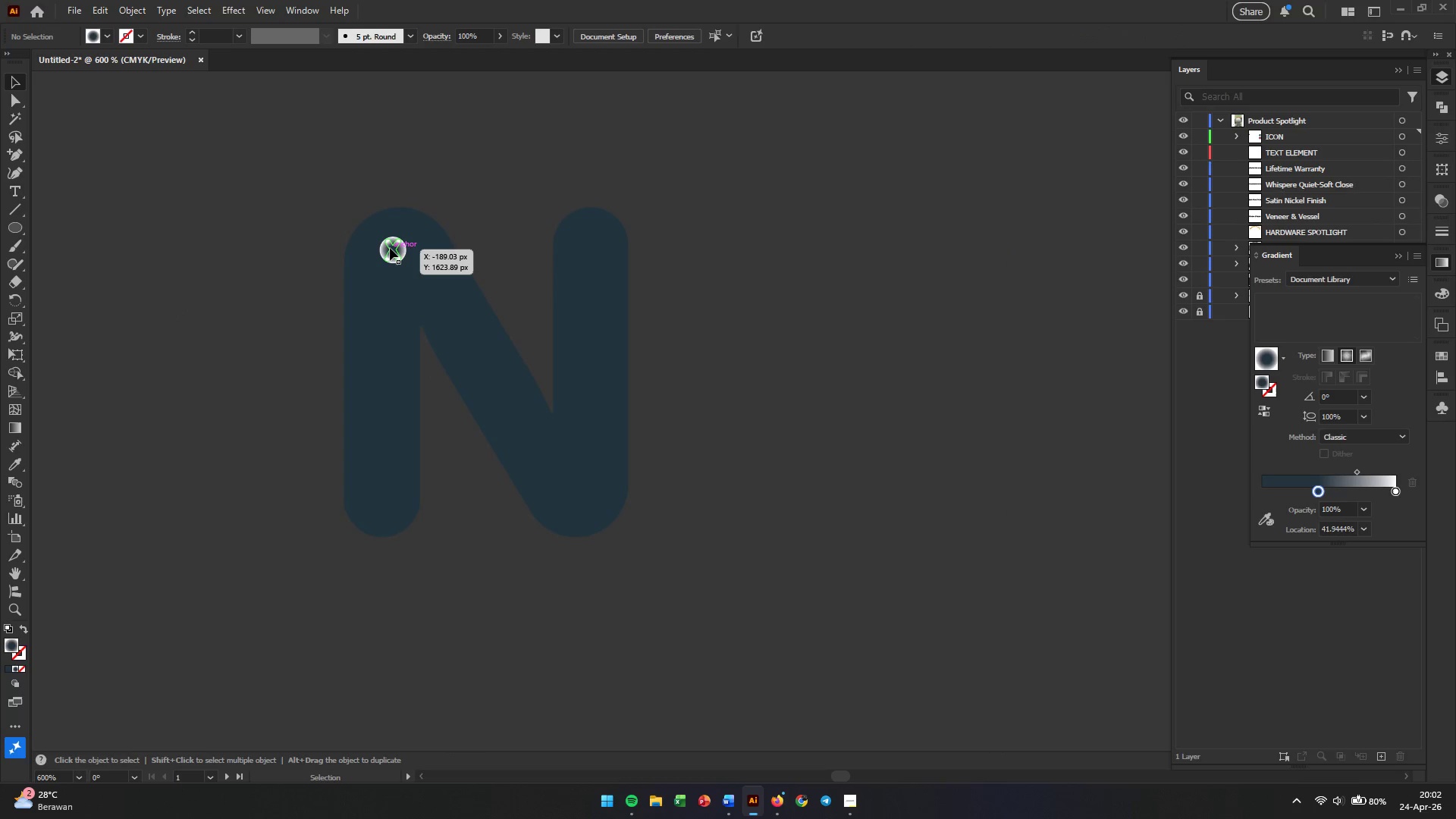 
left_click_drag(start_coordinate=[390, 248], to_coordinate=[365, 502])
 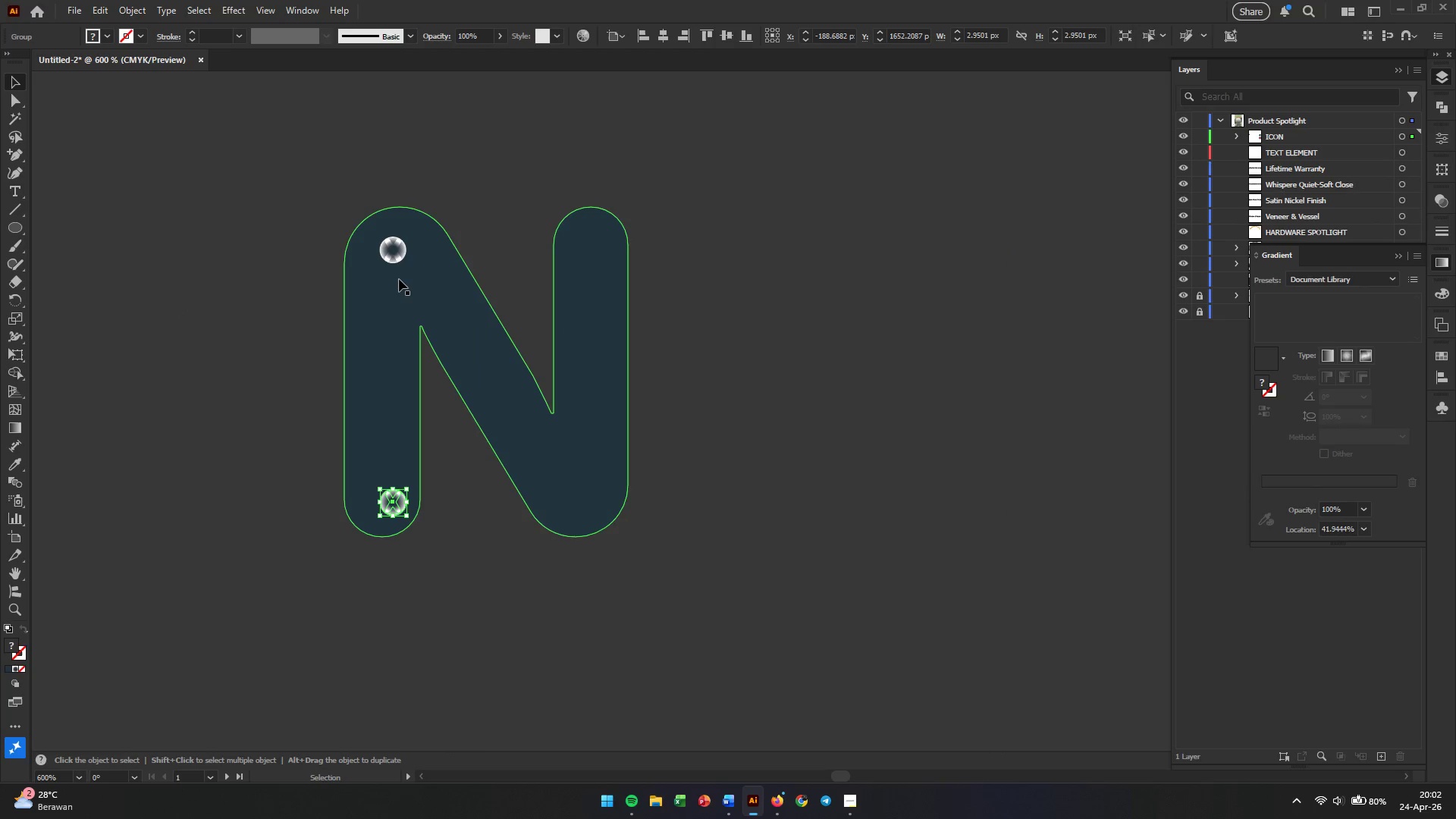 
hold_key(key=AltLeft, duration=2.62)
 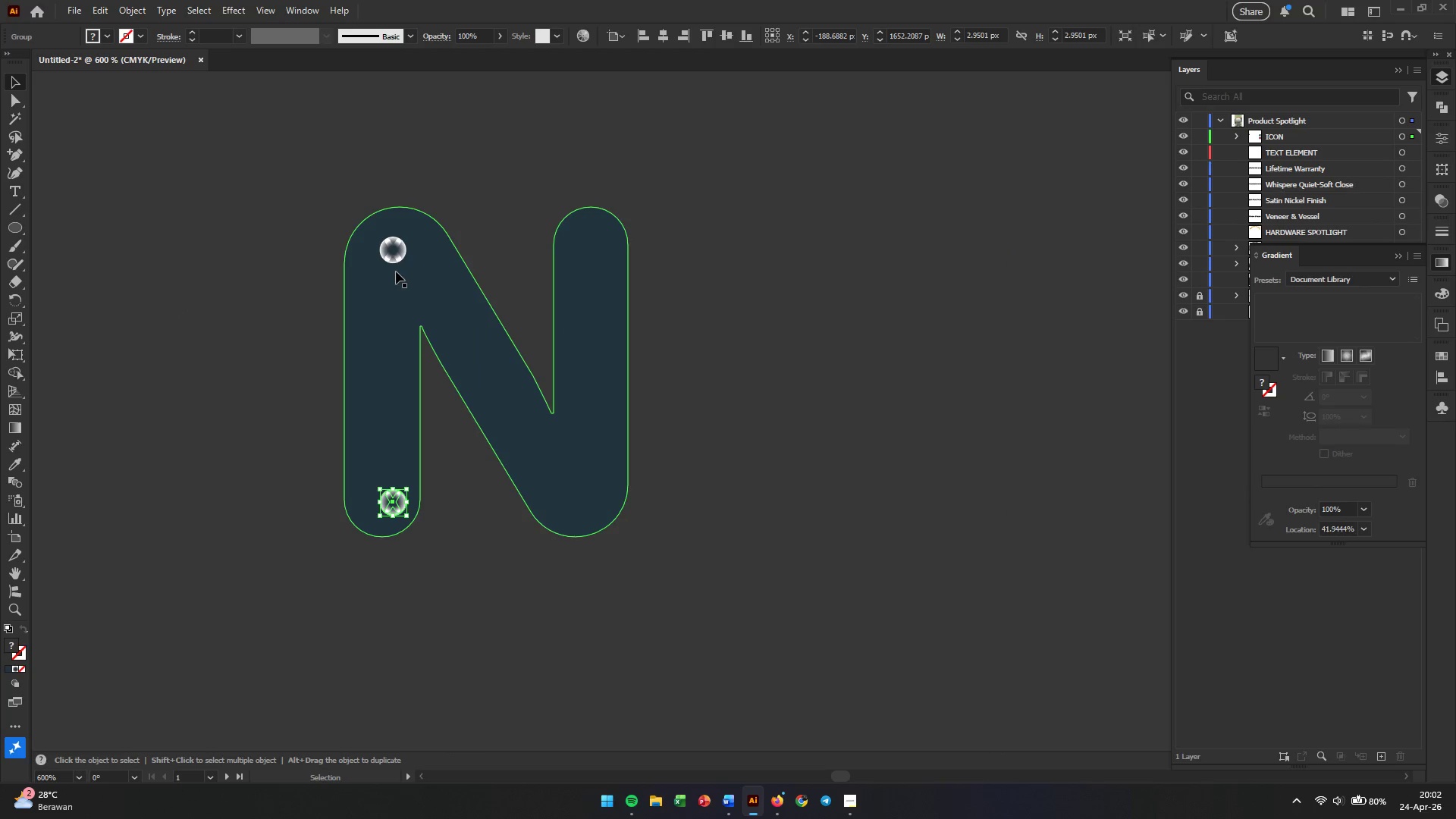 
hold_key(key=ShiftLeft, duration=2.0)
 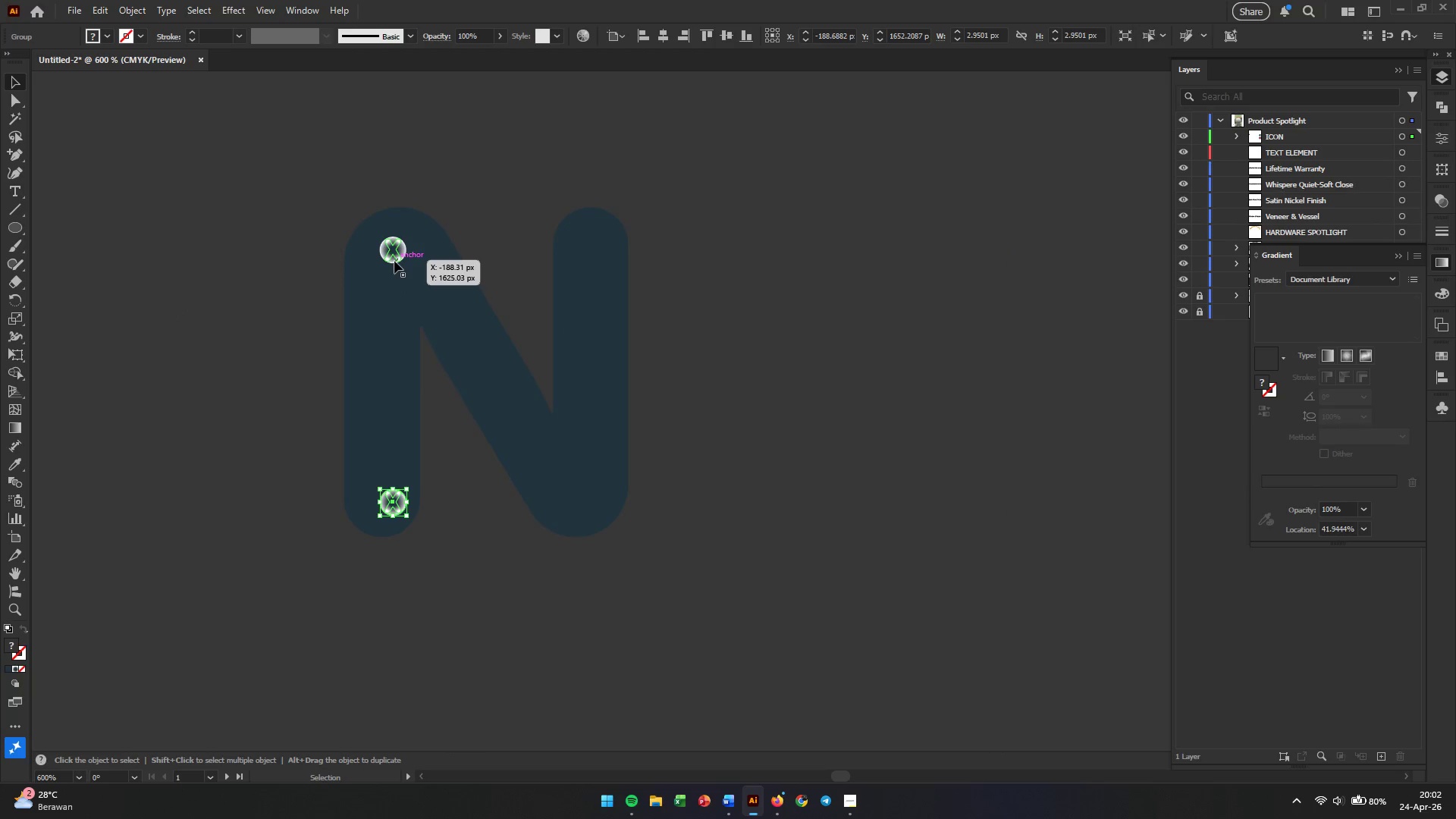 
hold_key(key=ShiftLeft, duration=0.45)
left_click([394, 259])
 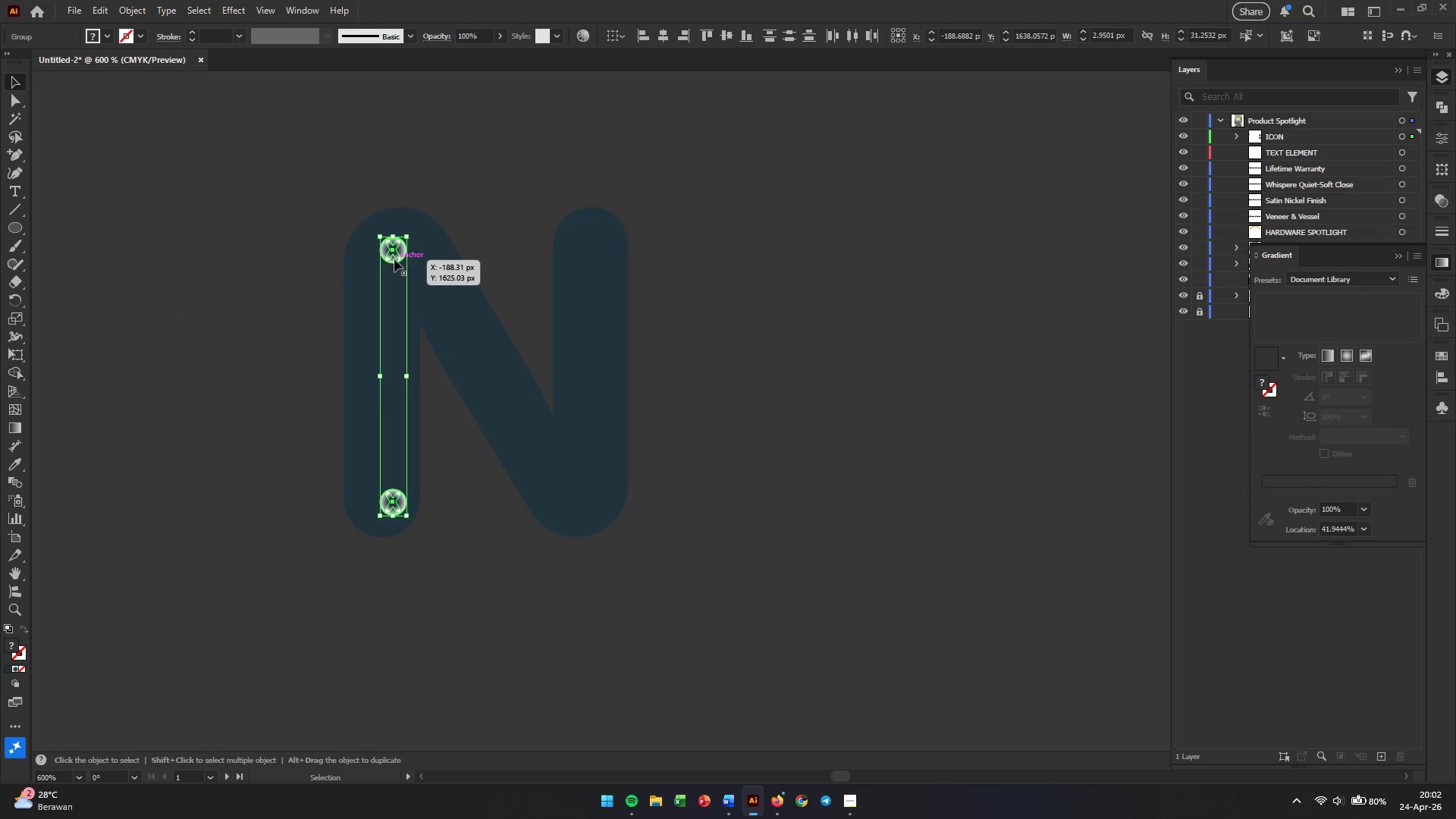 
key(Control+G)
 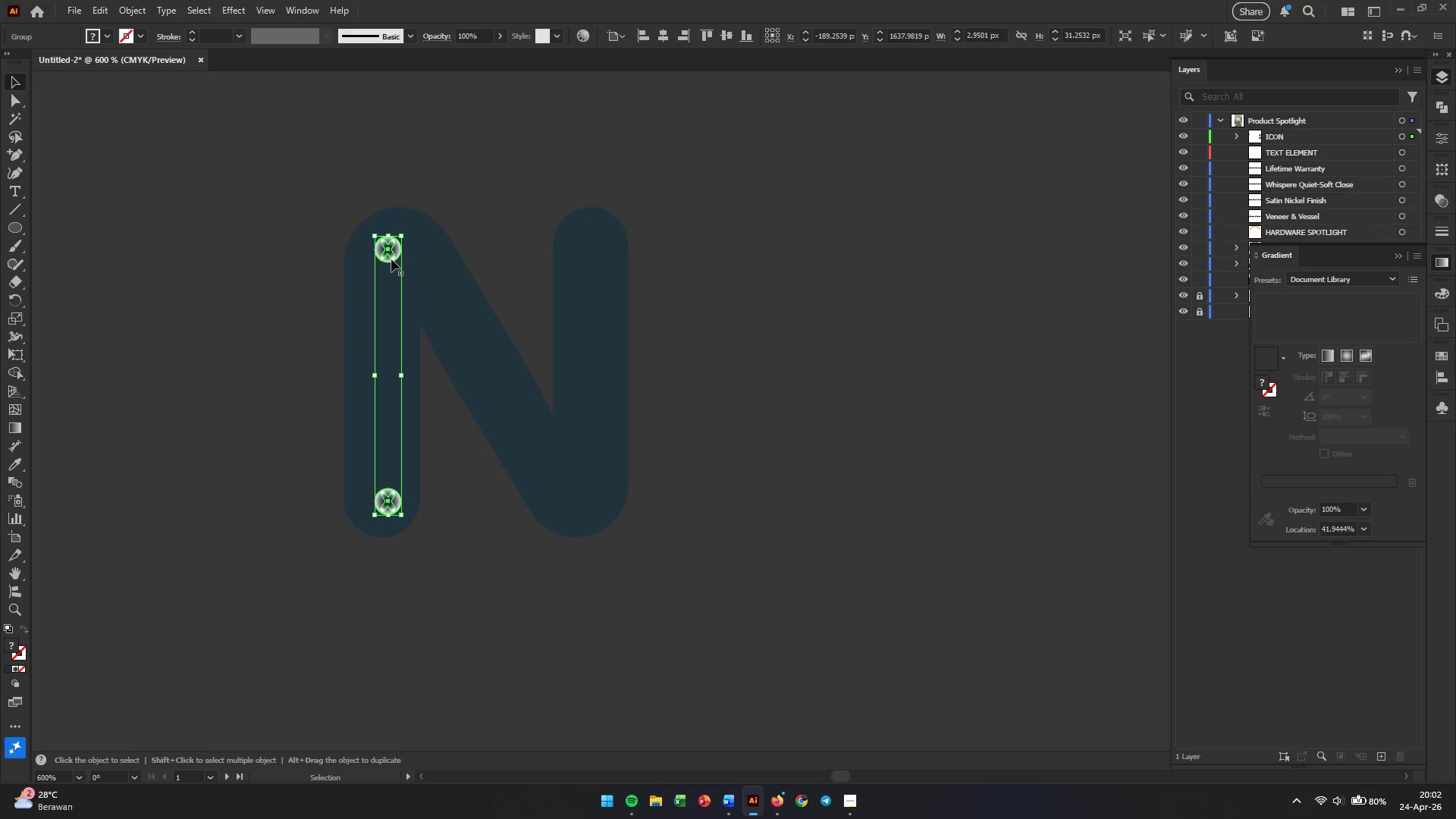 
key(ArrowLeft)
 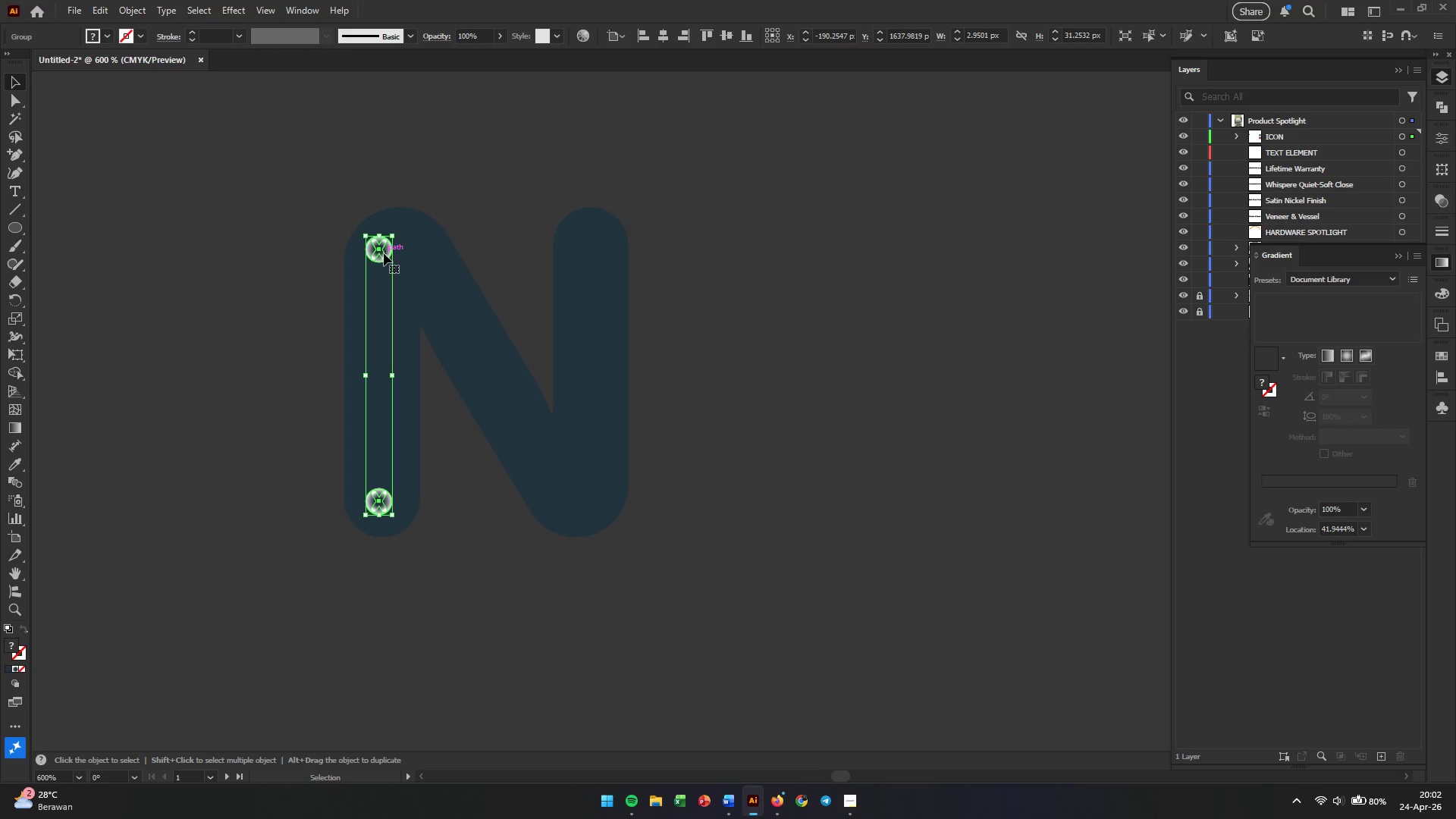 
hold_key(key=AltLeft, duration=2.52)
left_click_drag(start_coordinate=[383, 253], to_coordinate=[597, 256])
 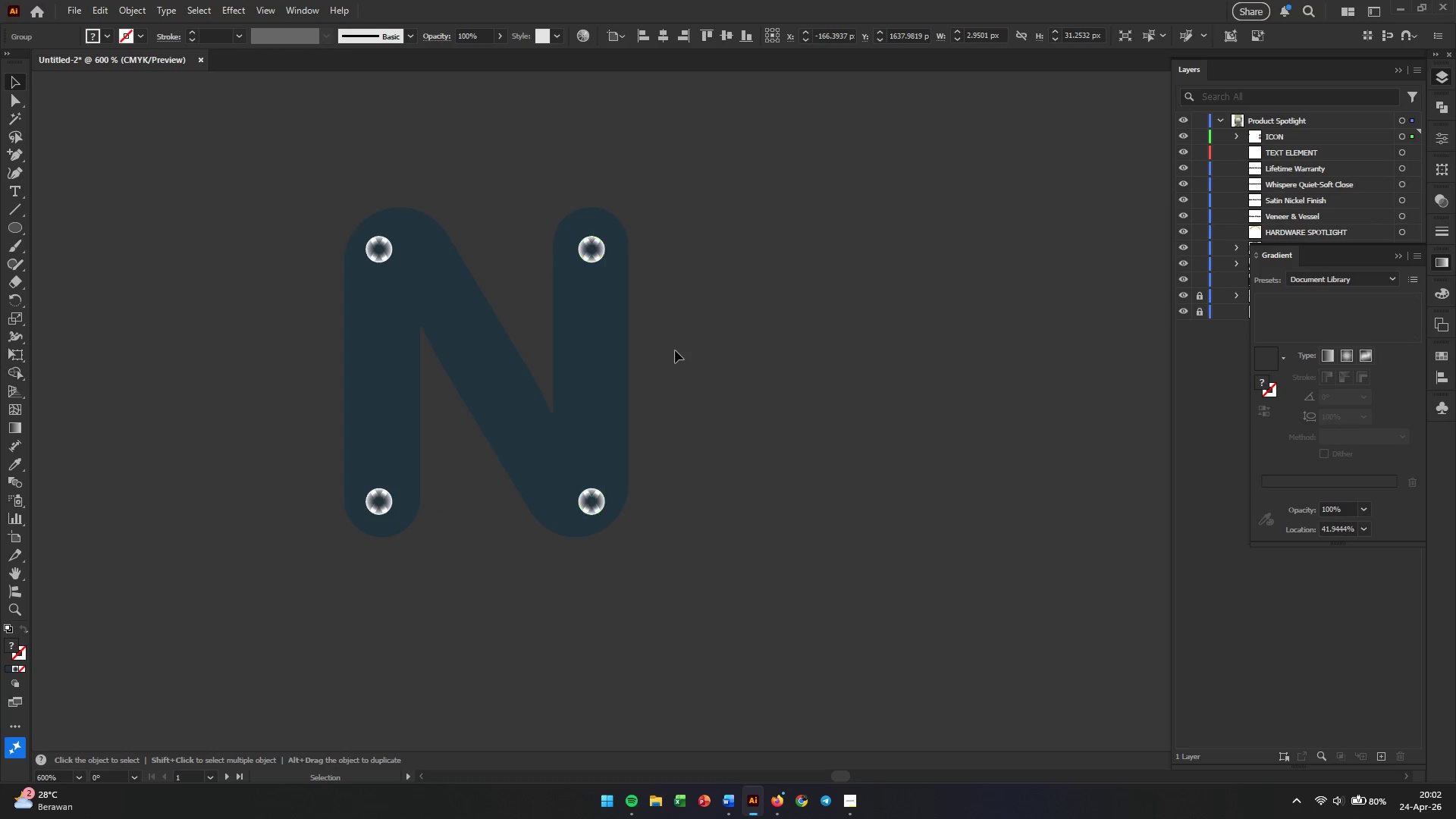 
hold_key(key=ShiftLeft, duration=1.84)
 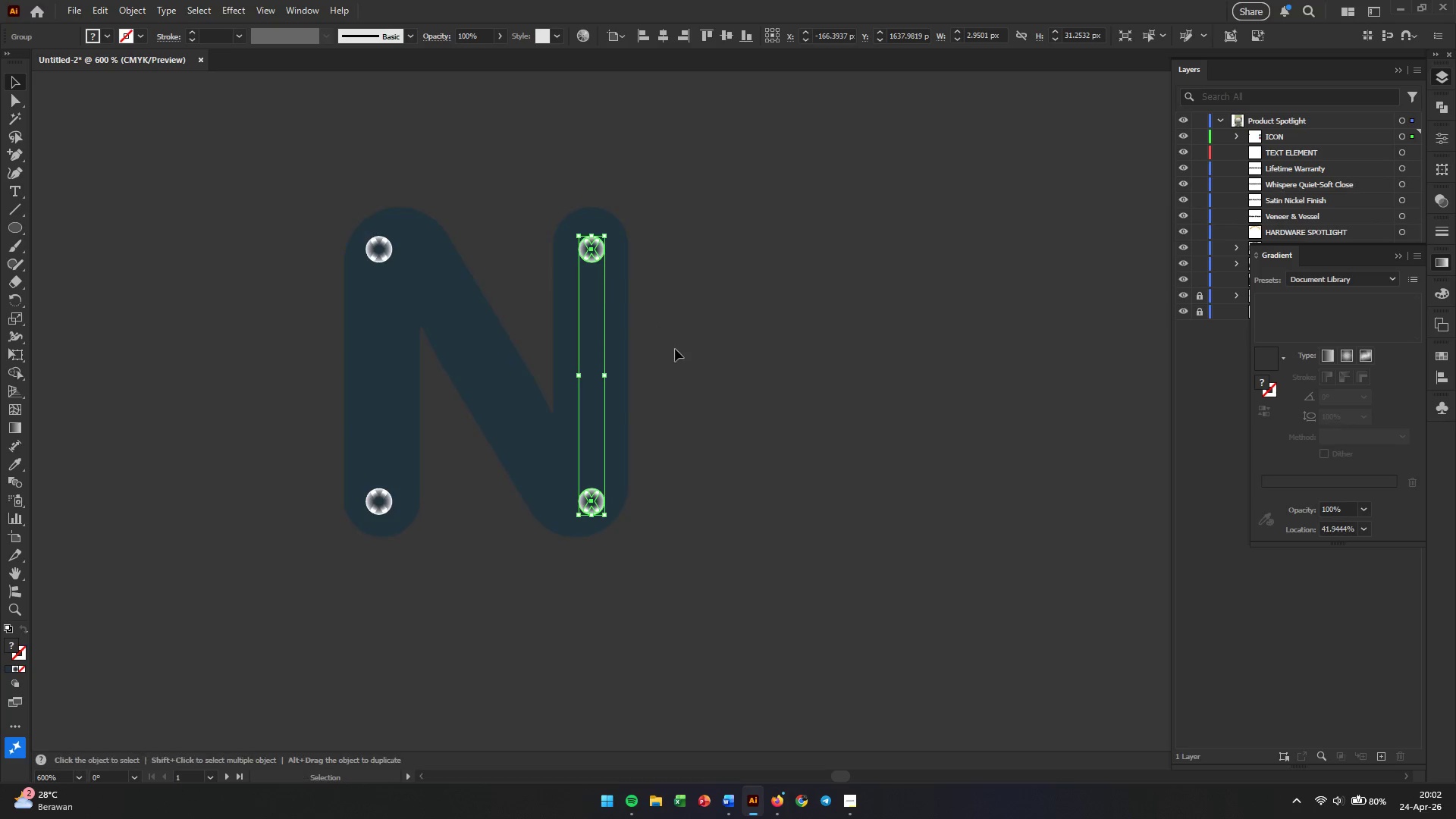 
left_click([675, 350])
 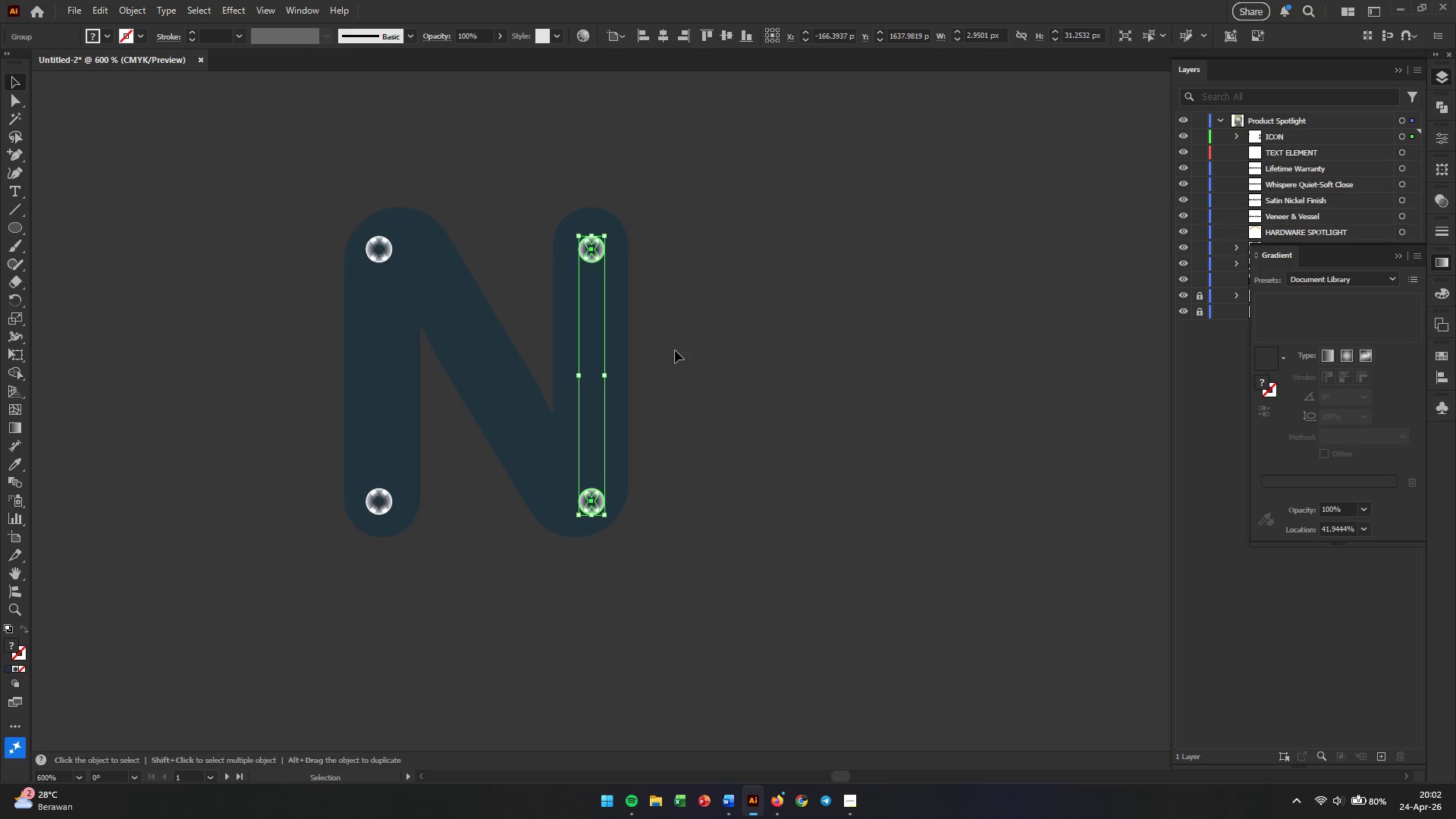 
hold_key(key=AltLeft, duration=0.61)
scroll: coordinate [675, 350], scroll_direction: down, amount: 1.0
 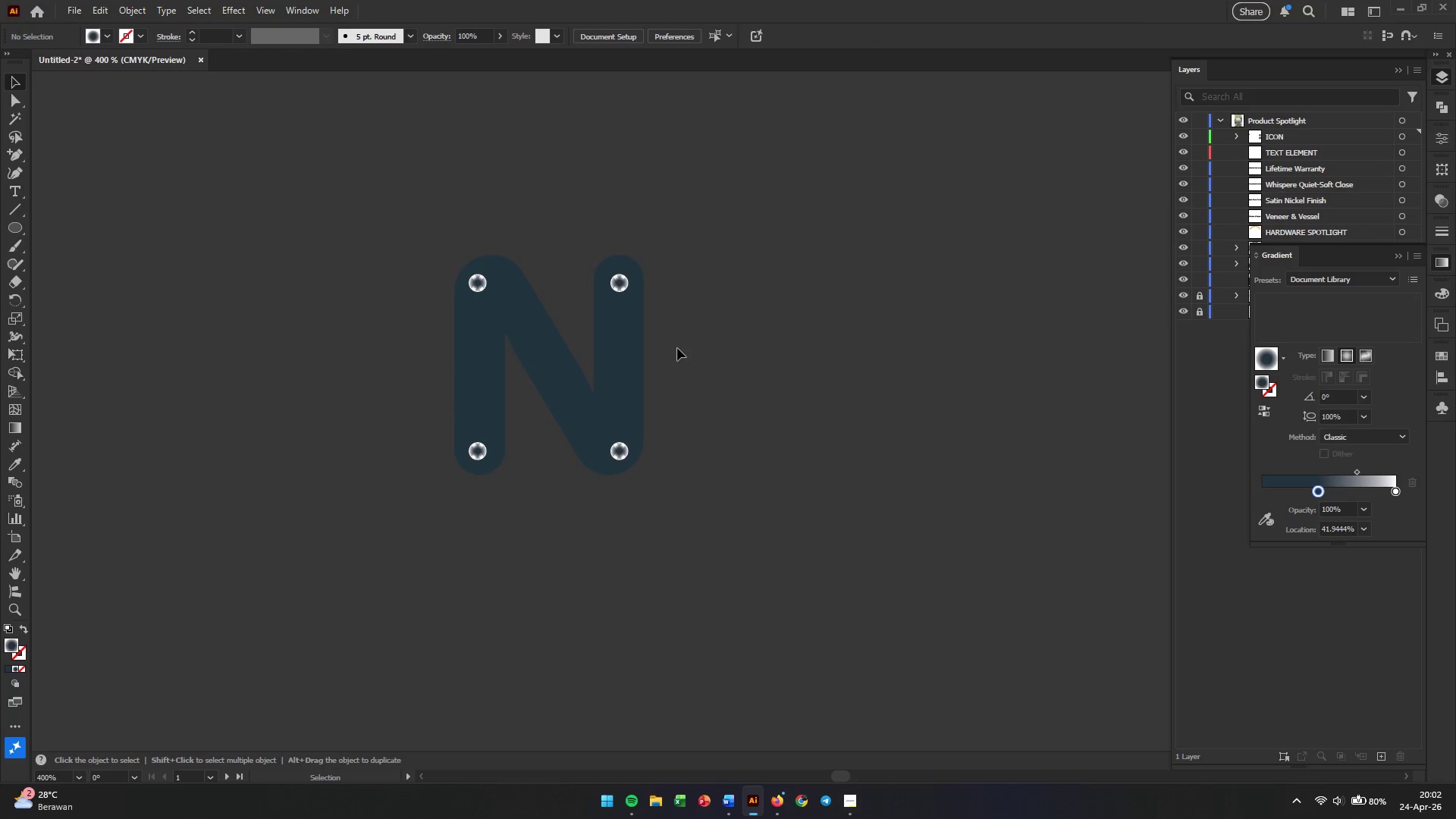 
hold_key(key=AltLeft, duration=0.48)
scroll: coordinate [682, 344], scroll_direction: down, amount: 1.0
 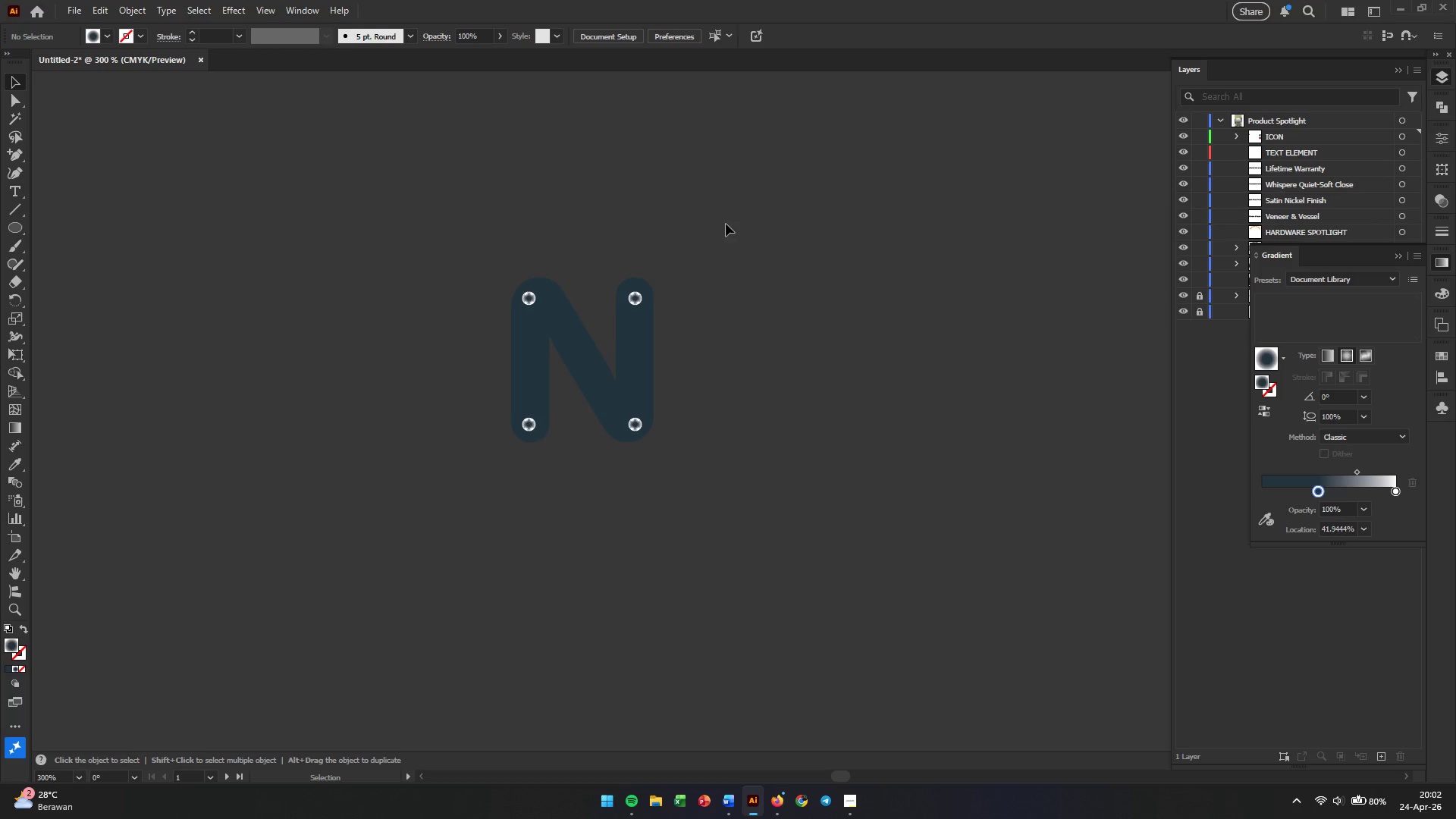 
left_click_drag(start_coordinate=[823, 216], to_coordinate=[428, 557])
 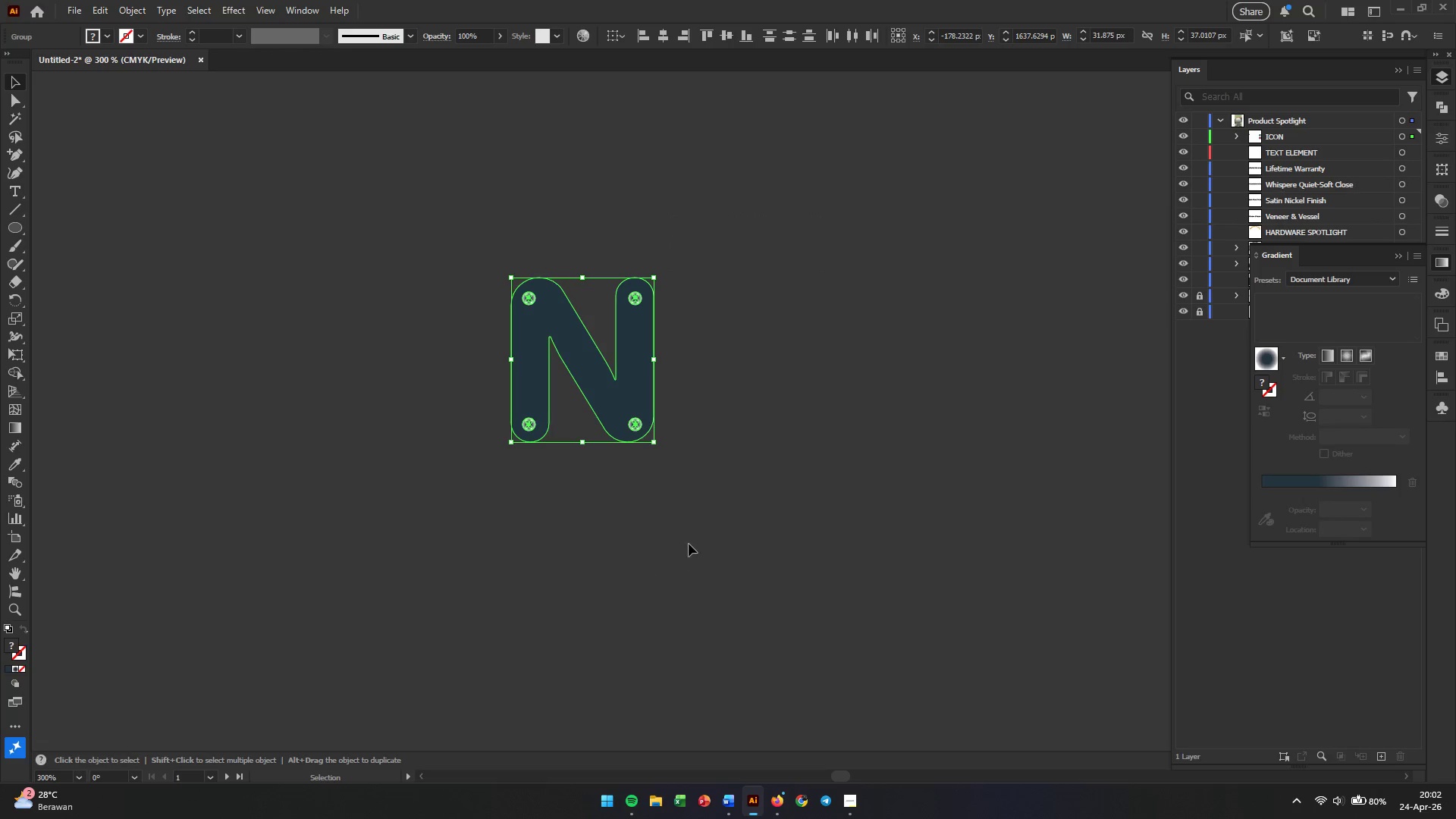 
hold_key(key=ControlLeft, duration=0.92)
 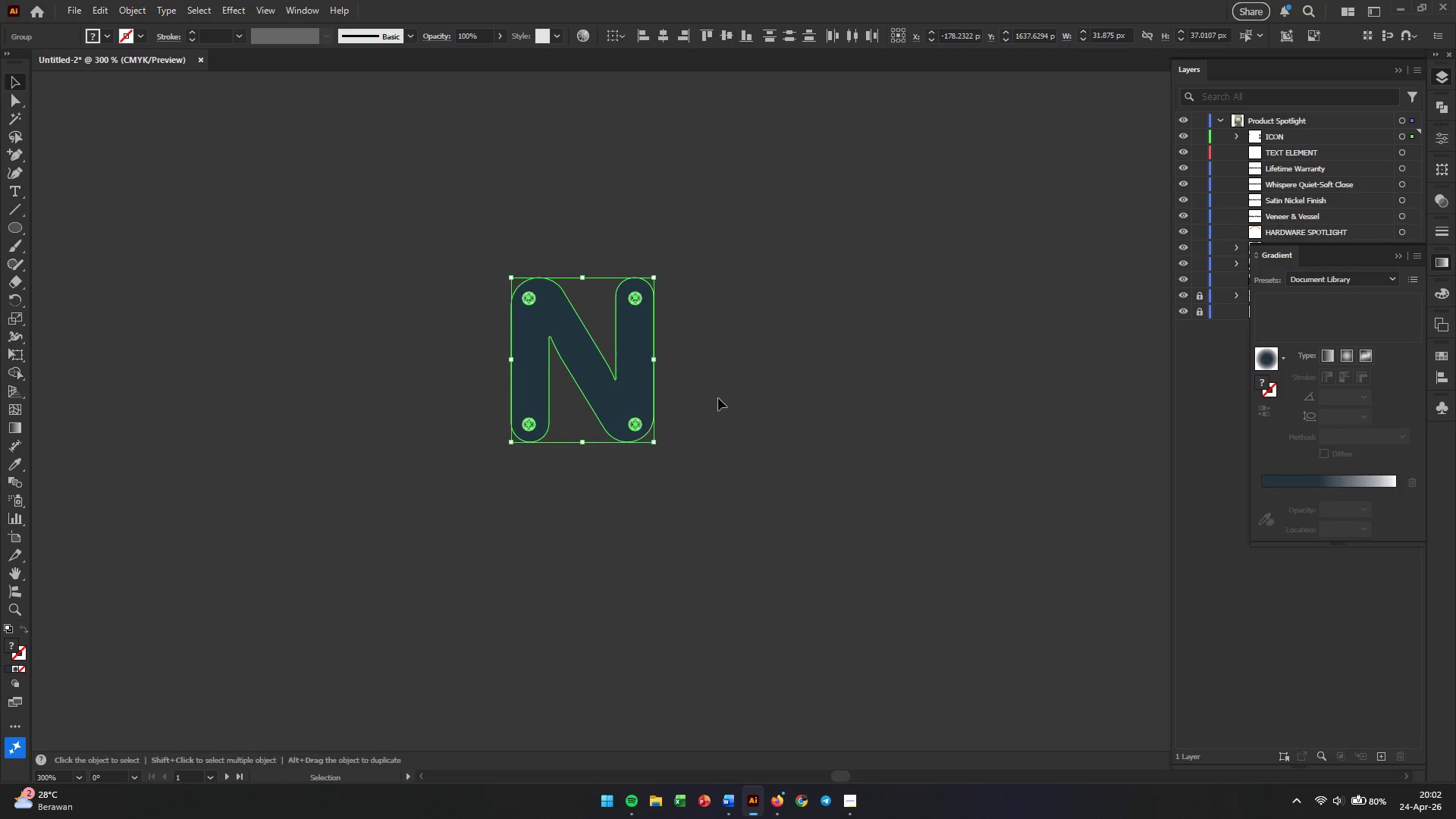 
left_click([718, 398])
 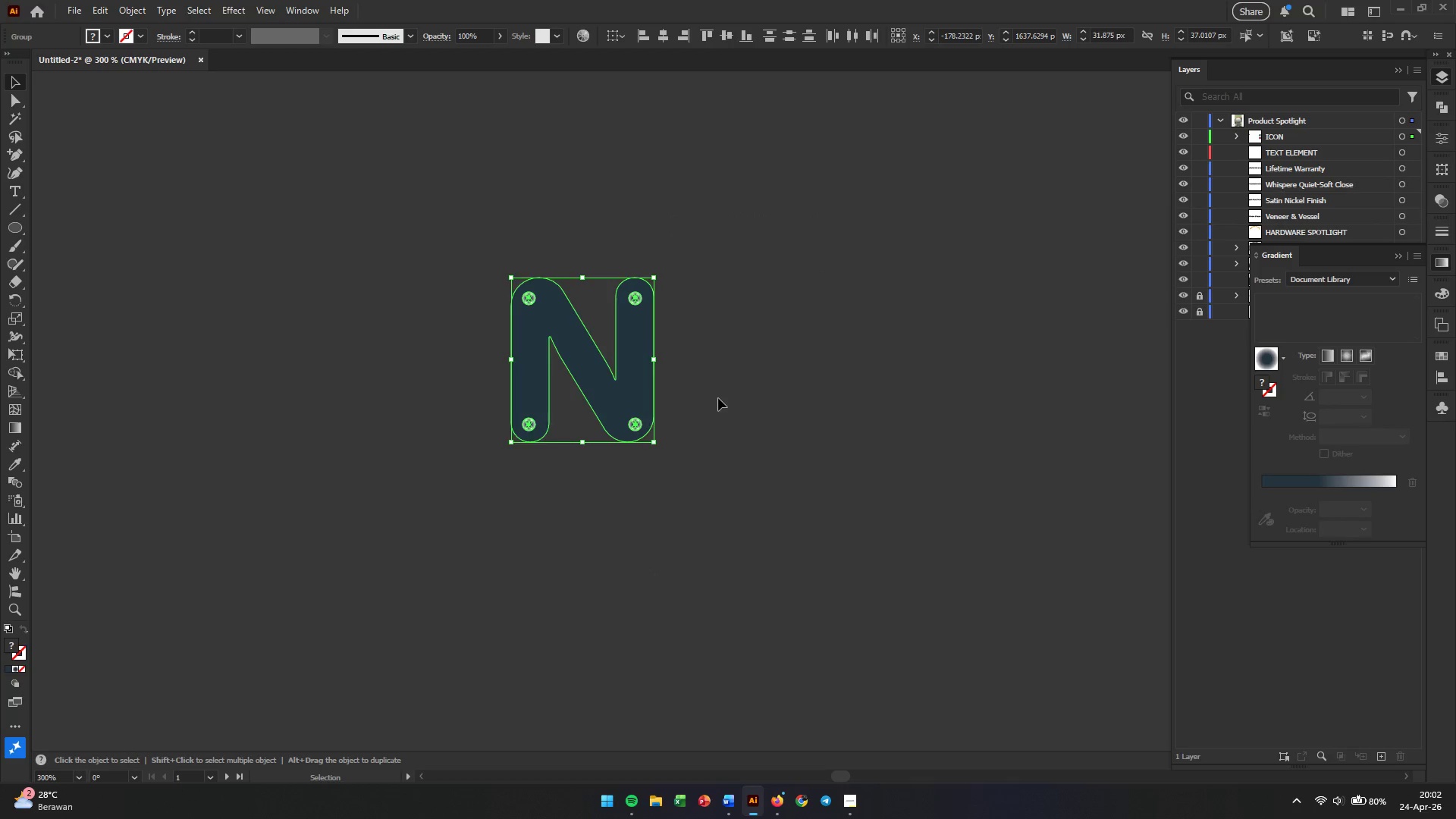 
hold_key(key=AltLeft, duration=0.45)
scroll: coordinate [718, 398], scroll_direction: up, amount: 1.0
 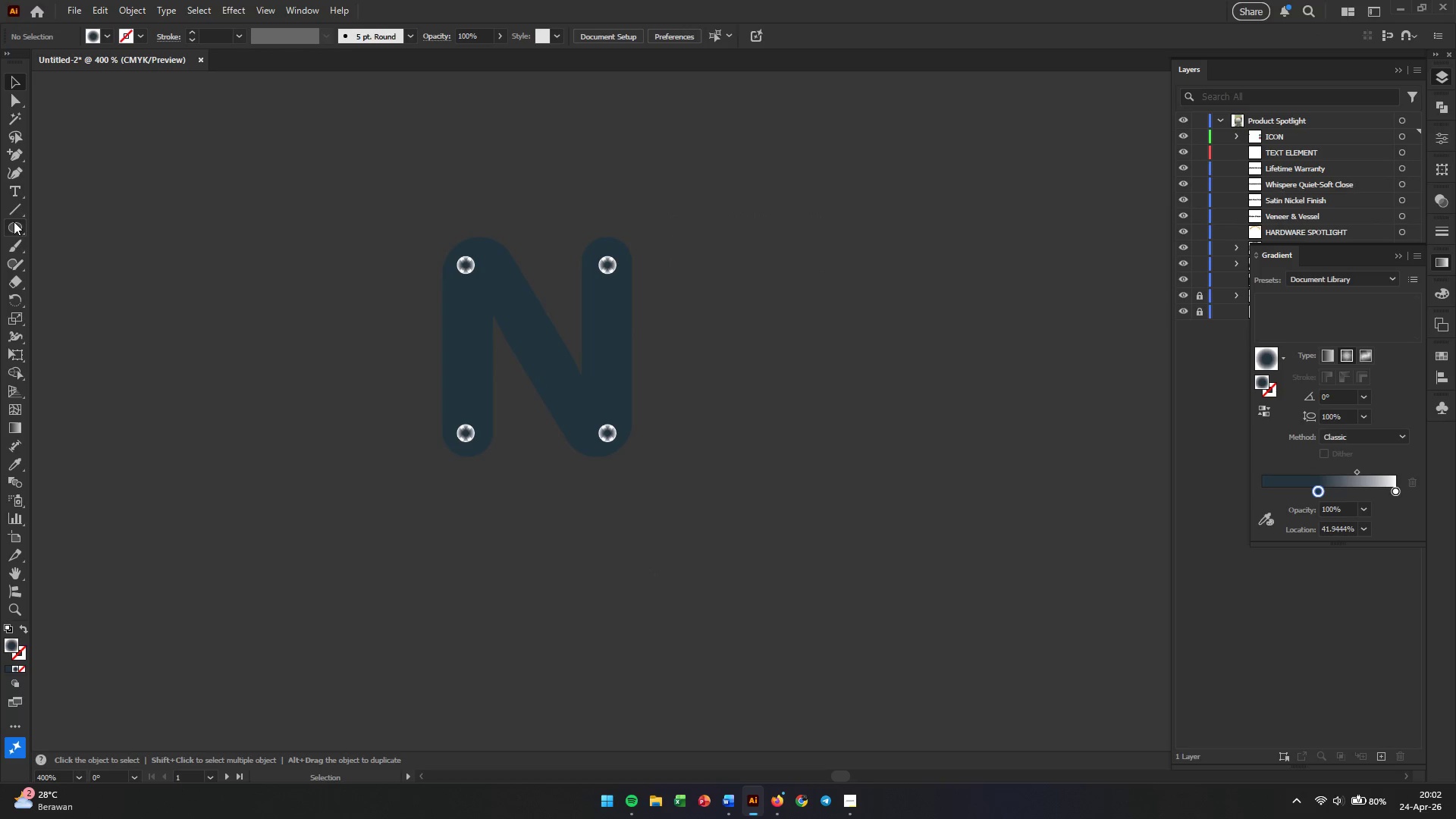 
left_click([16, 187])
 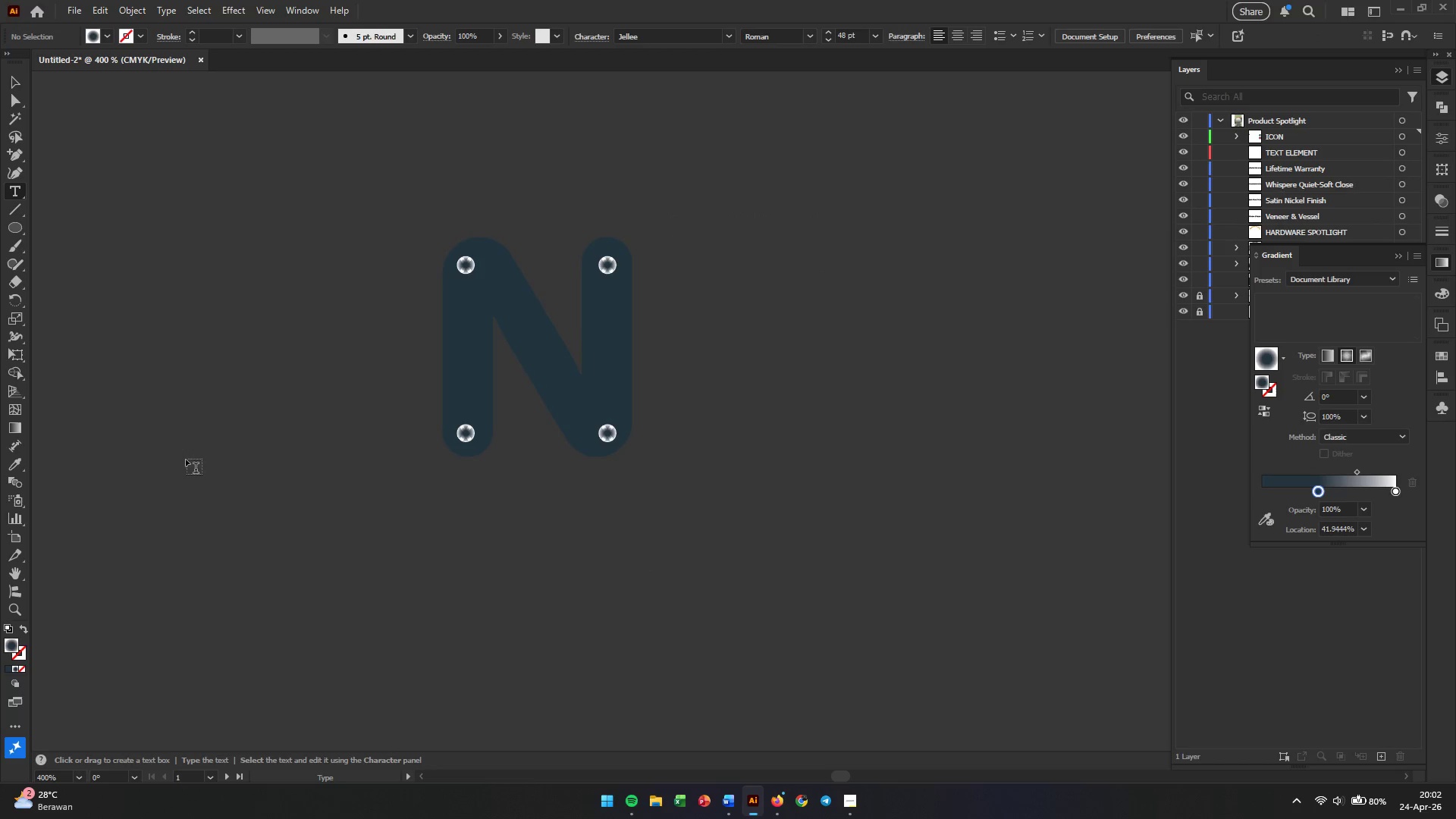 
left_click([196, 476])
 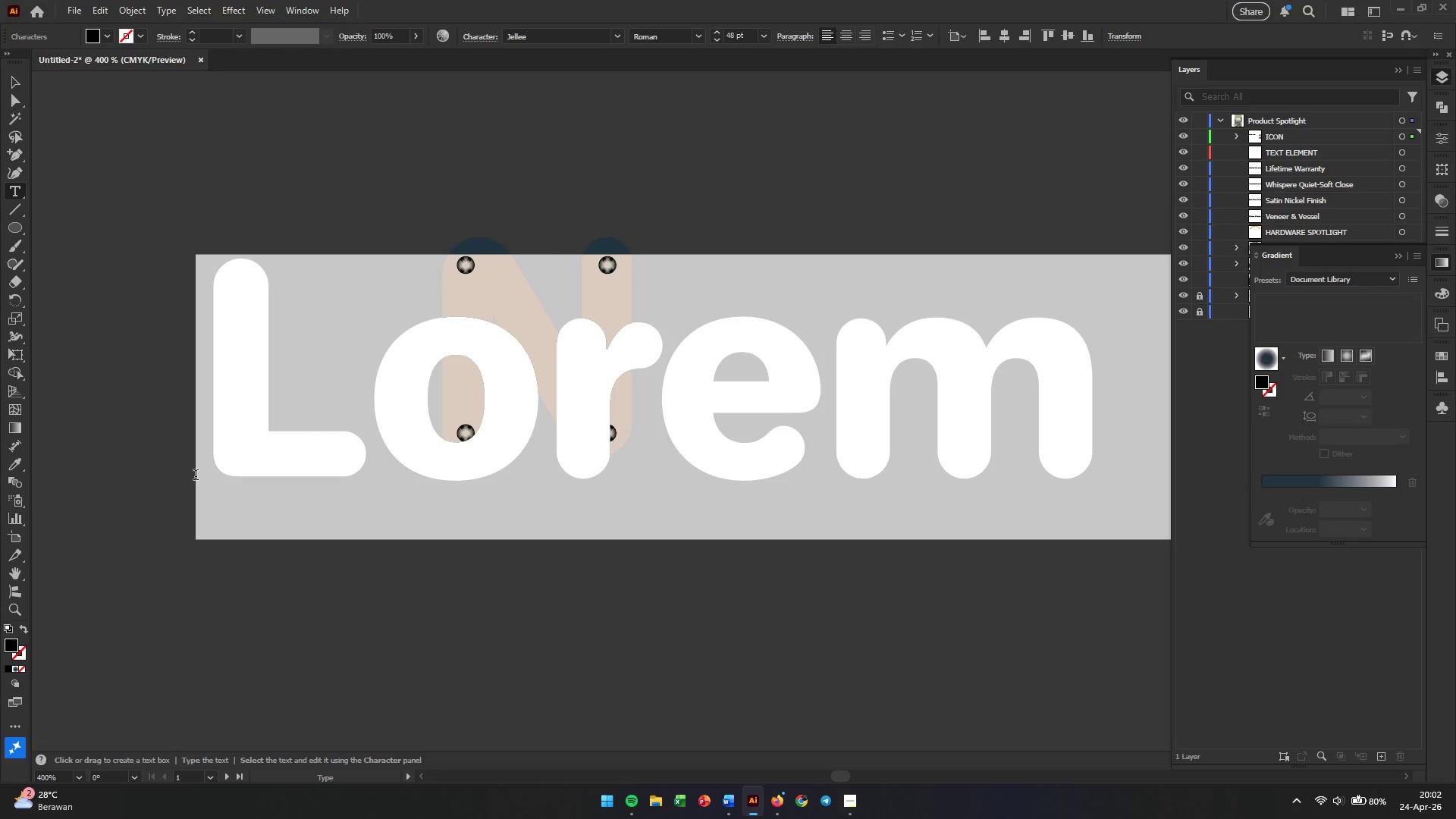 
key(I)
 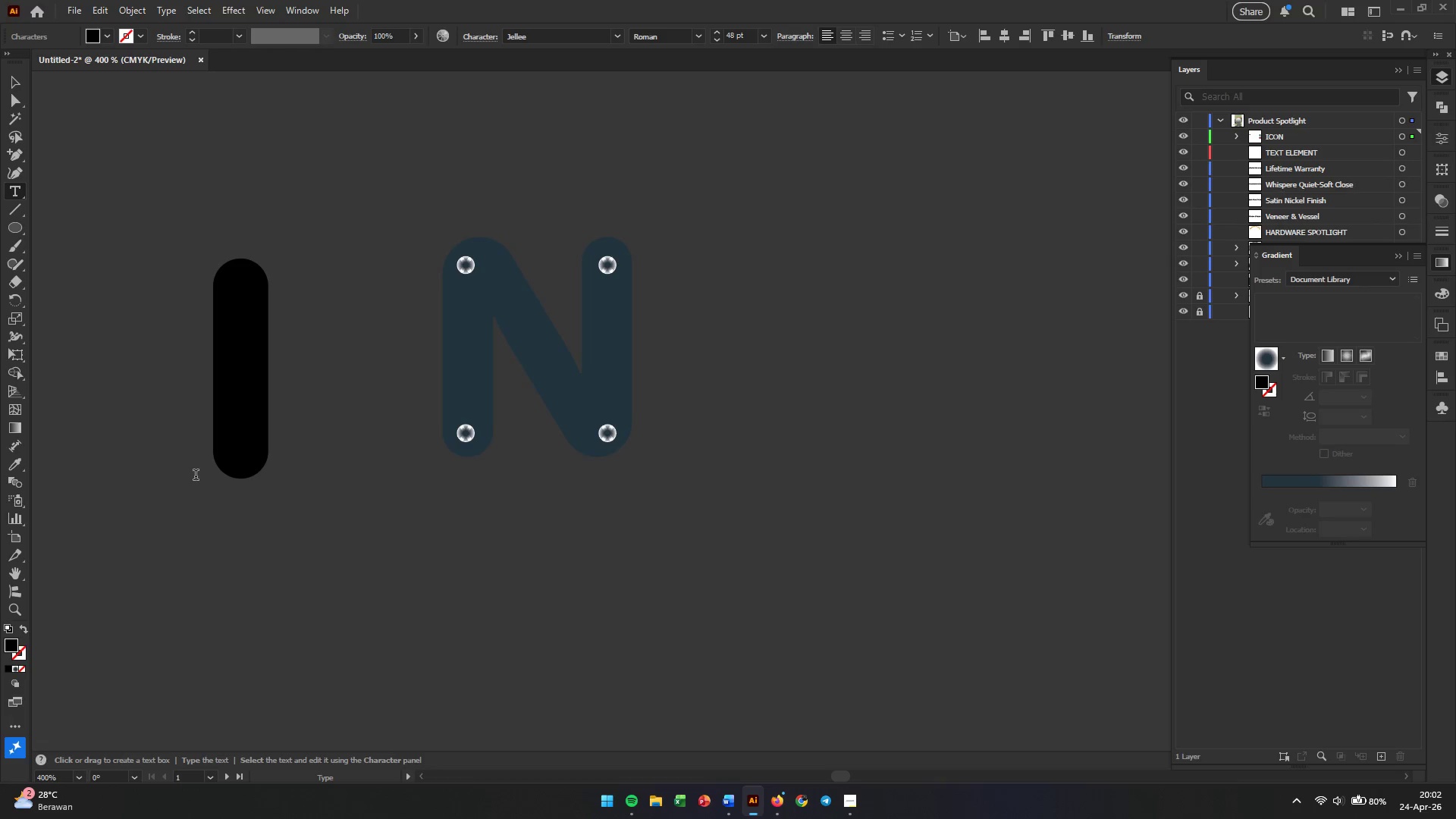 
key(Backspace)
 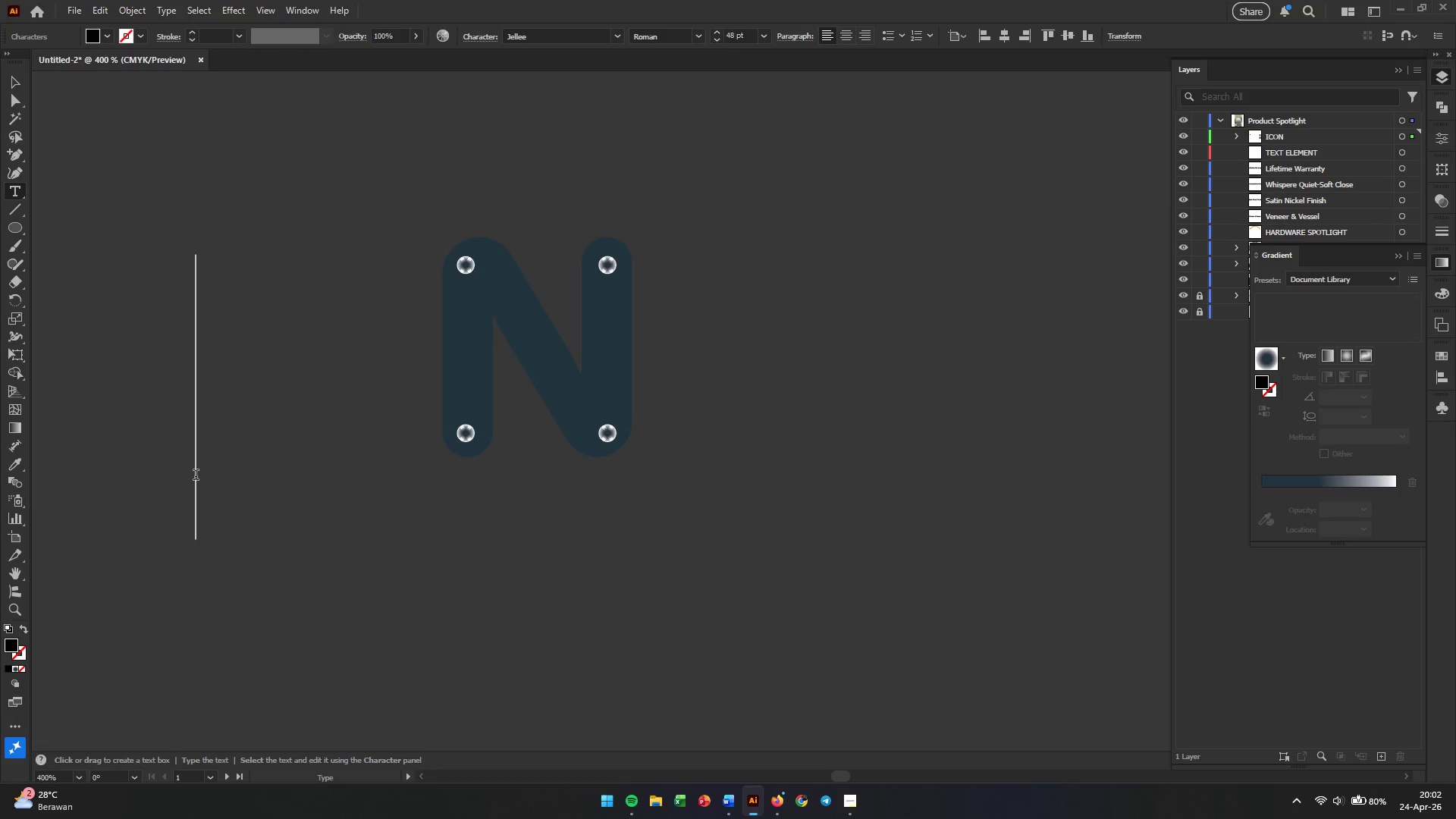 
key(Shift+I)
 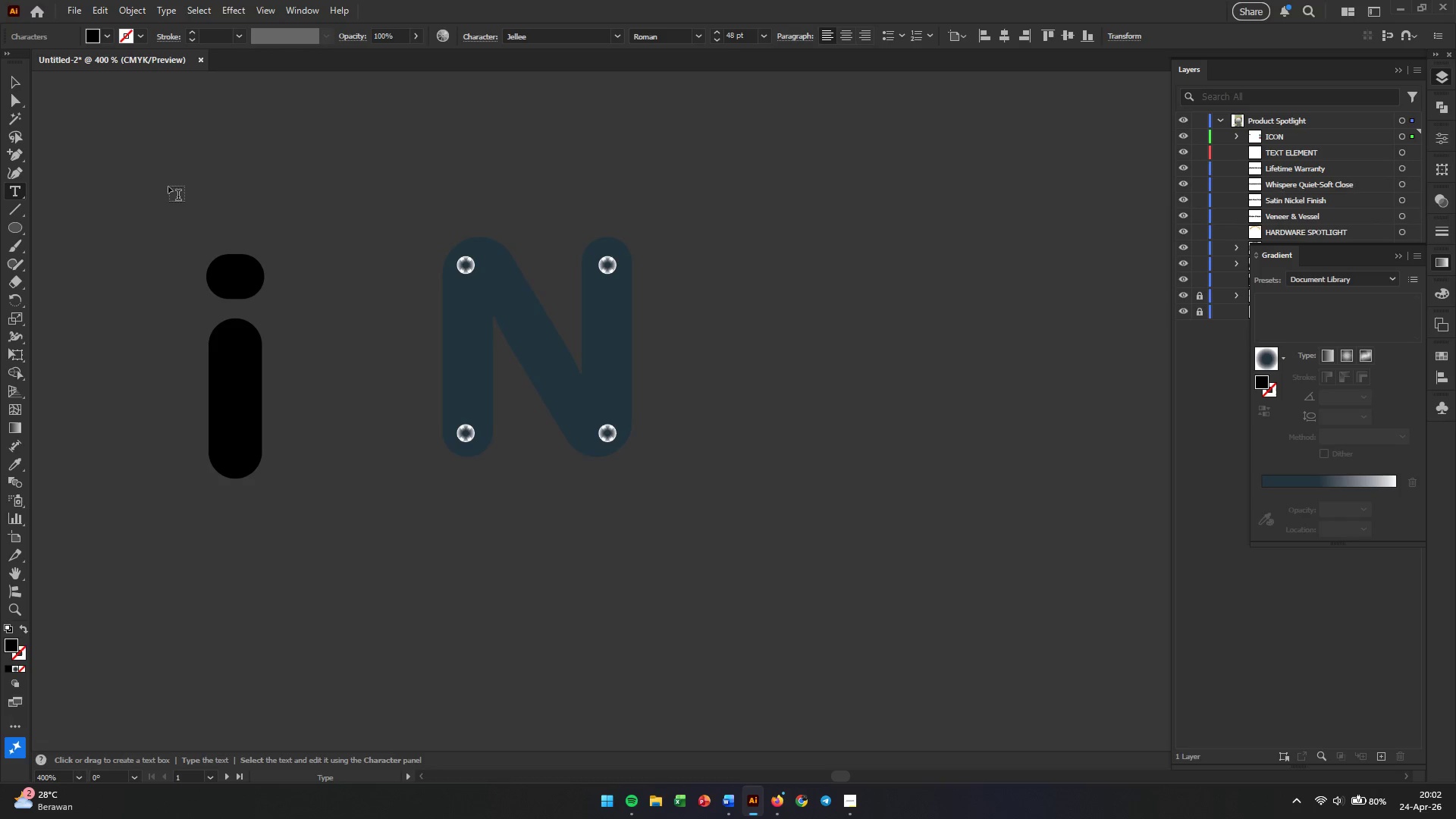 
left_click([11, 83])
 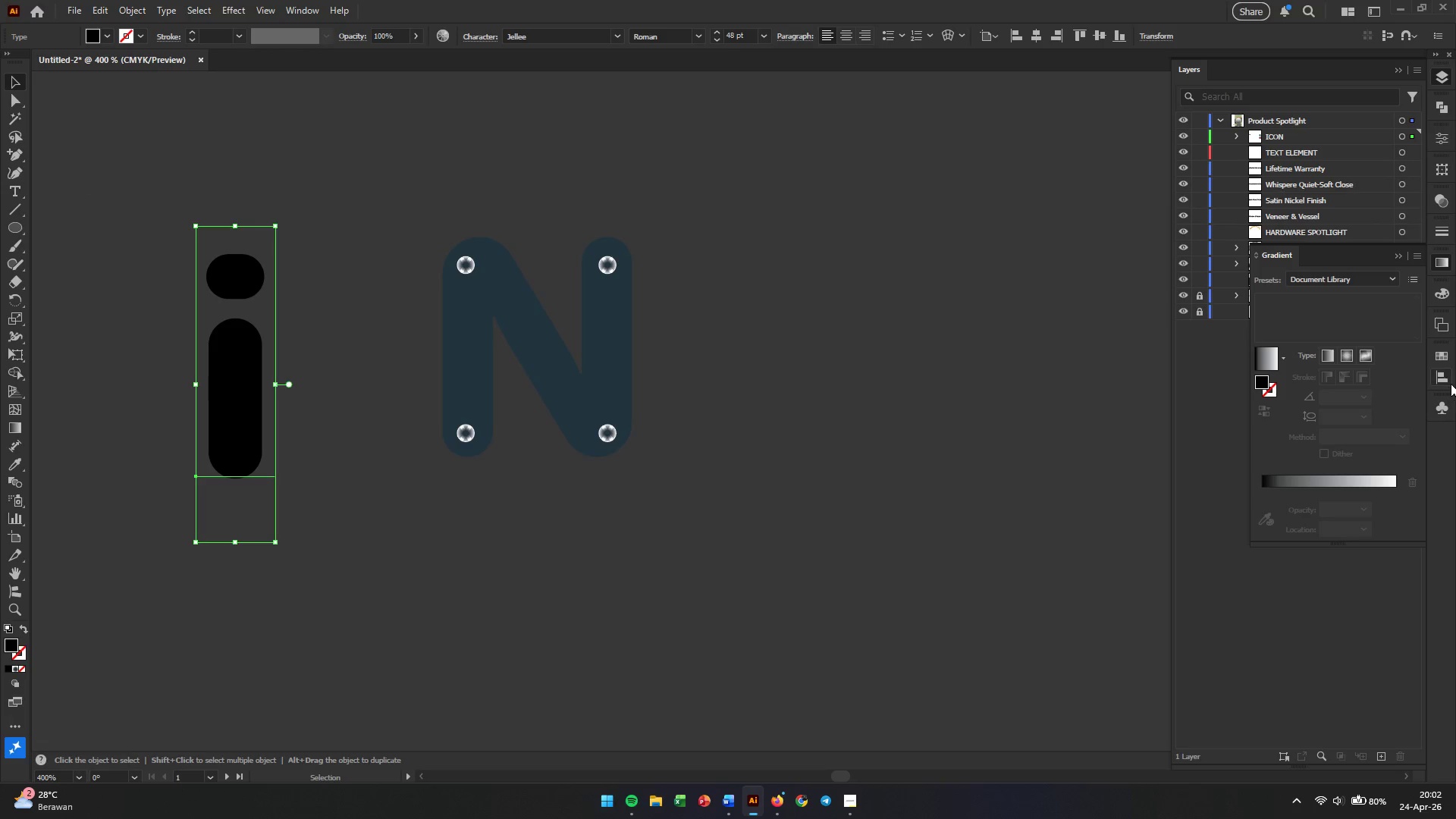 
left_click([1439, 353])
 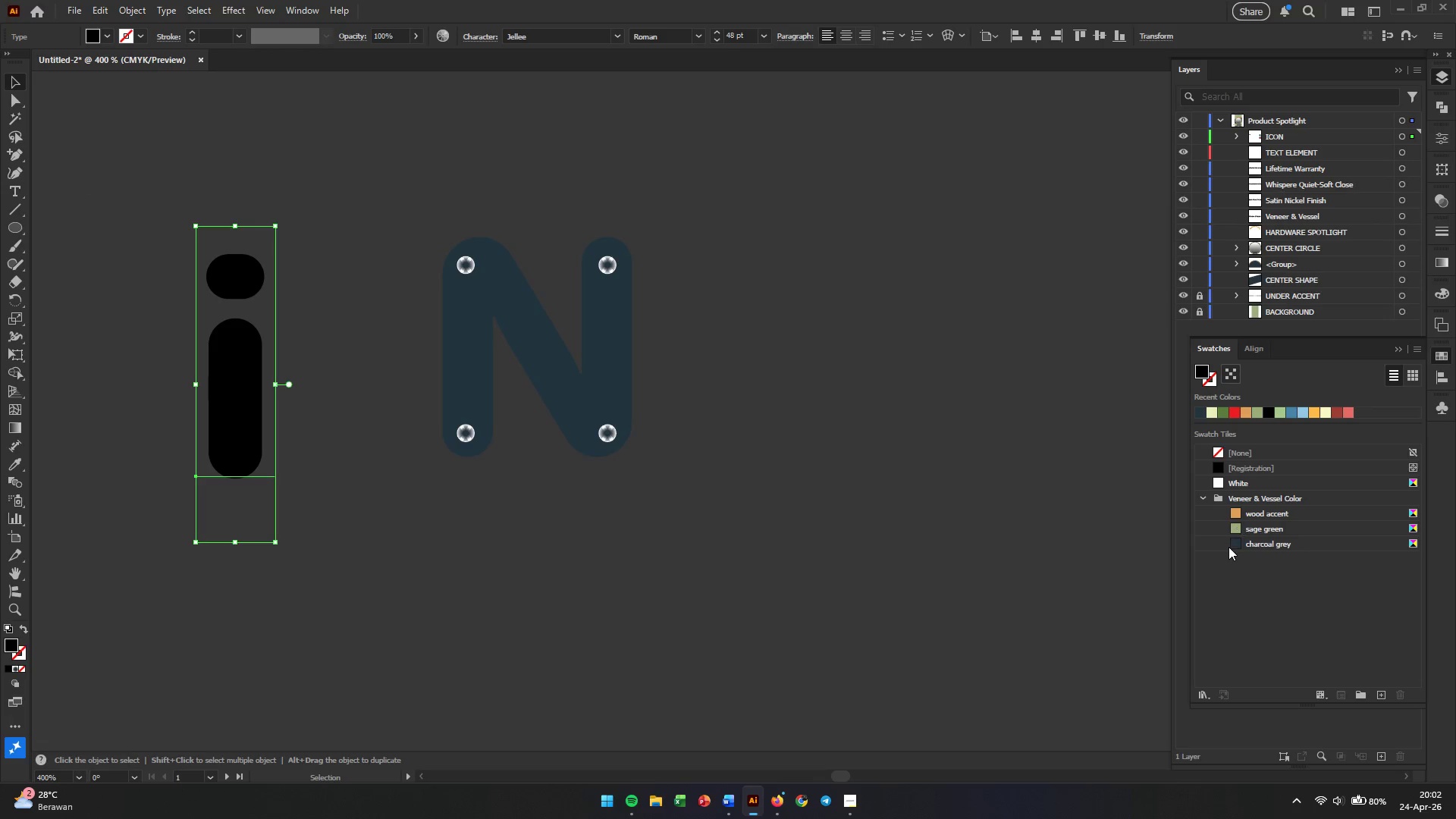 
left_click([1239, 541])
 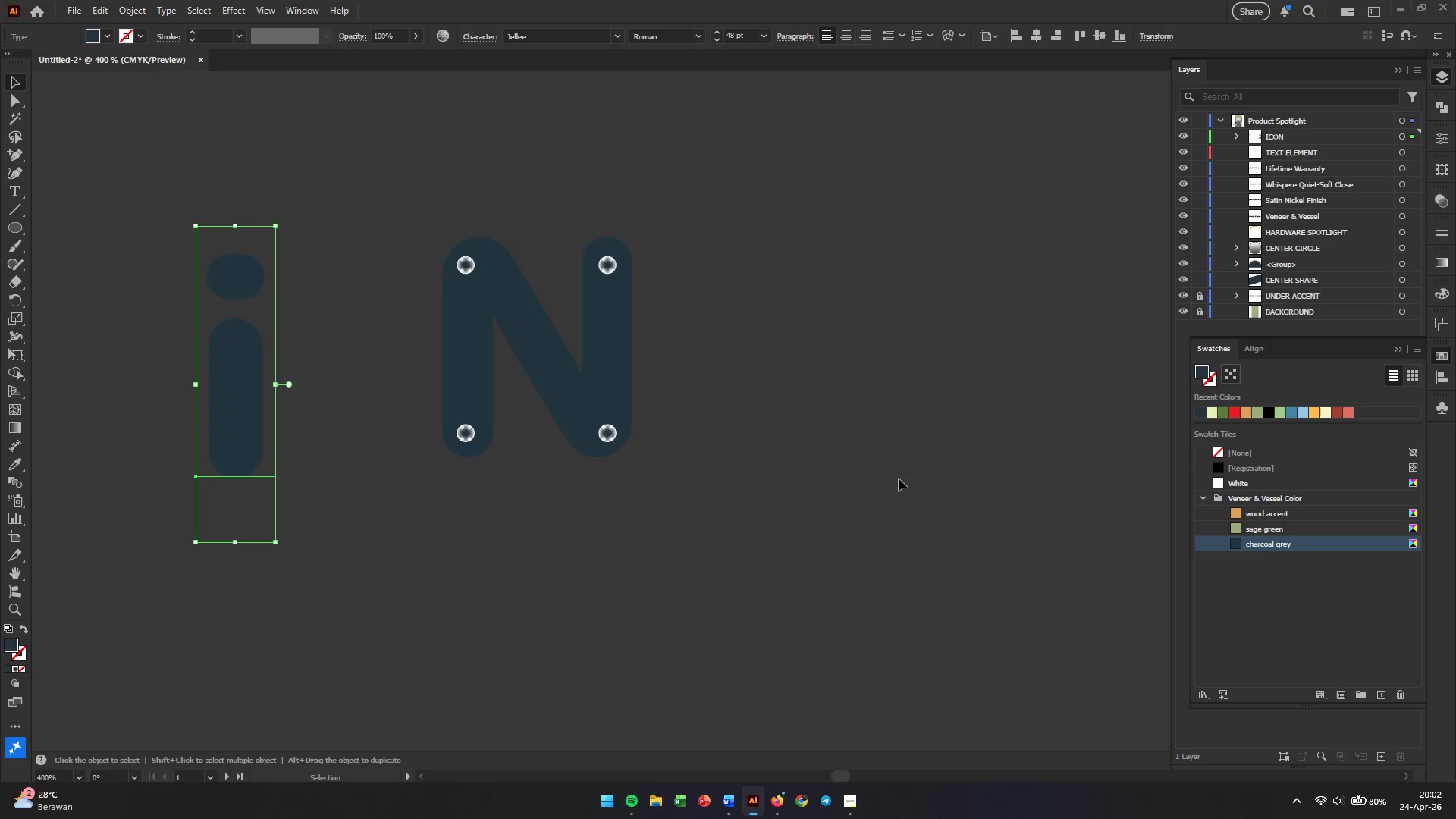 
left_click([899, 479])
 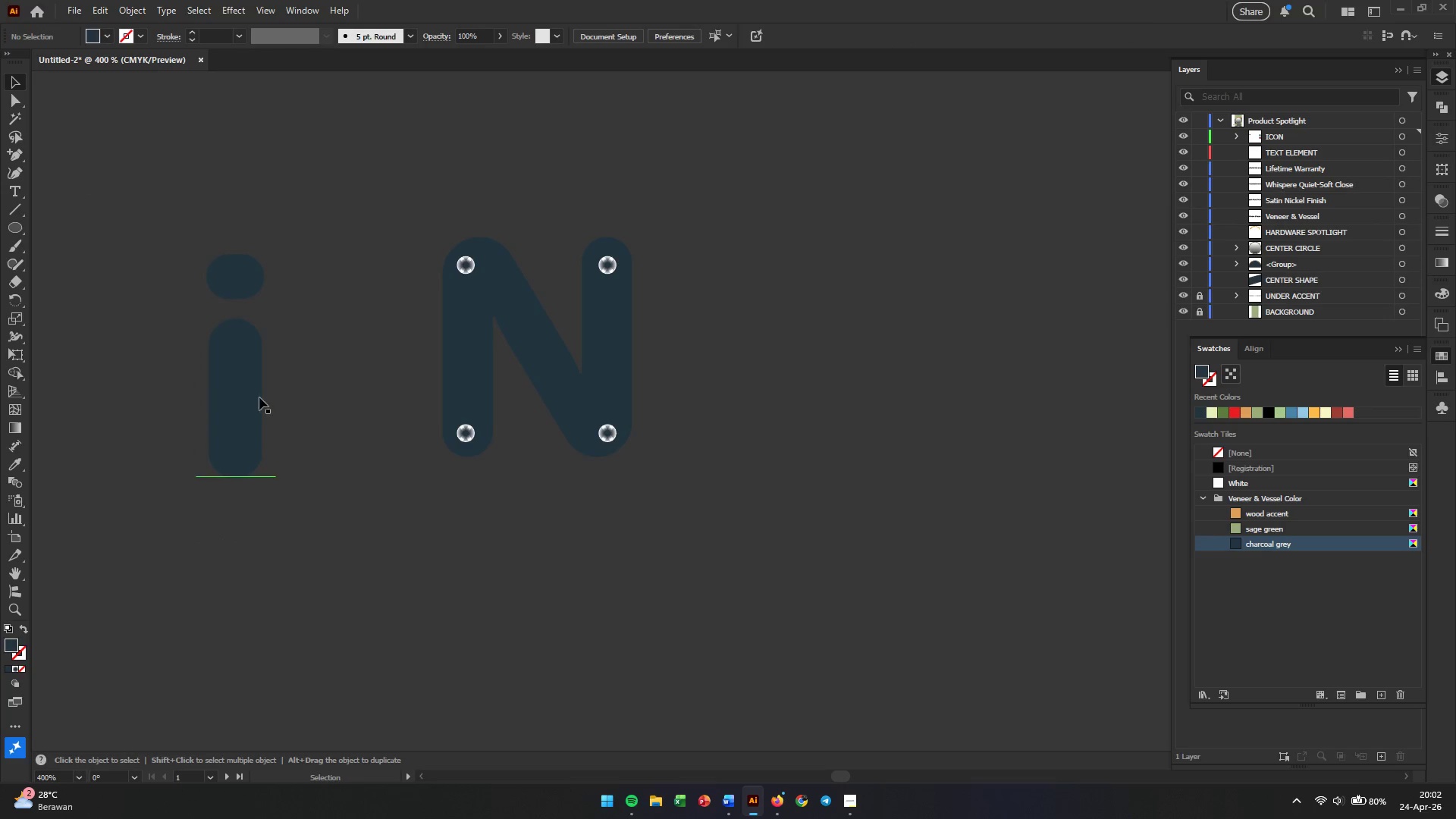 
left_click([251, 395])
 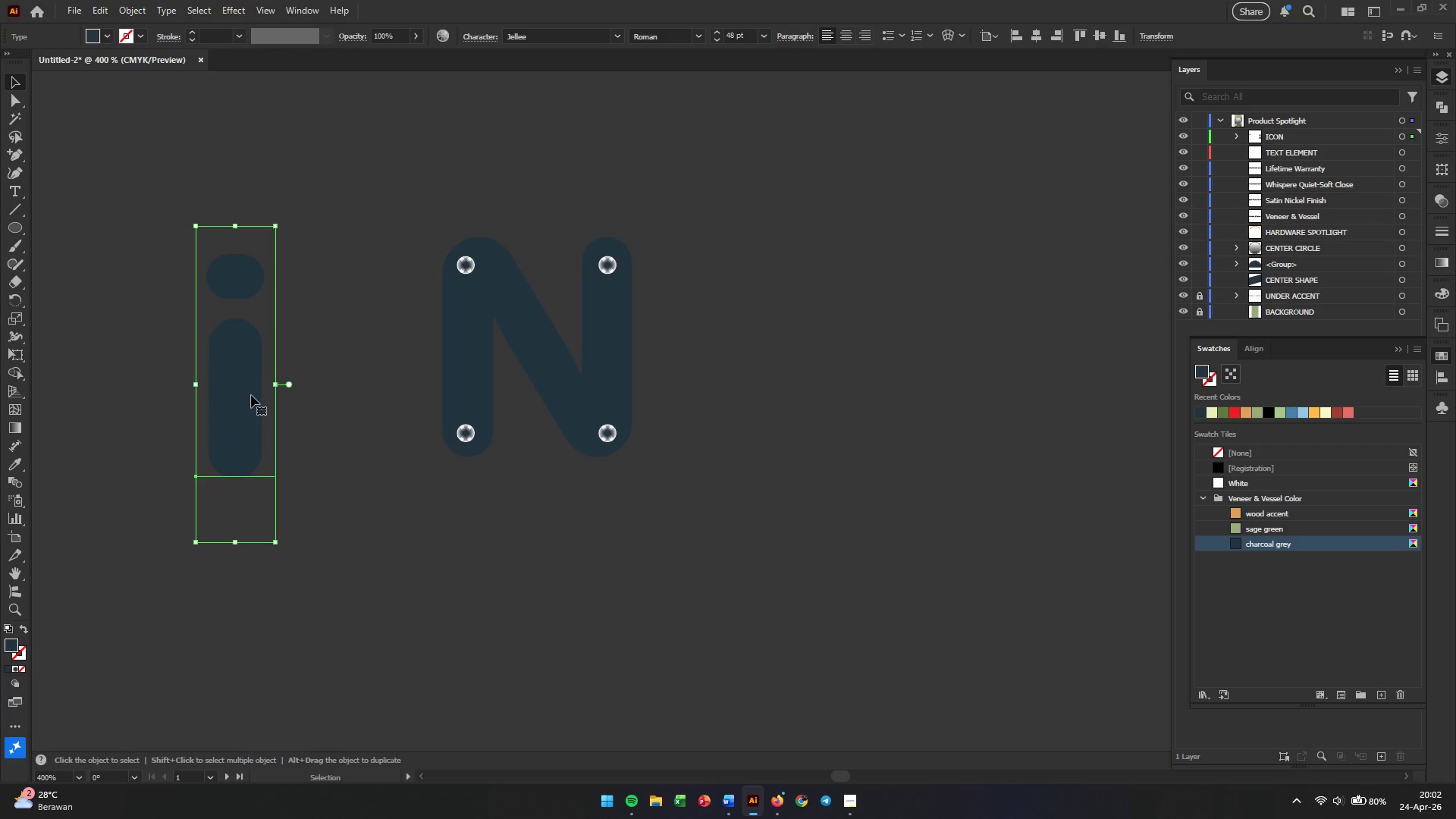 
key(Control+Shift+O)
 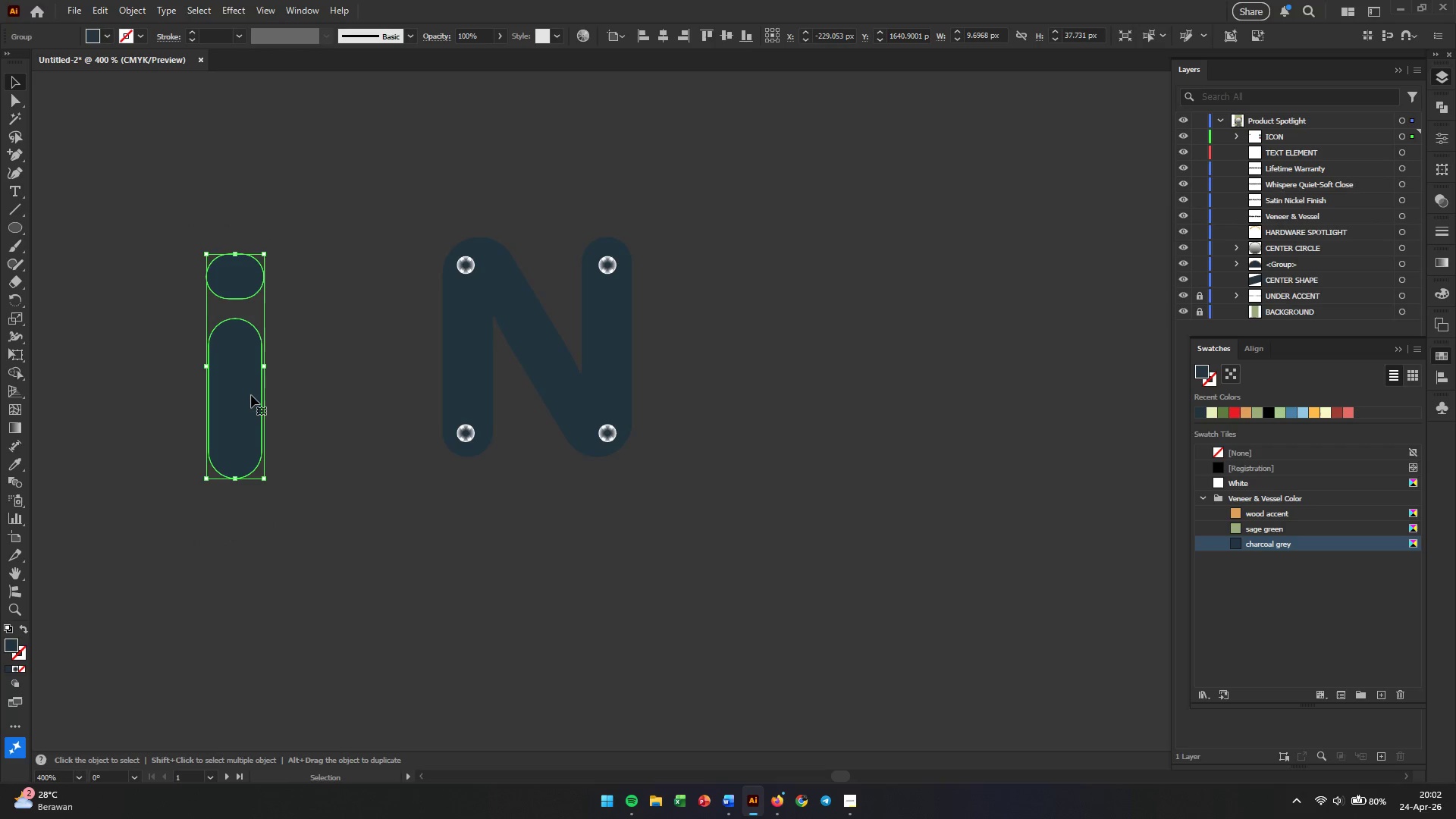 
left_click_drag(start_coordinate=[251, 395], to_coordinate=[685, 403])
 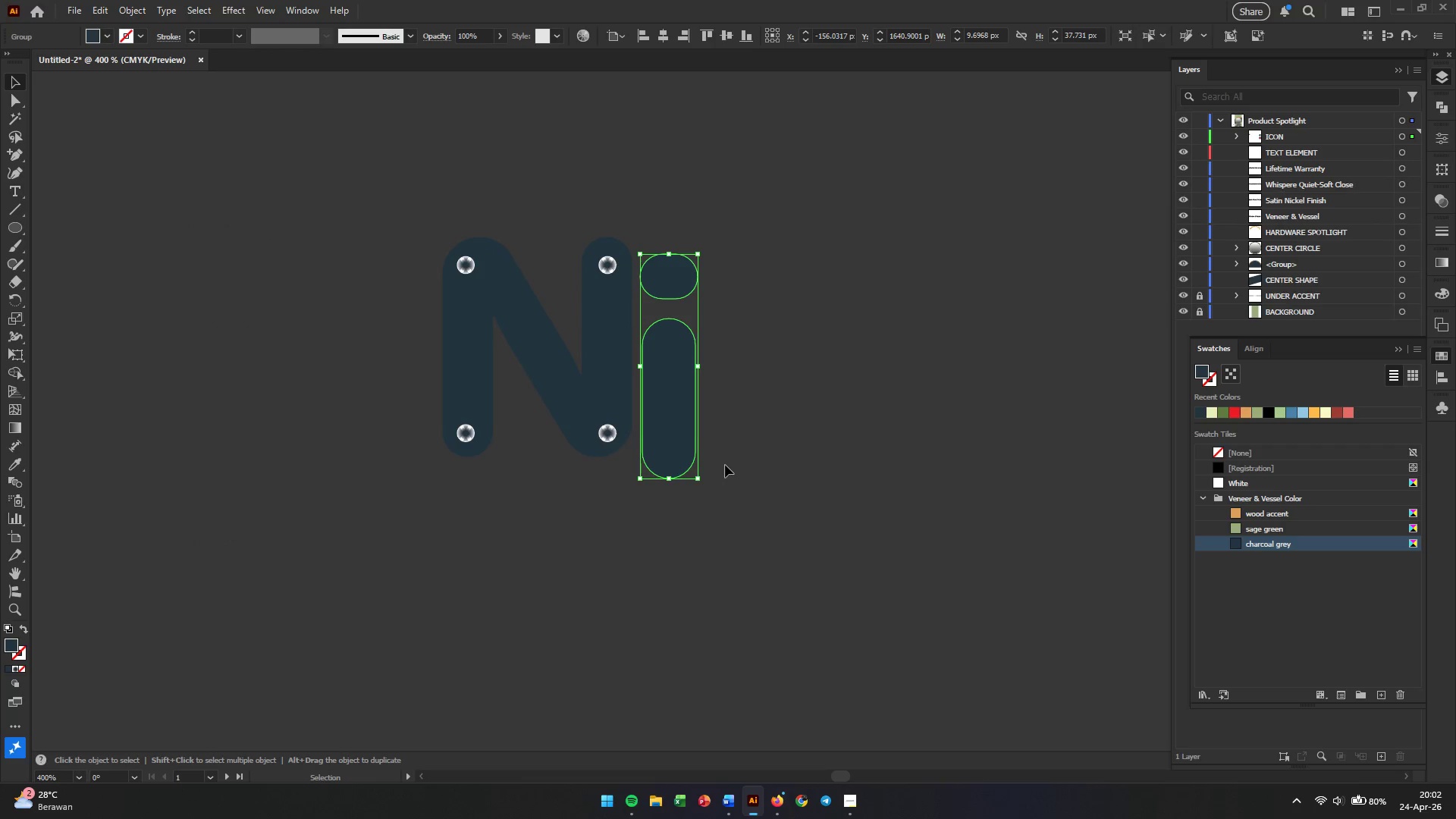 
hold_key(key=ShiftLeft, duration=9.77)
 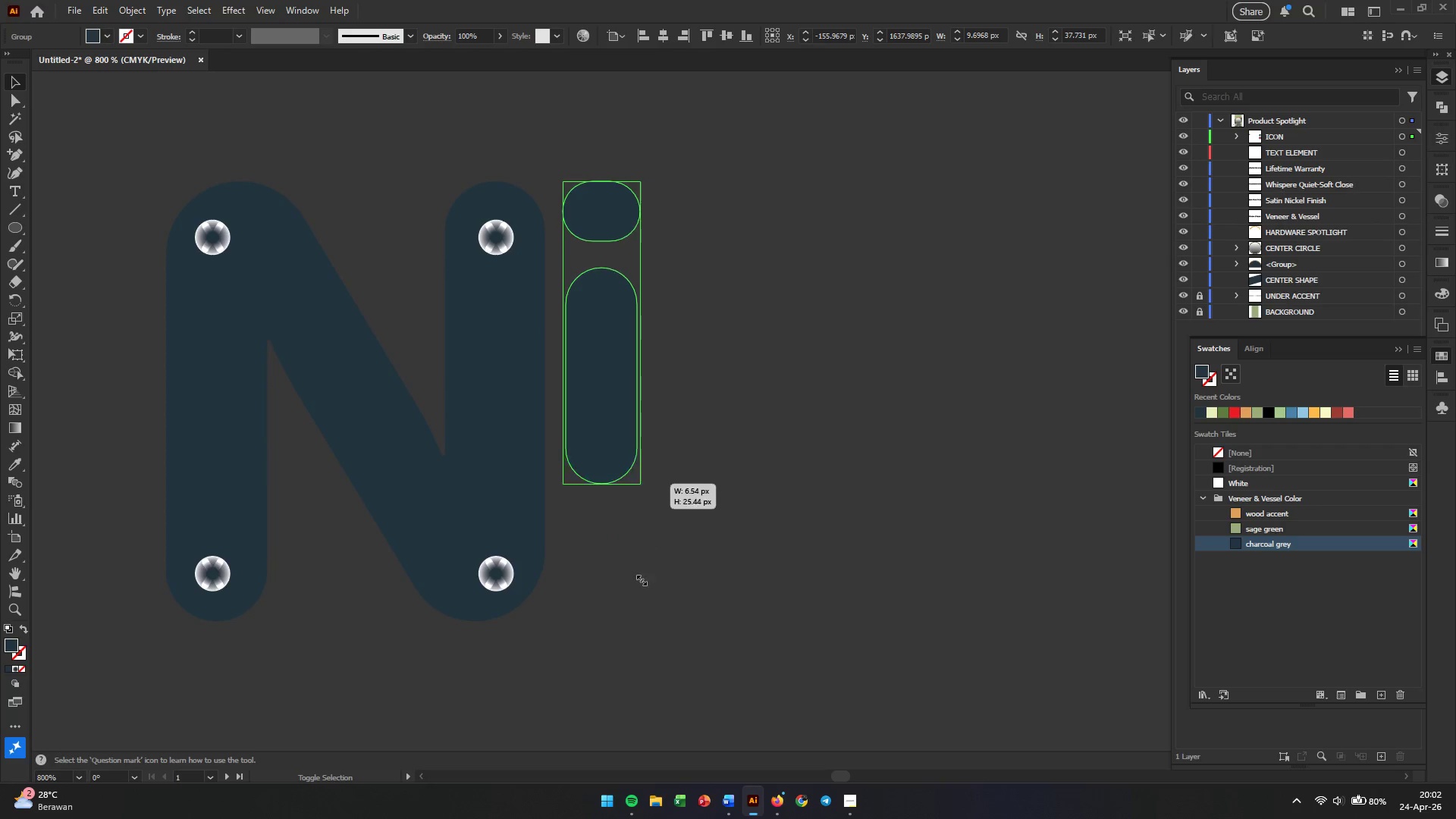 
key(Alt+AltLeft)
 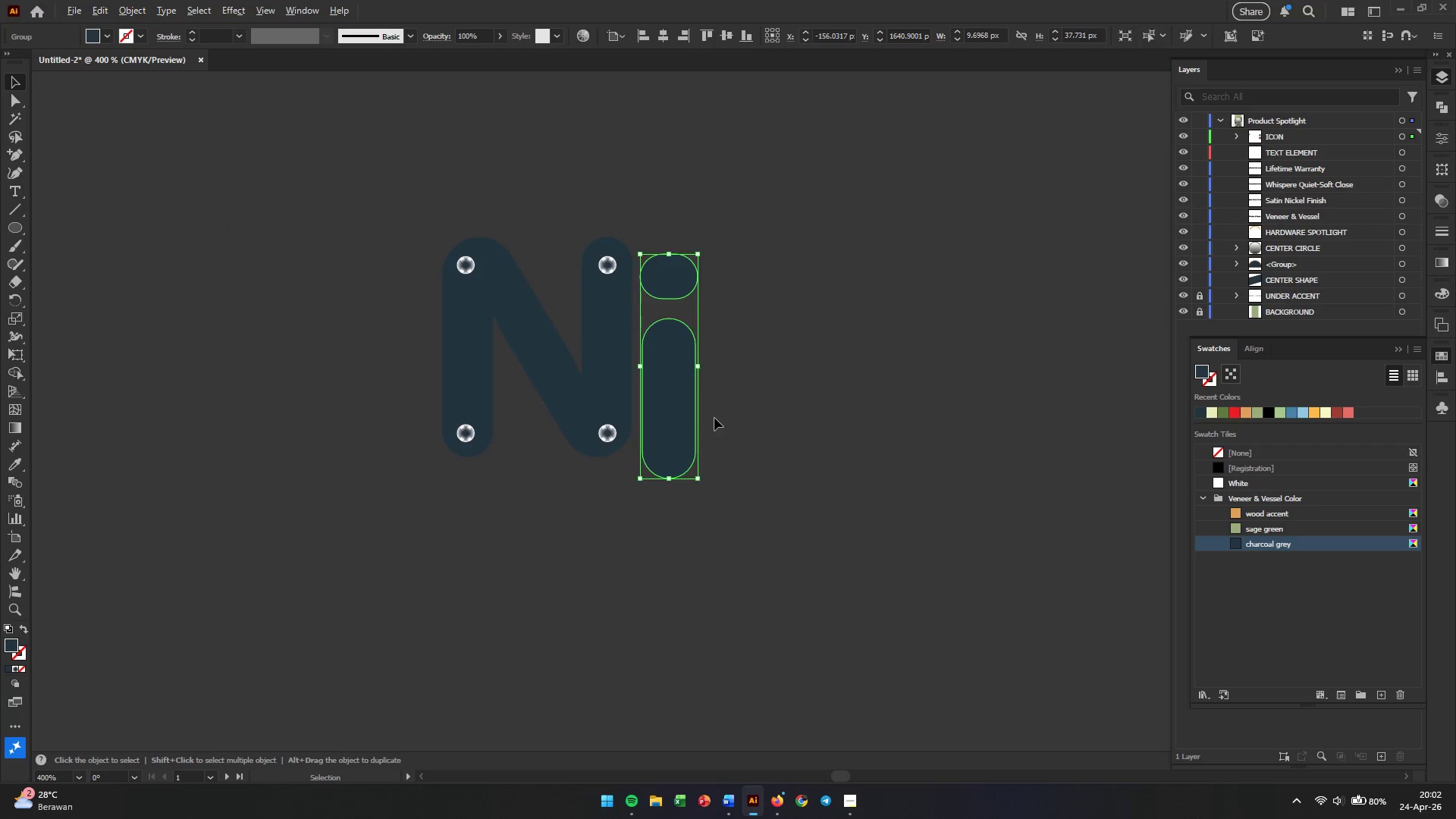 
scroll: coordinate [714, 418], scroll_direction: up, amount: 2.0
 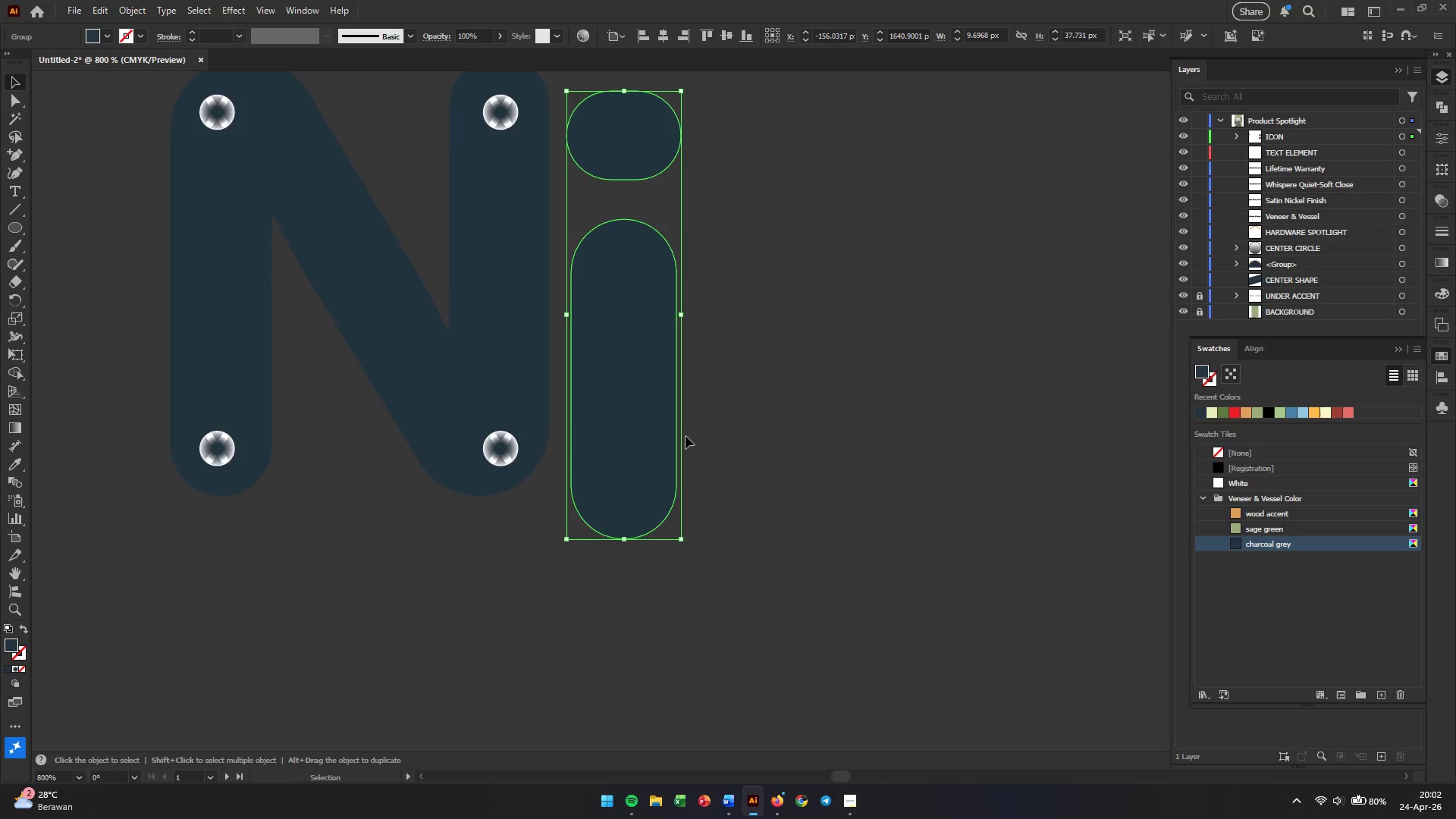 
key(Space)
 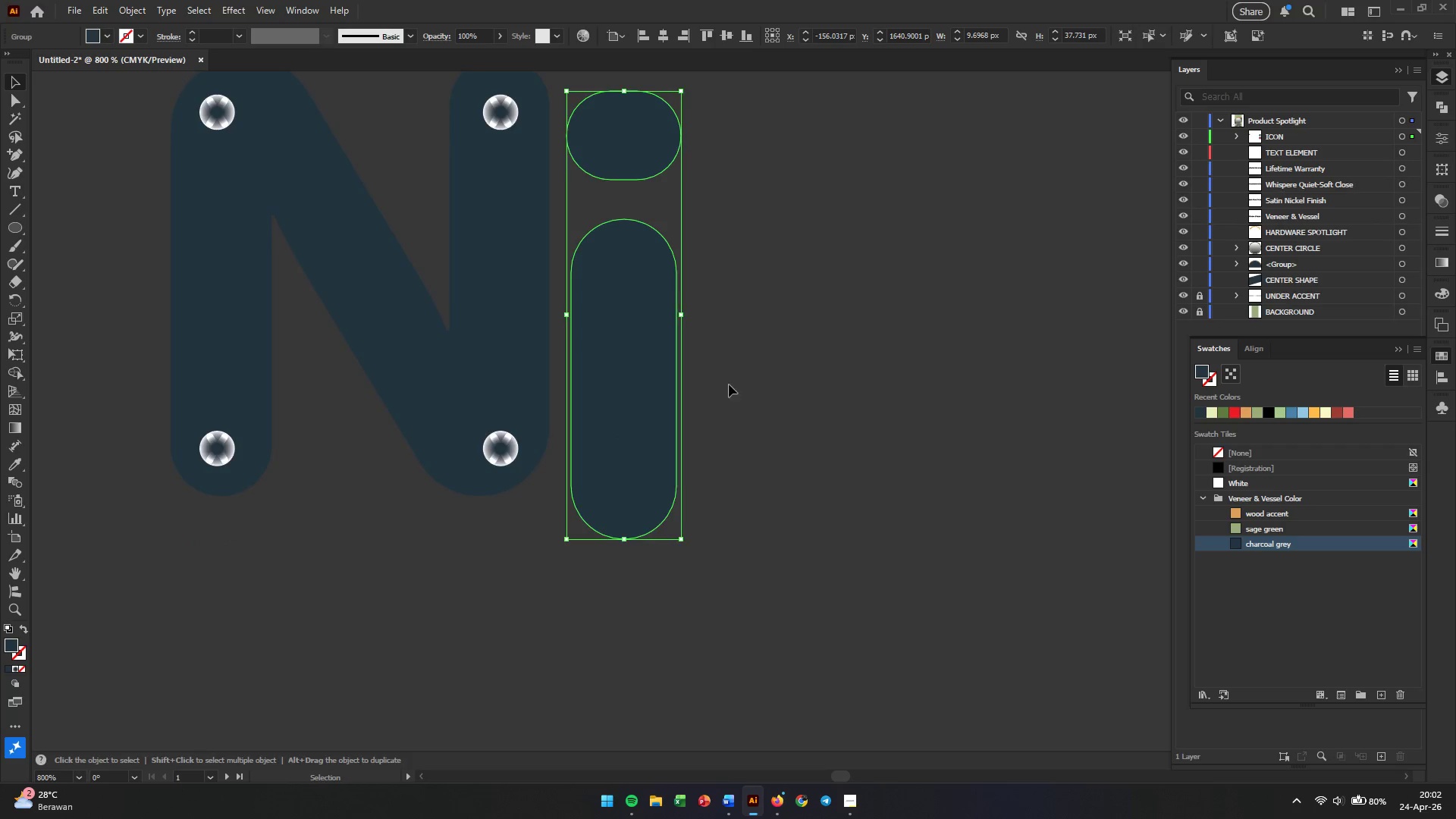 
left_click_drag(start_coordinate=[729, 384], to_coordinate=[724, 510])
 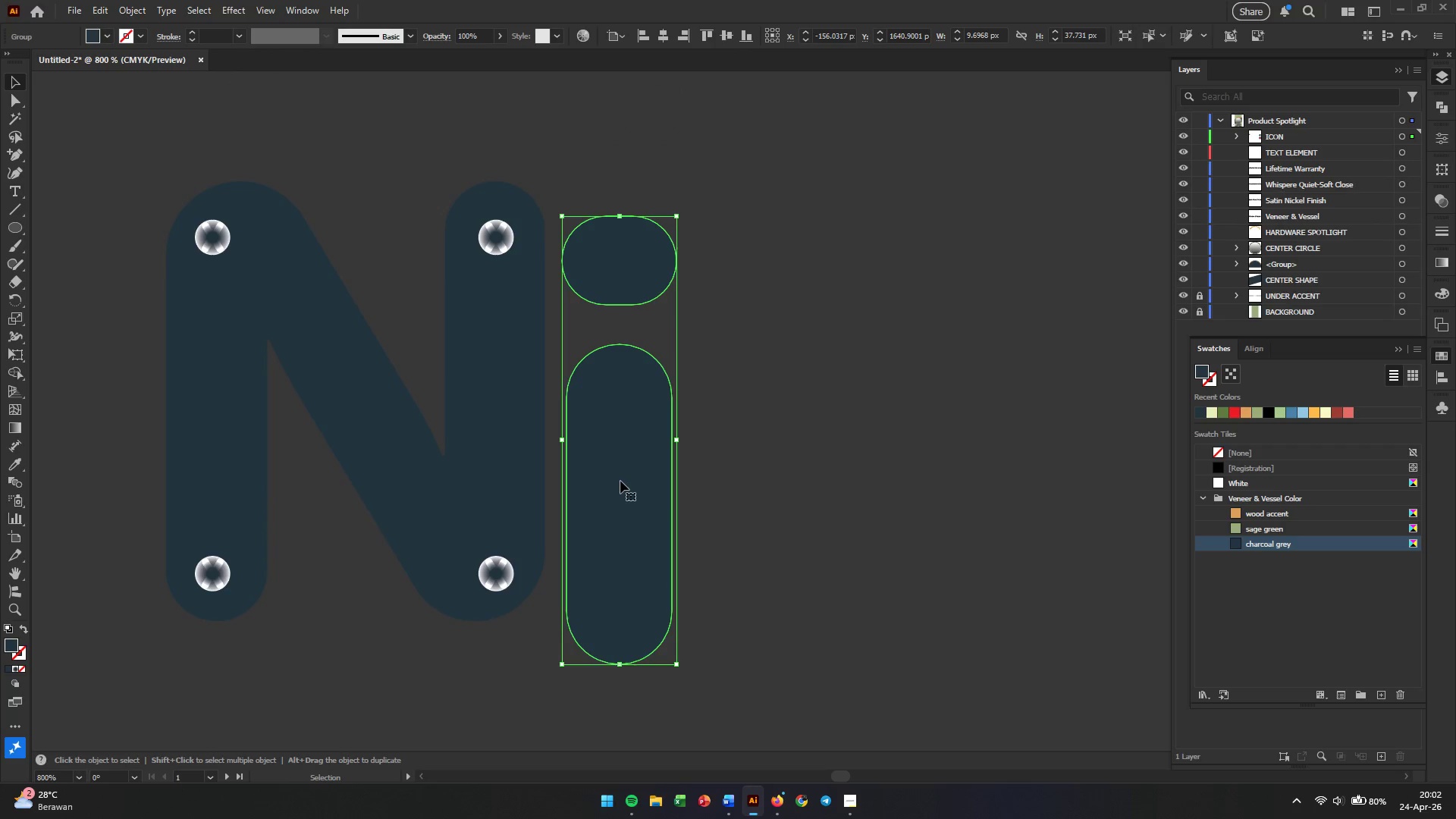 
left_click_drag(start_coordinate=[620, 481], to_coordinate=[621, 448])
 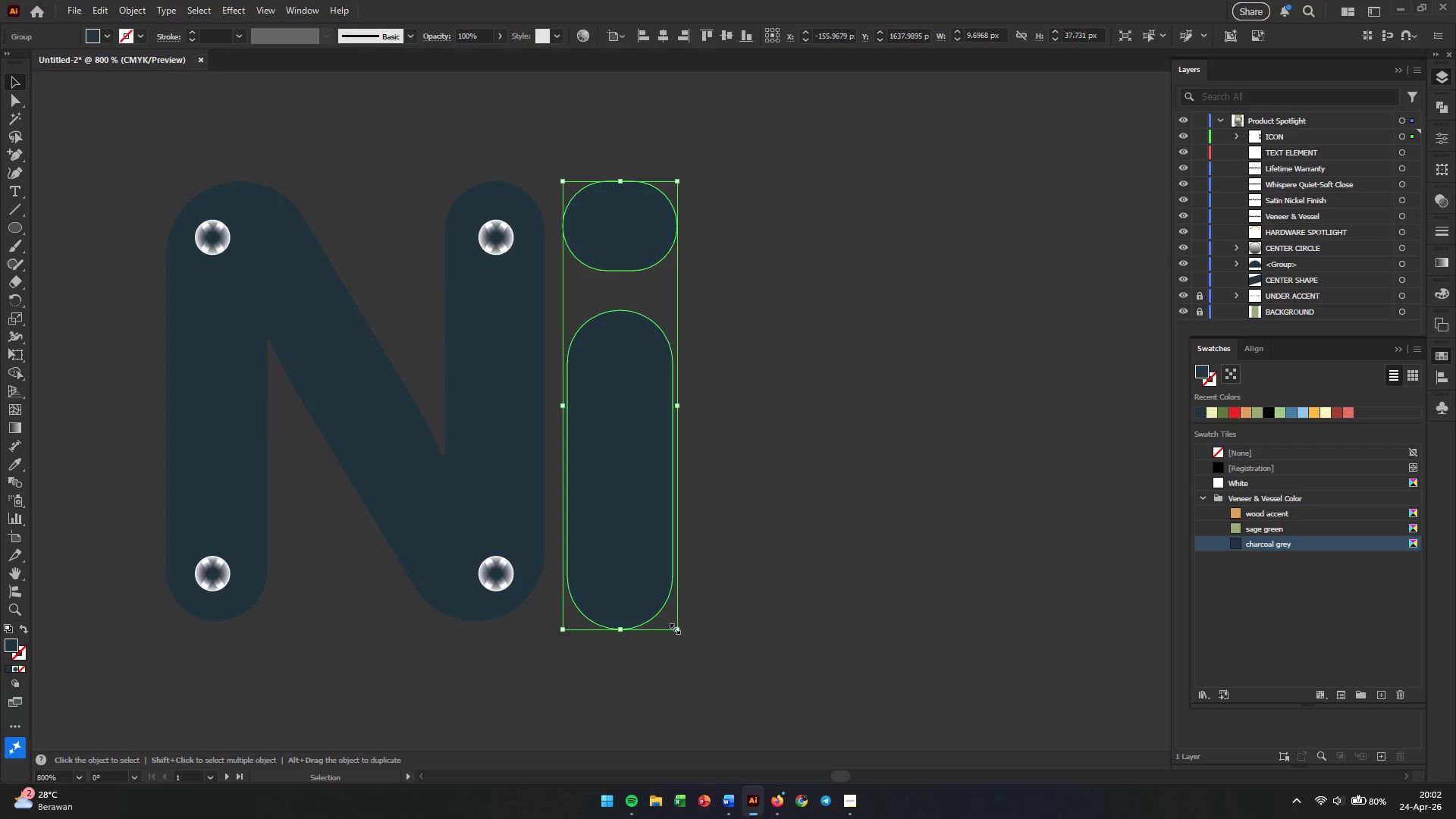 
hold_key(key=ShiftLeft, duration=0.98)
left_click_drag(start_coordinate=[675, 631], to_coordinate=[631, 550])
 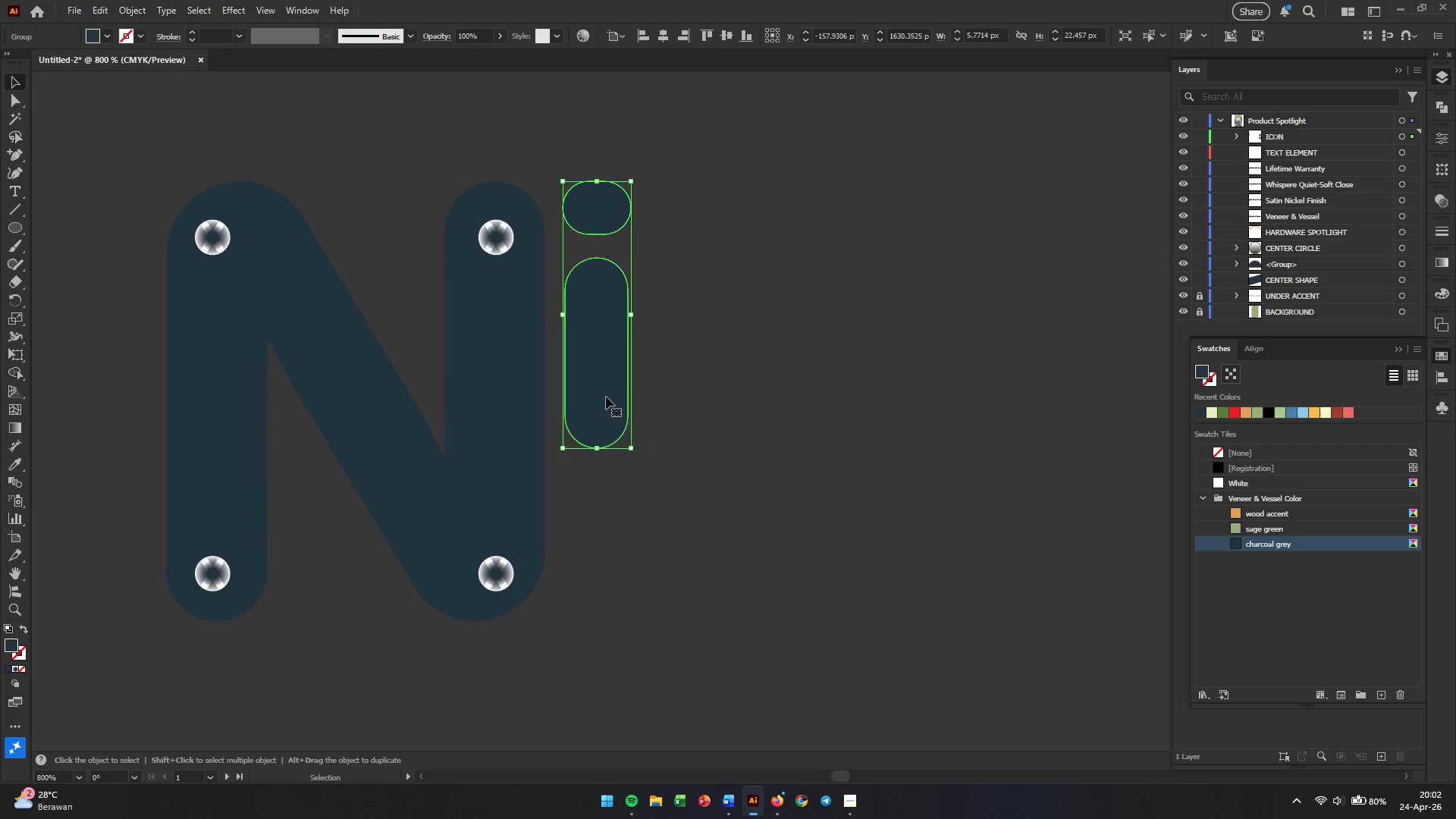 
left_click_drag(start_coordinate=[598, 388], to_coordinate=[584, 561])
 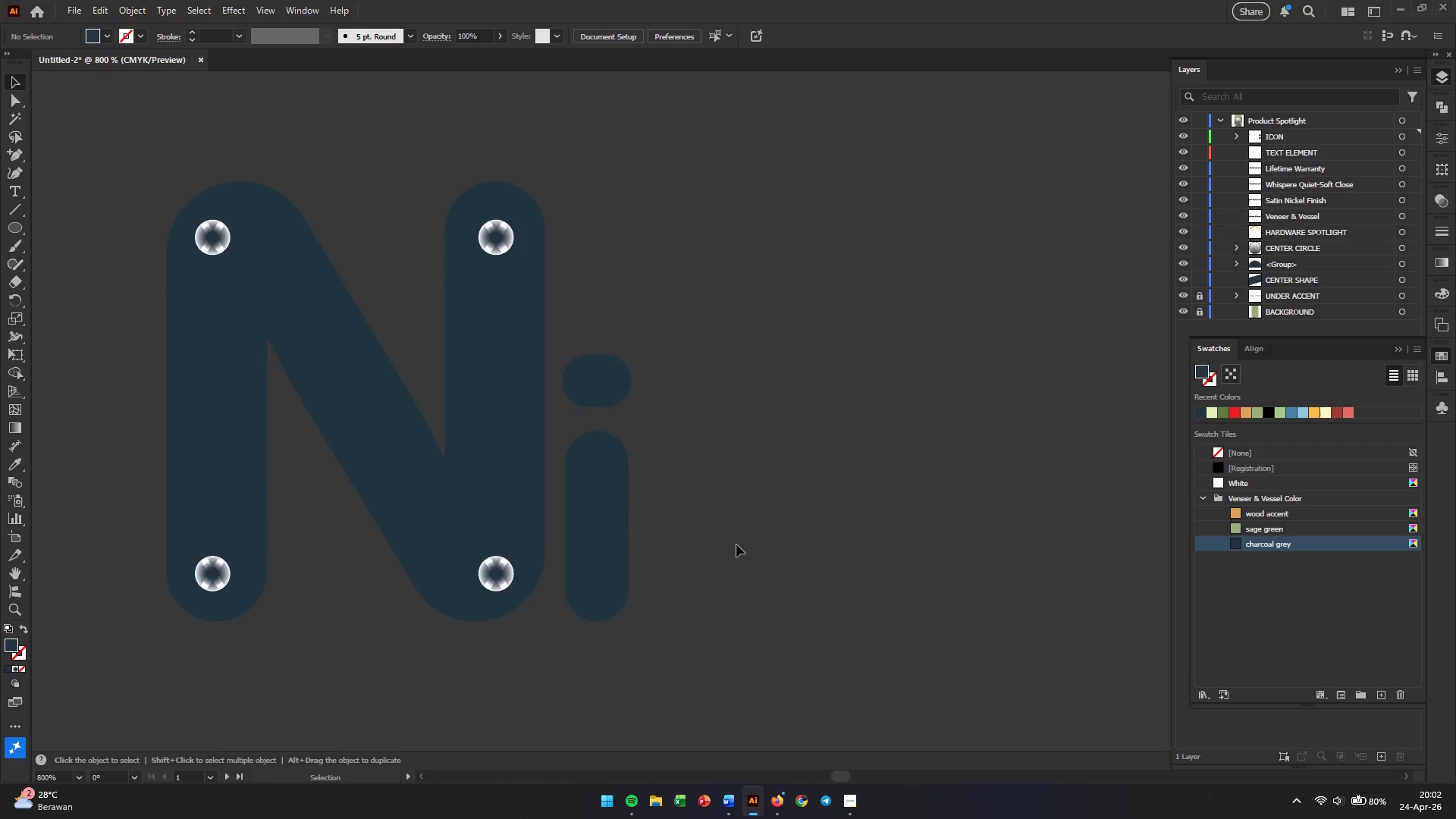 
hold_key(key=ShiftLeft, duration=1.95)
 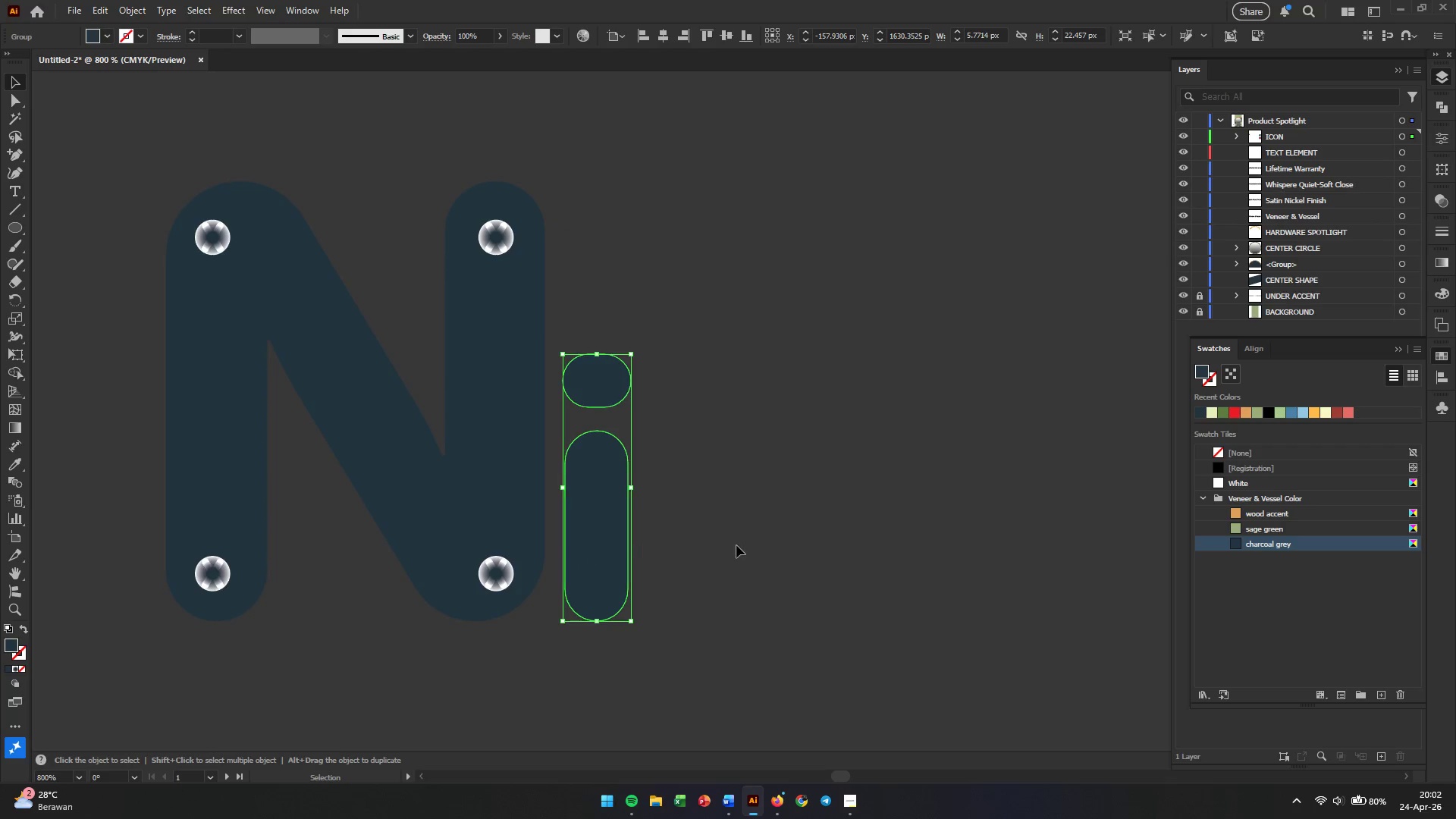 
left_click([739, 544])
 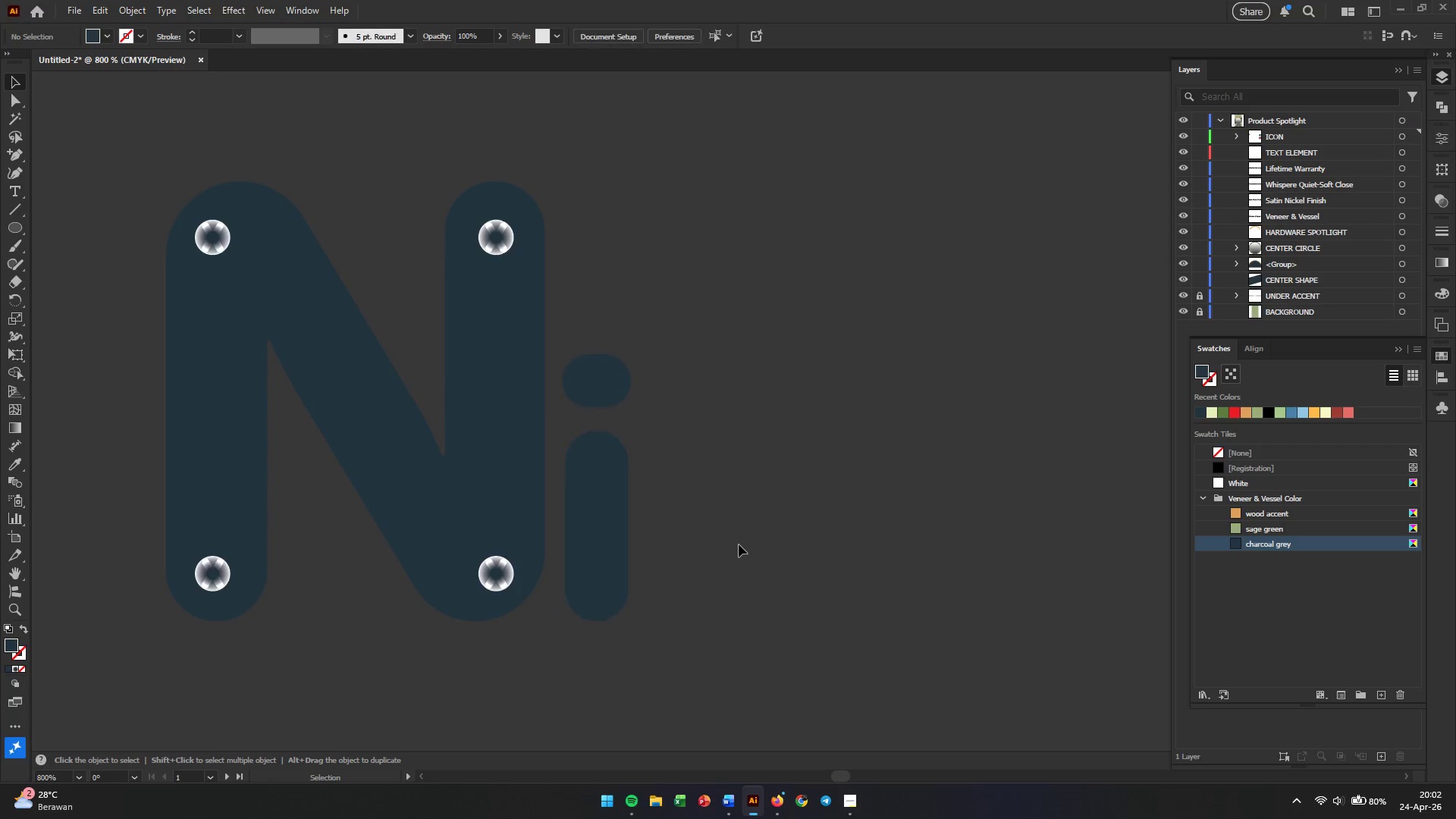 
hold_key(key=AltLeft, duration=0.48)
 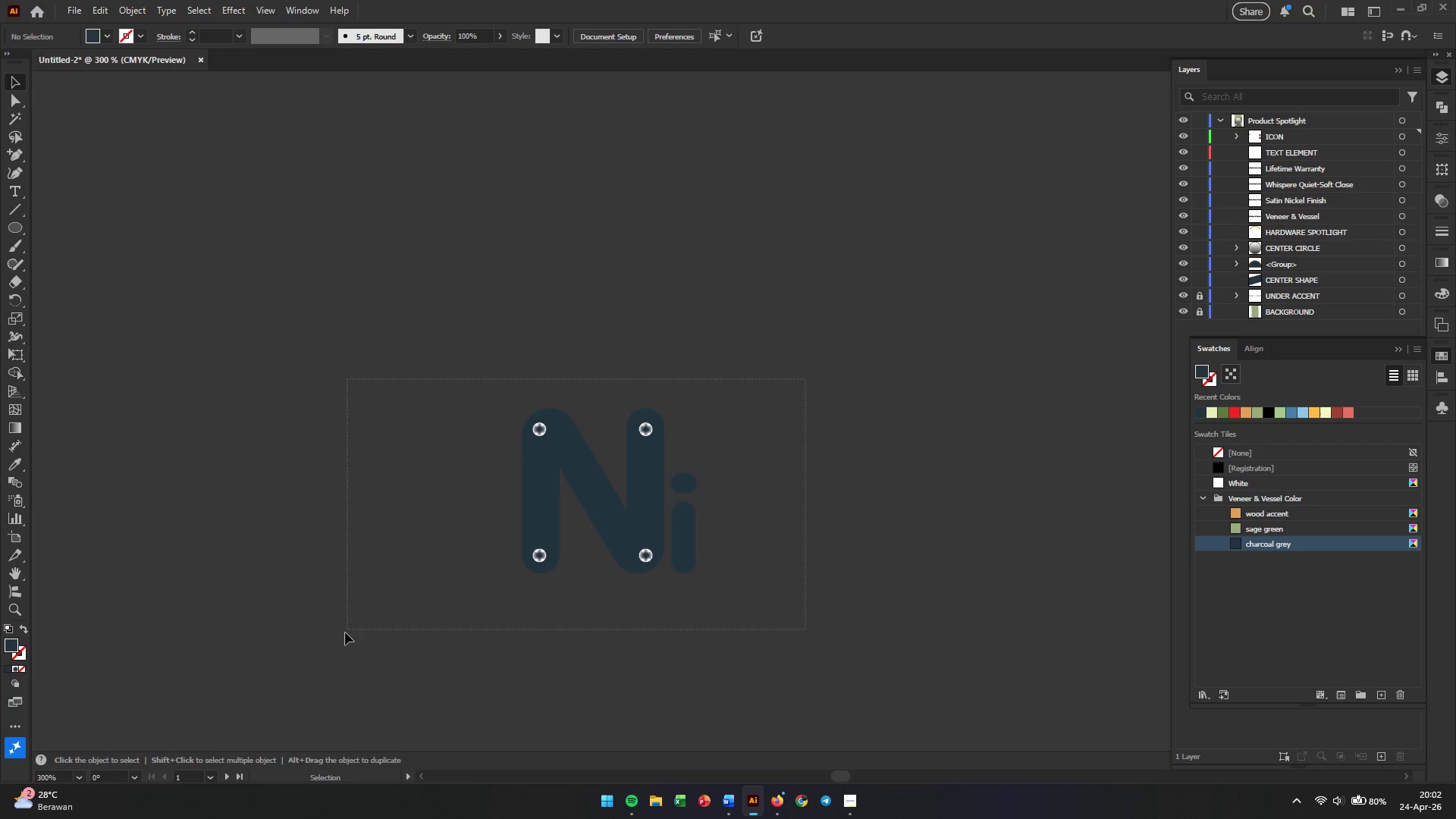 
left_click_drag(start_coordinate=[806, 379], to_coordinate=[334, 645])
 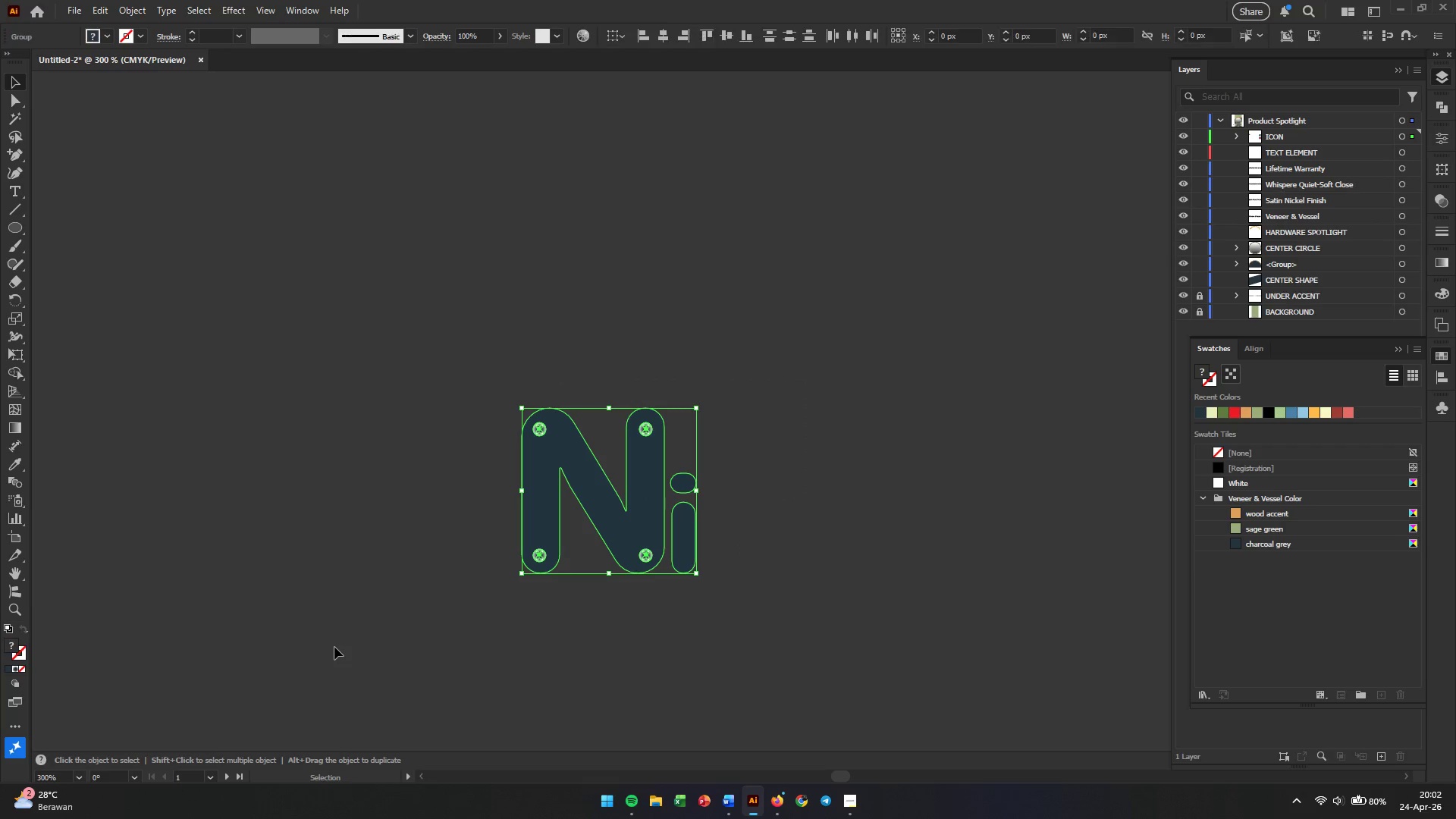 
scroll: coordinate [736, 544], scroll_direction: down, amount: 3.0
 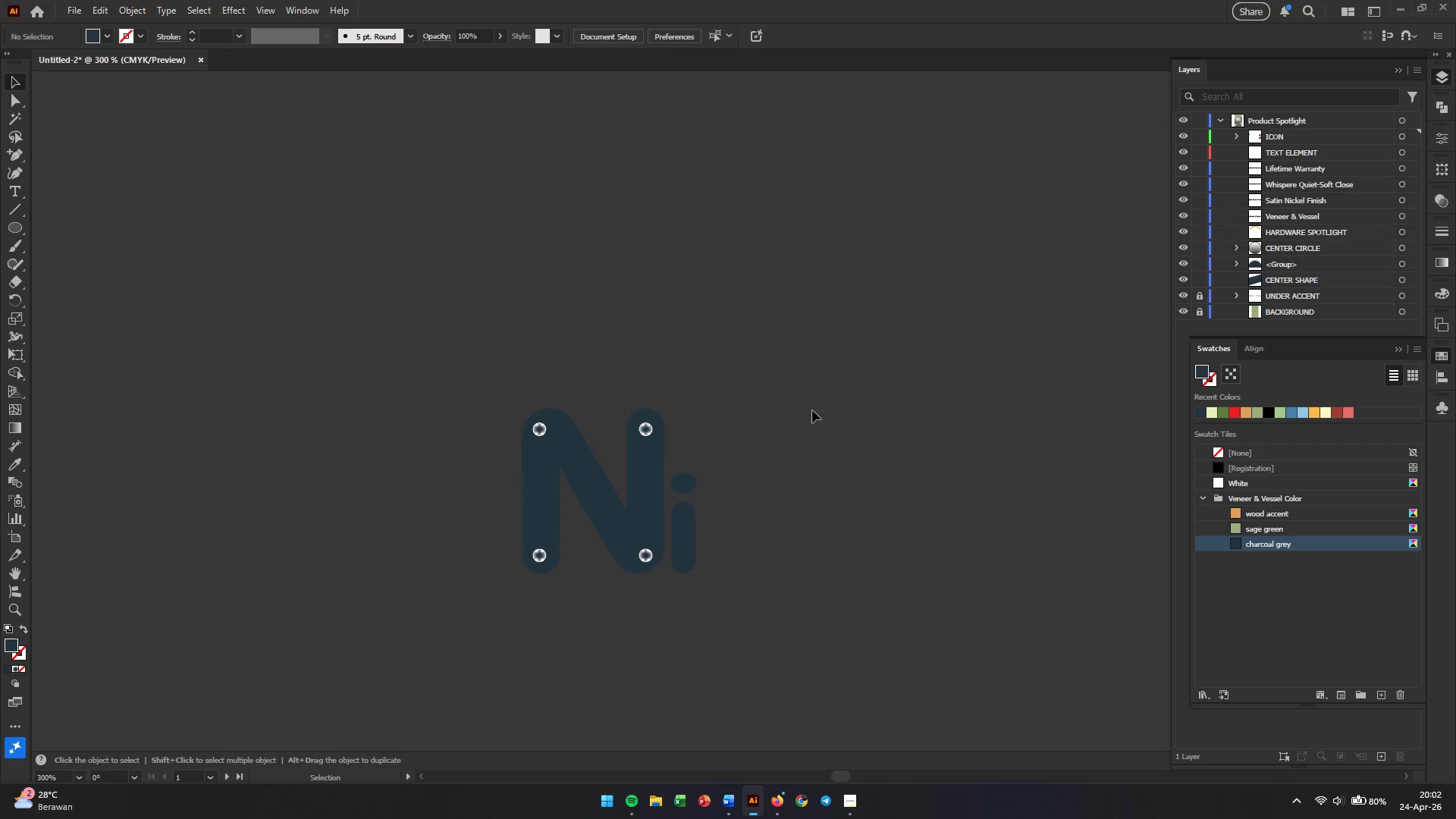 
key(Control+G)
 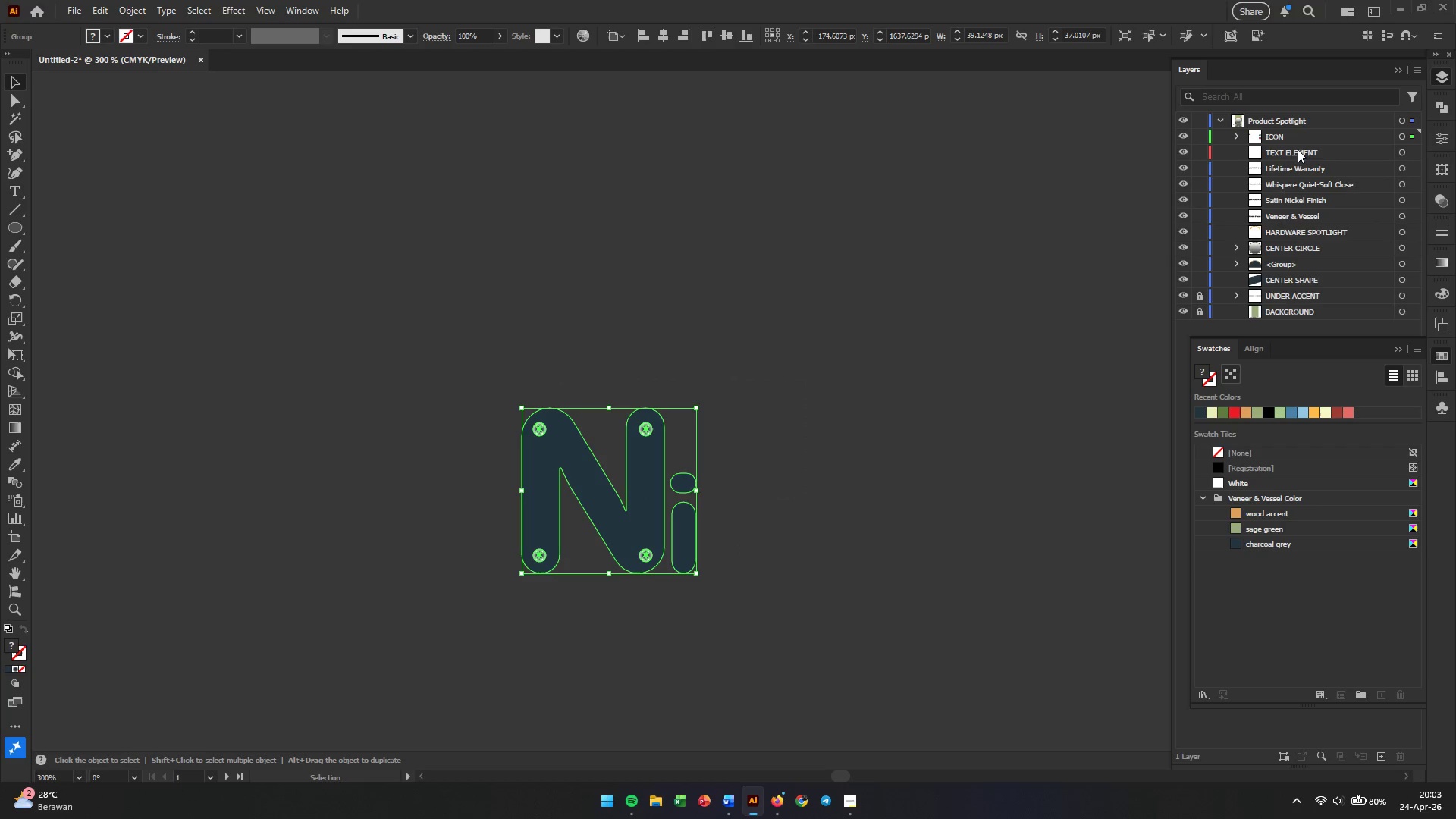 
left_click([1240, 132])
 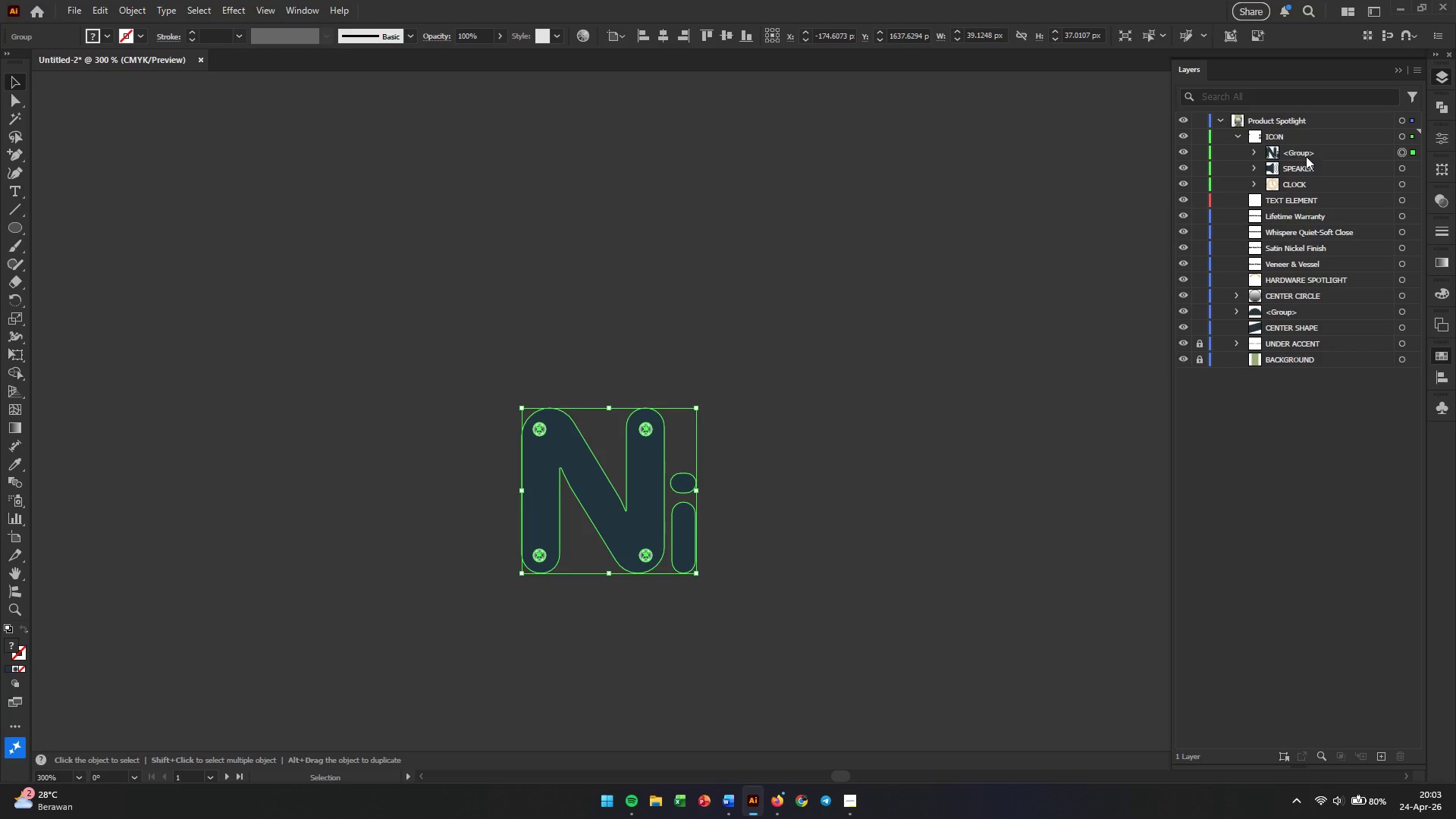 
double_click([1306, 156])
 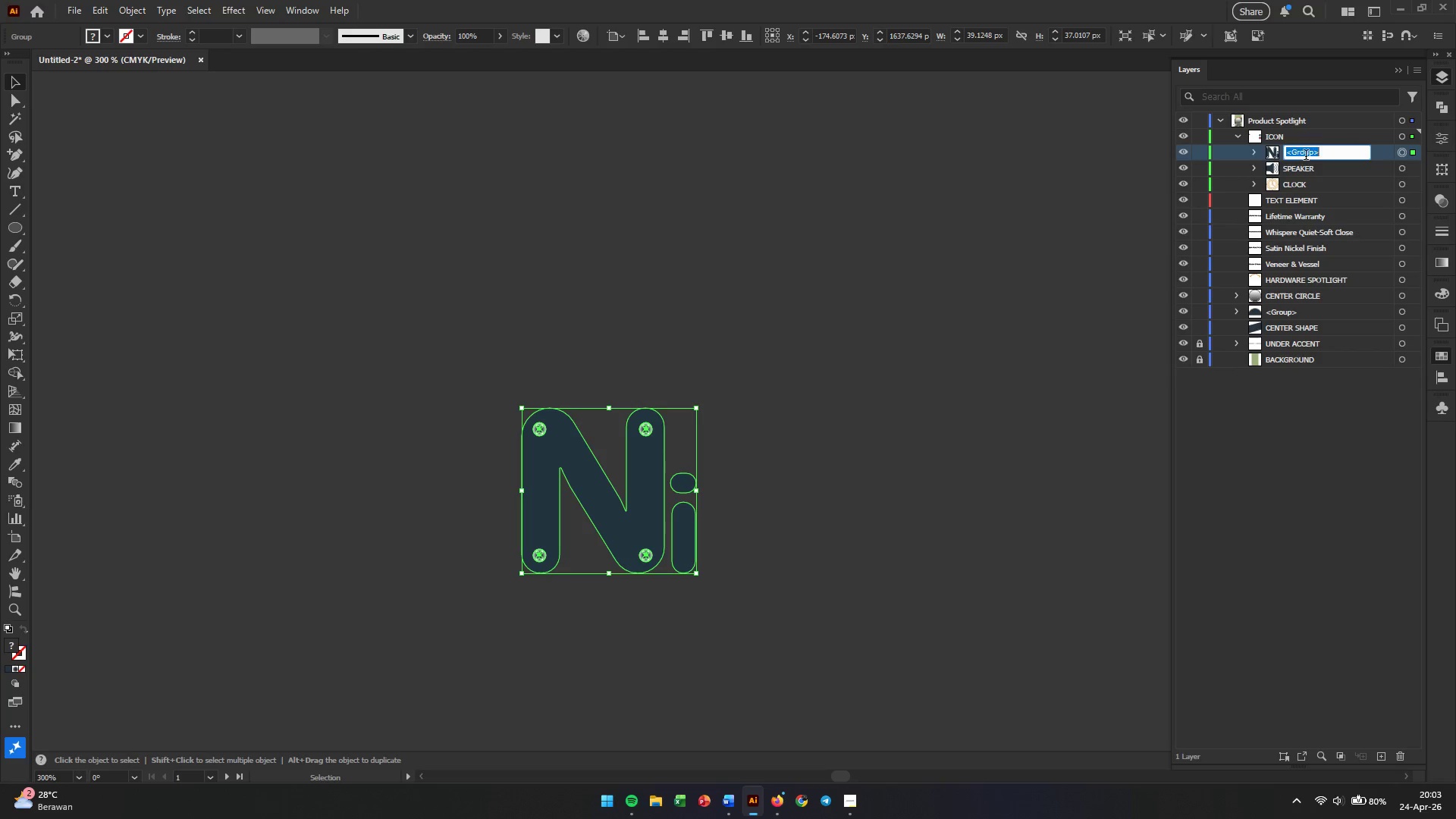 
triple_click([1306, 156])
 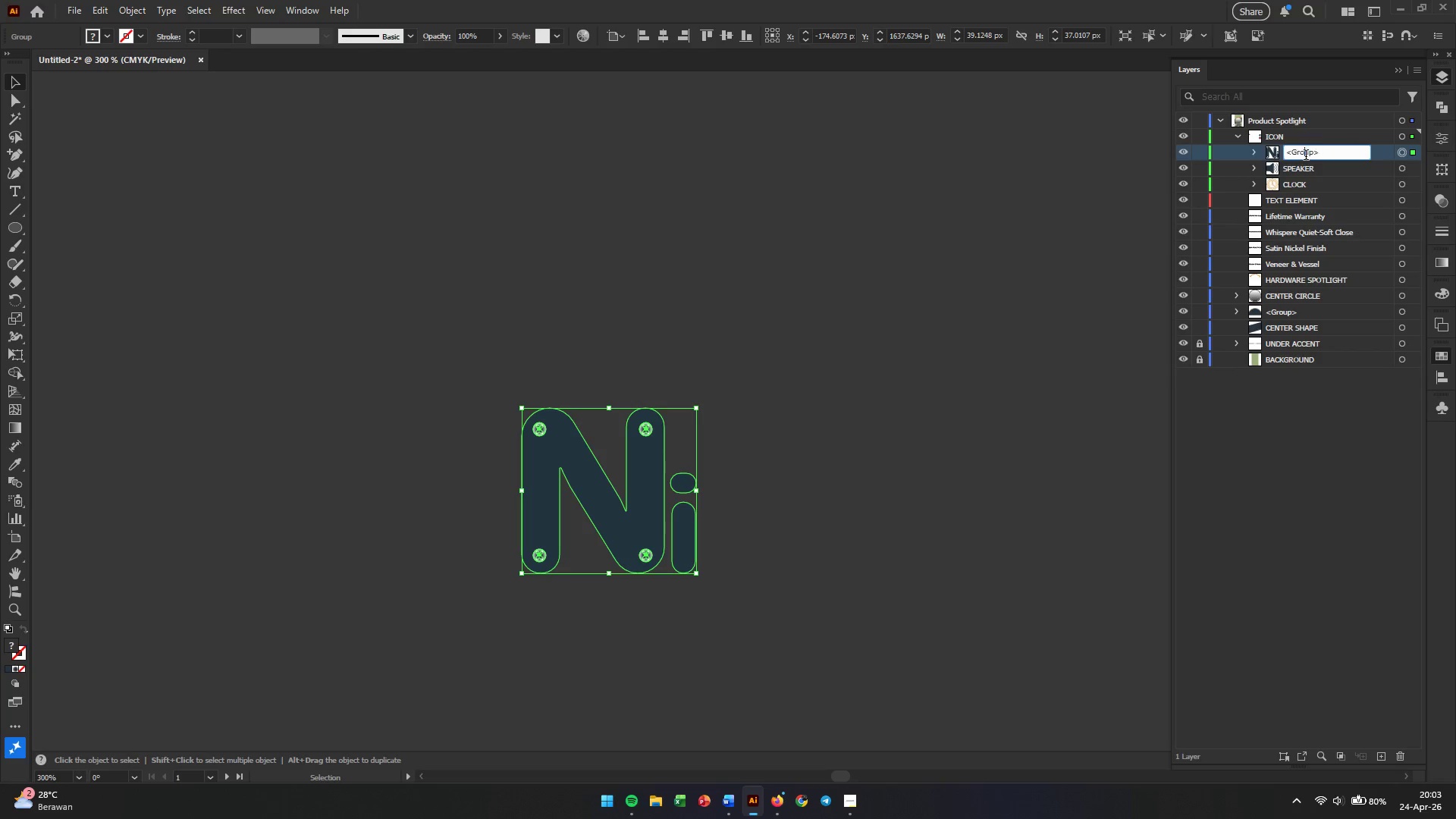 
triple_click([1306, 156])
 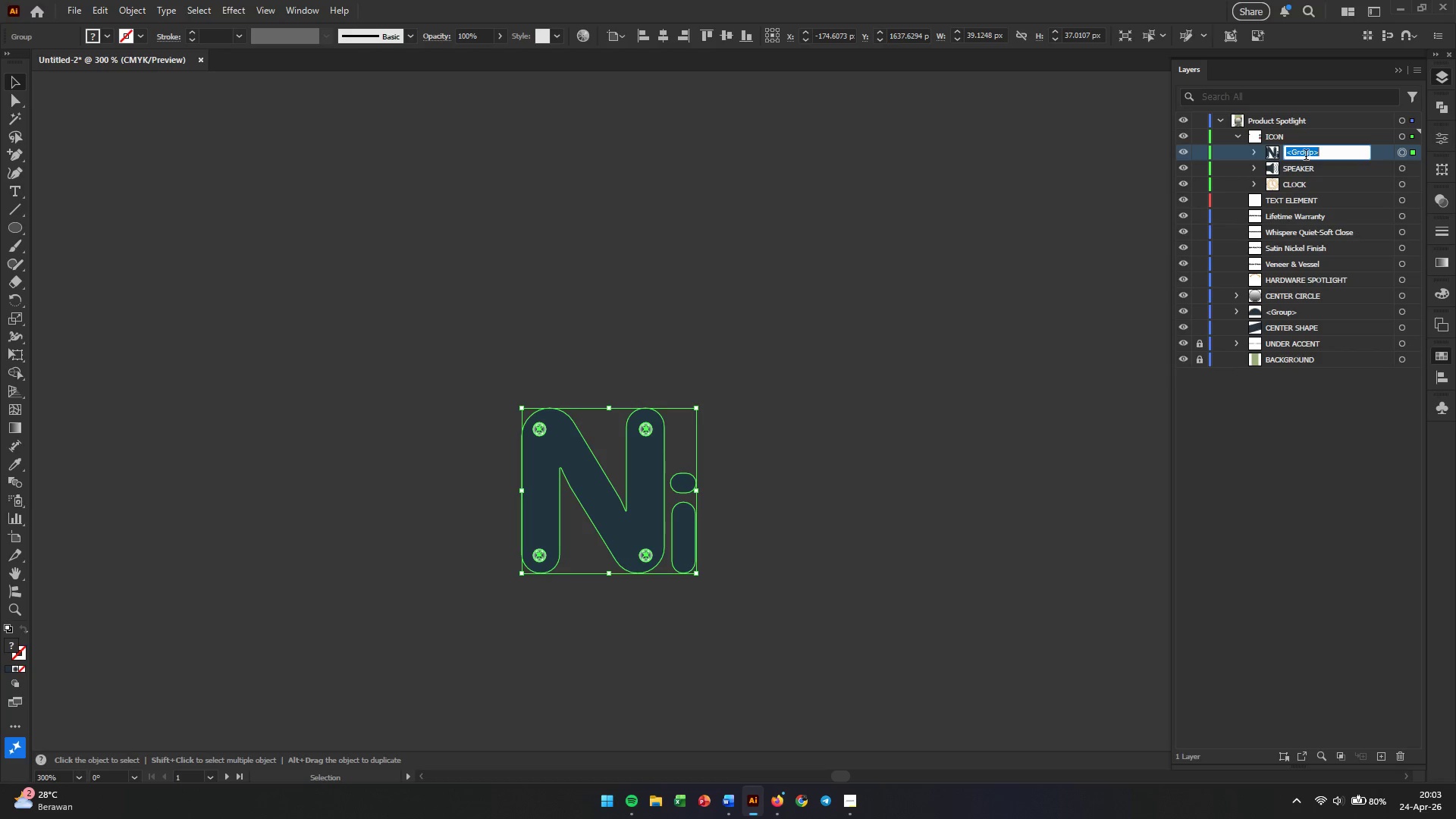 
triple_click([1306, 156])
 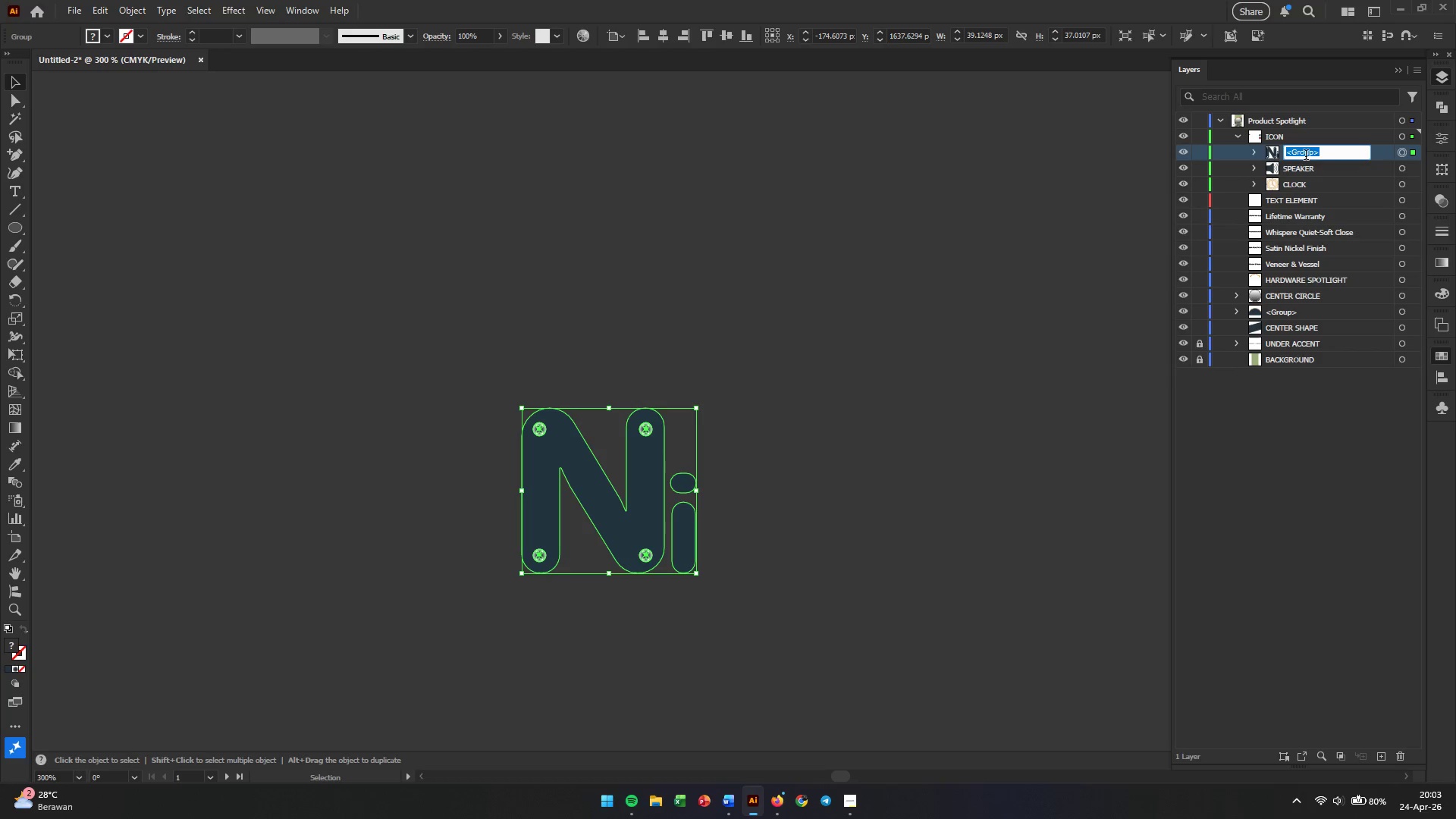 
type(NIKEL)
 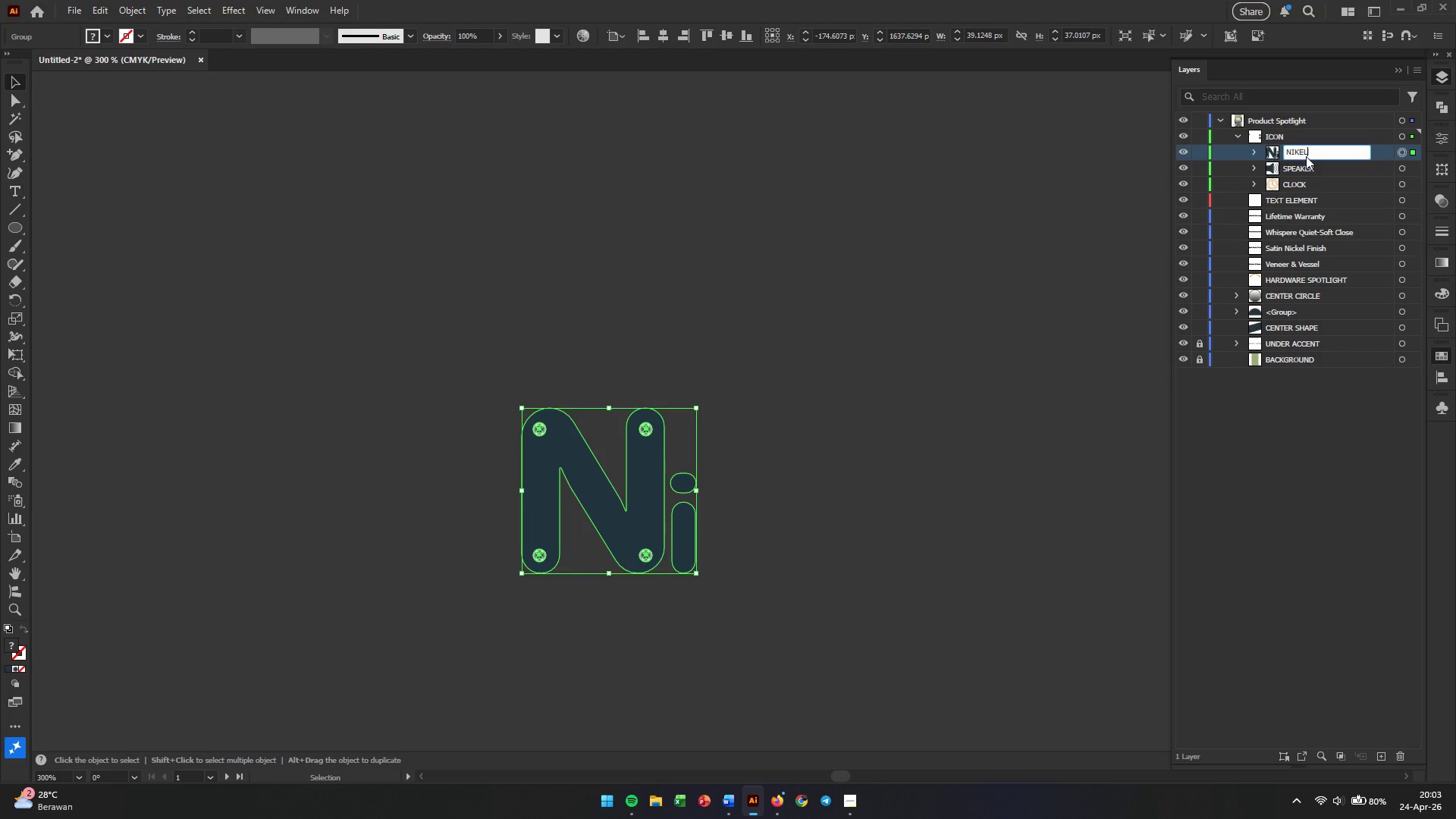 
key(Enter)
 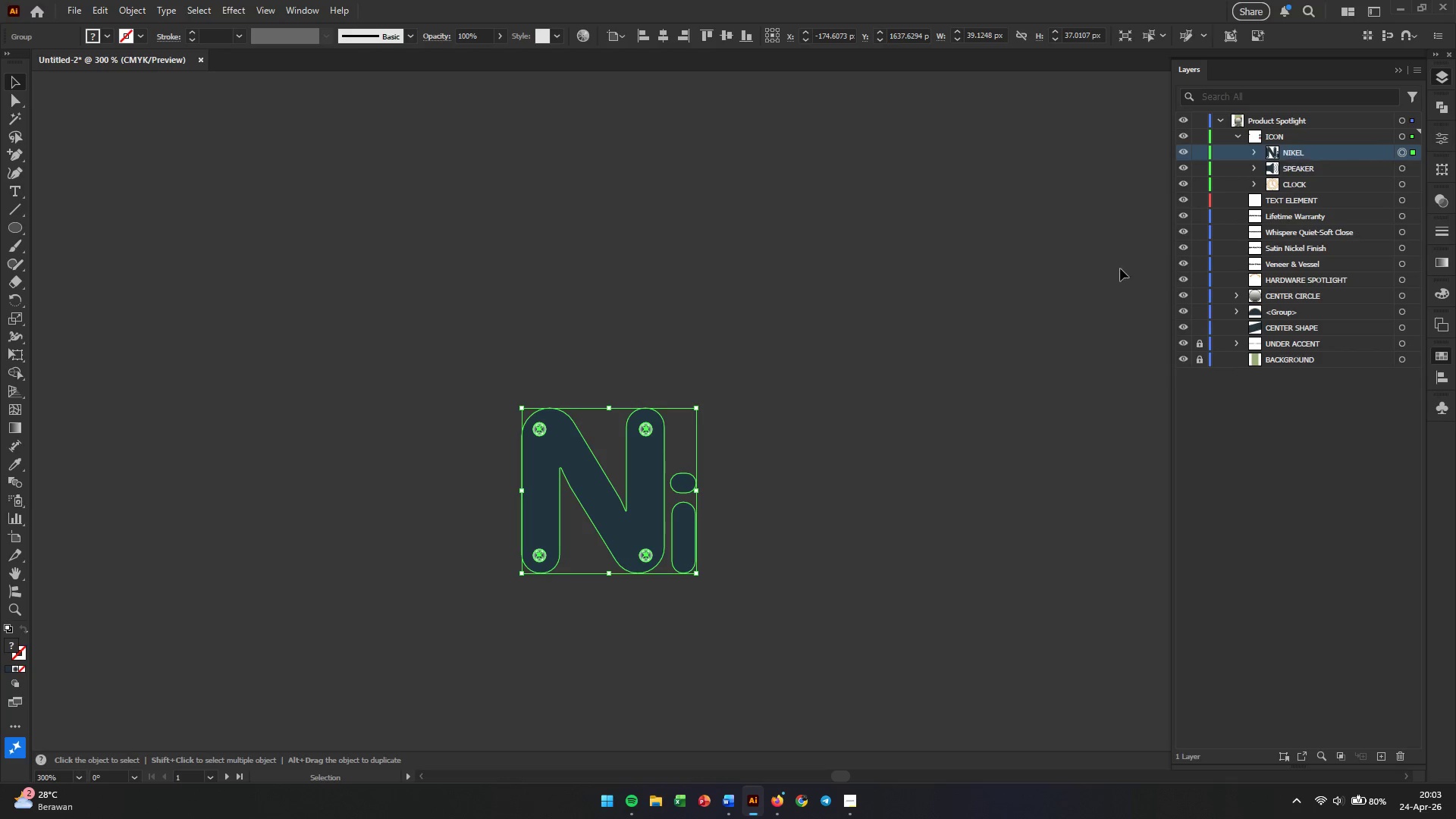 
hold_key(key=AltLeft, duration=0.36)
 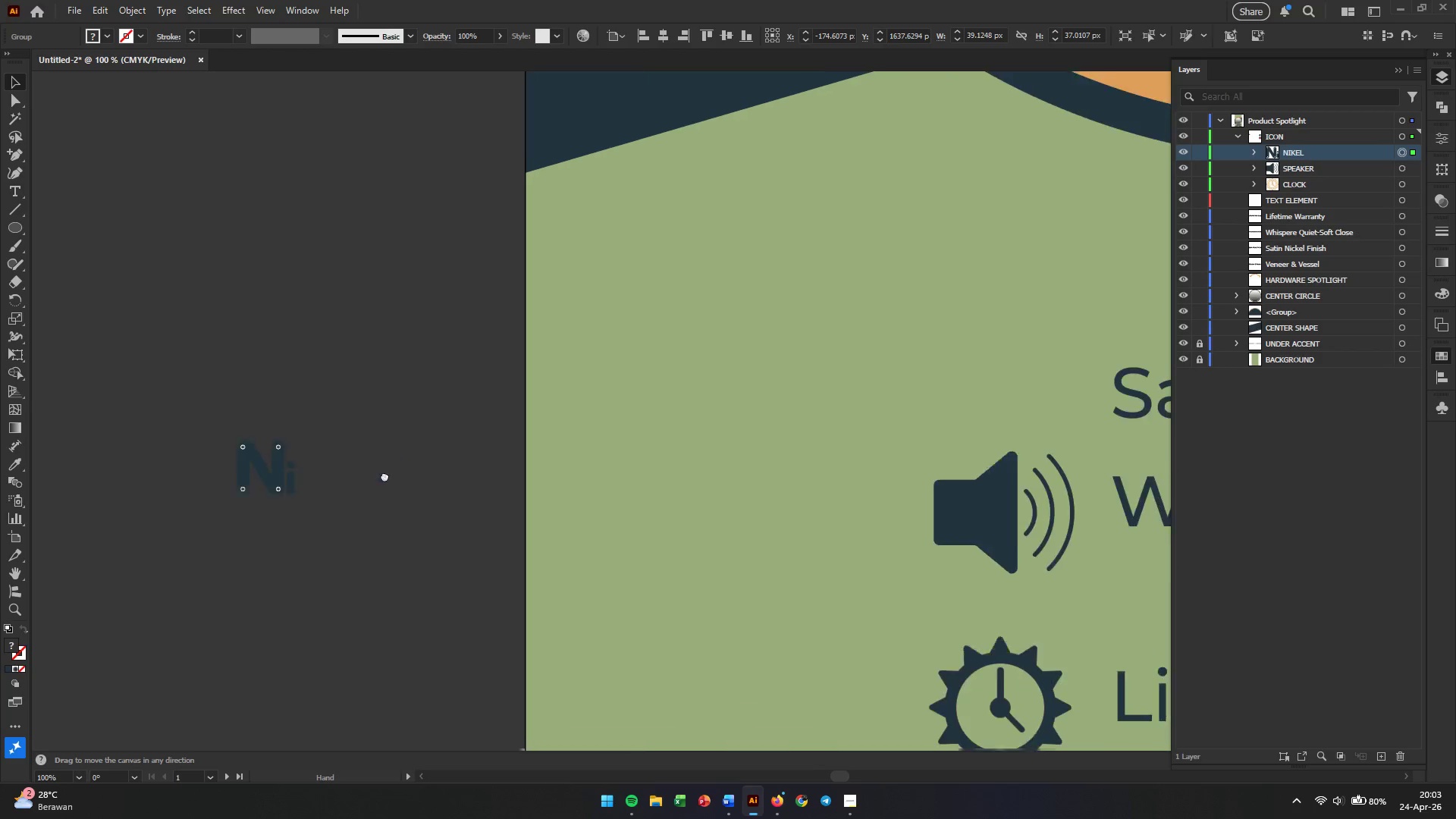 
hold_key(key=Space, duration=0.5)
 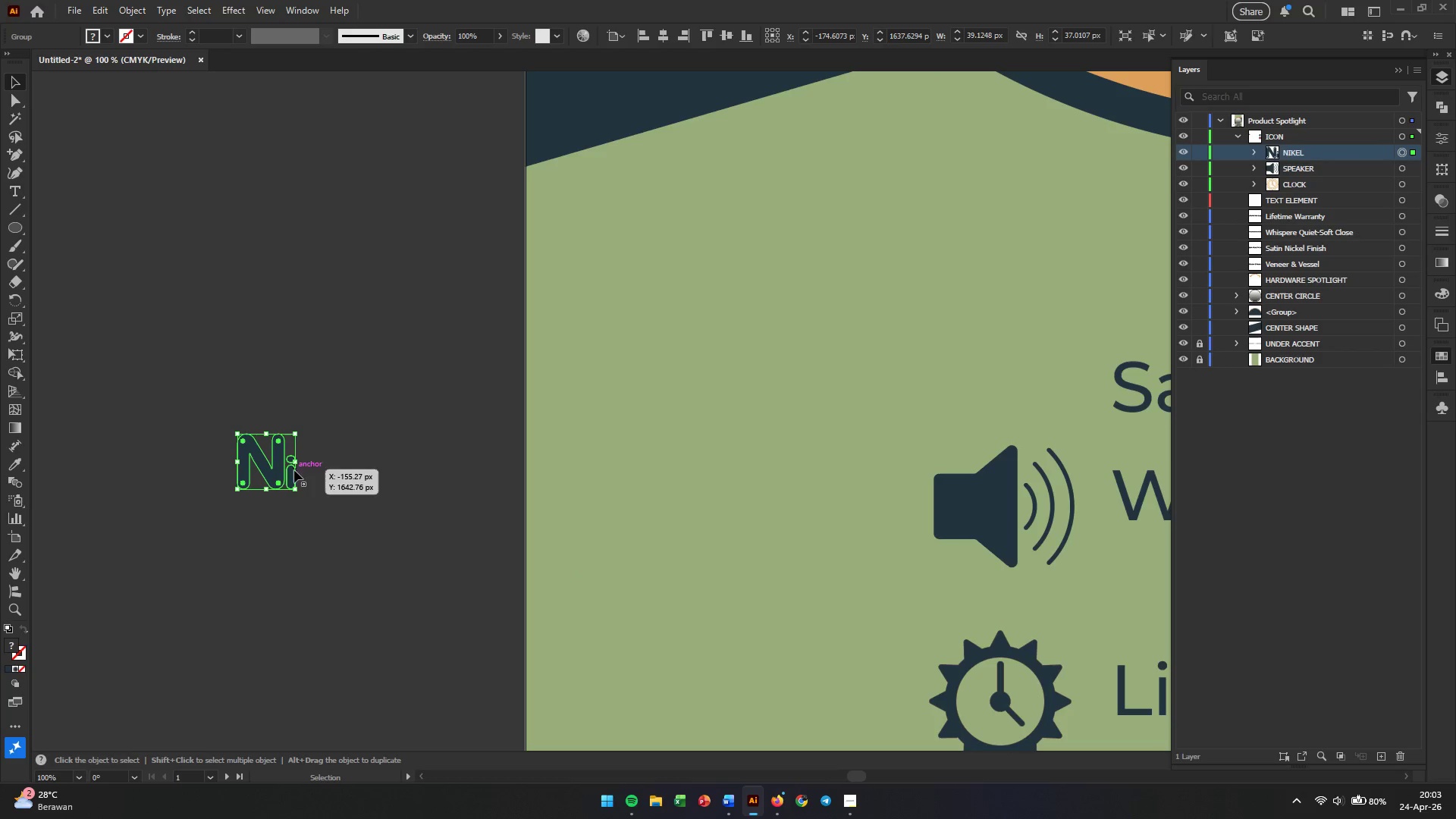 
left_click_drag(start_coordinate=[934, 472], to_coordinate=[385, 469])
 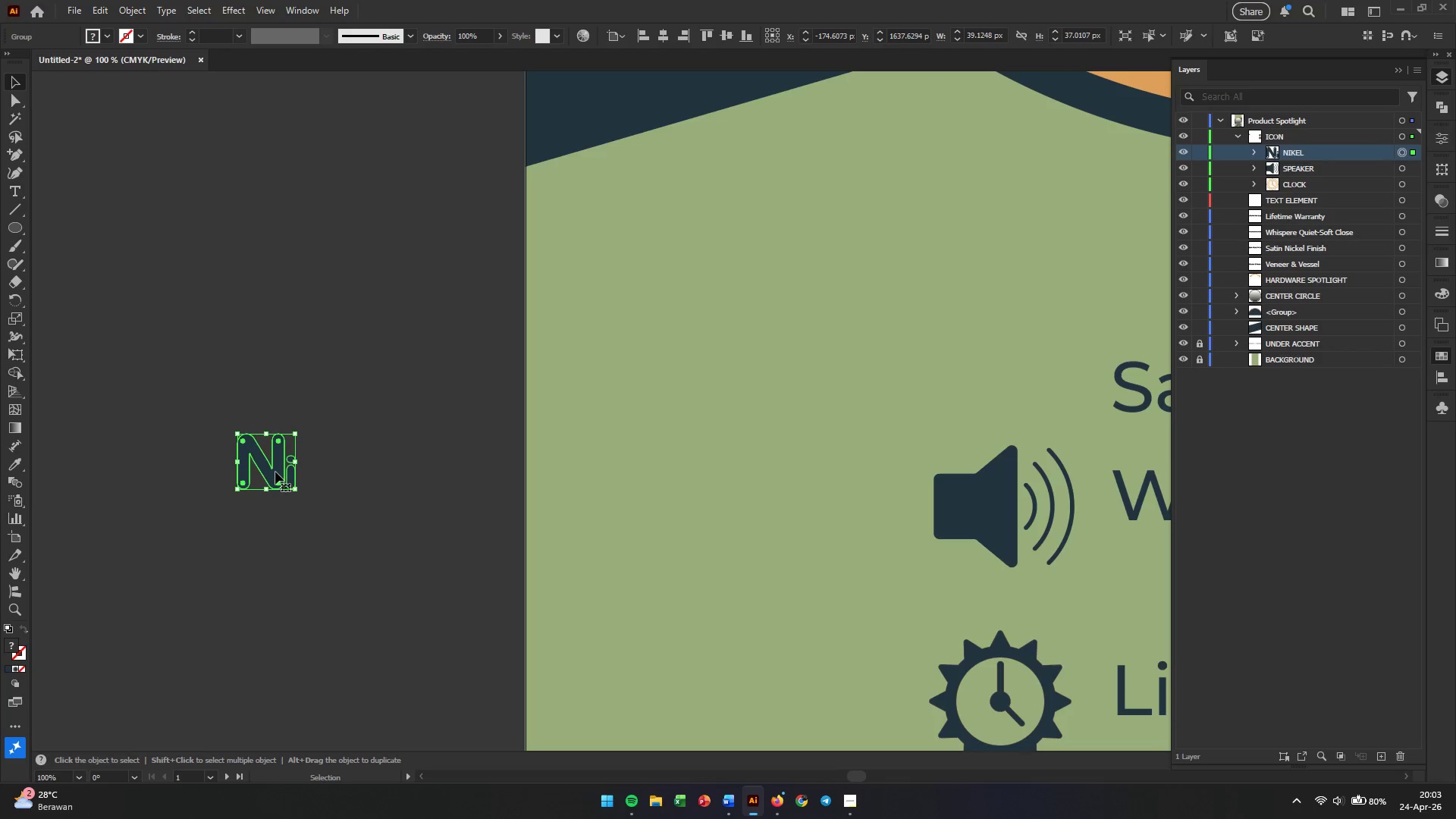 
scroll: coordinate [921, 453], scroll_direction: down, amount: 3.0
 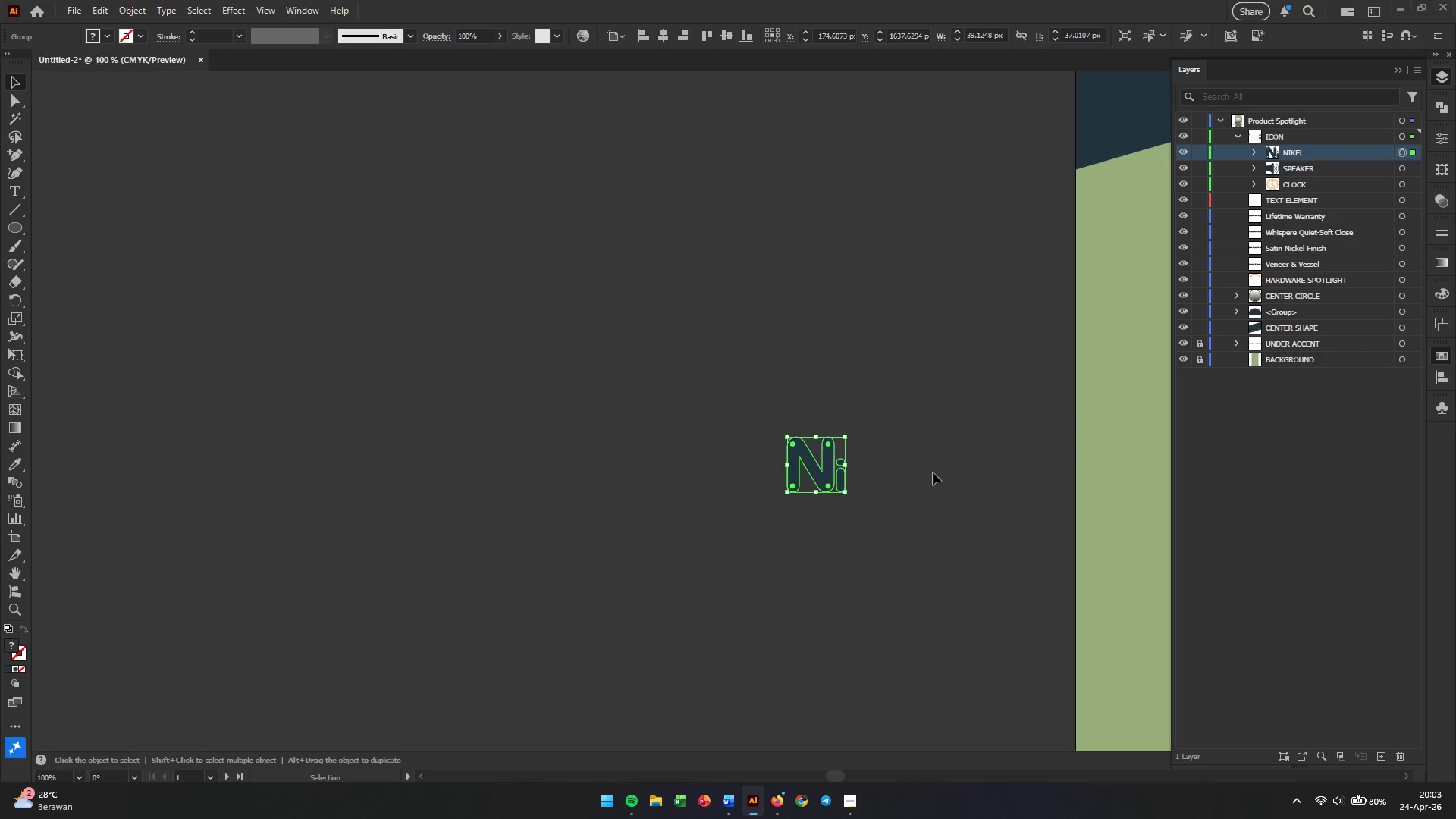 
left_click_drag(start_coordinate=[275, 472], to_coordinate=[970, 420])
 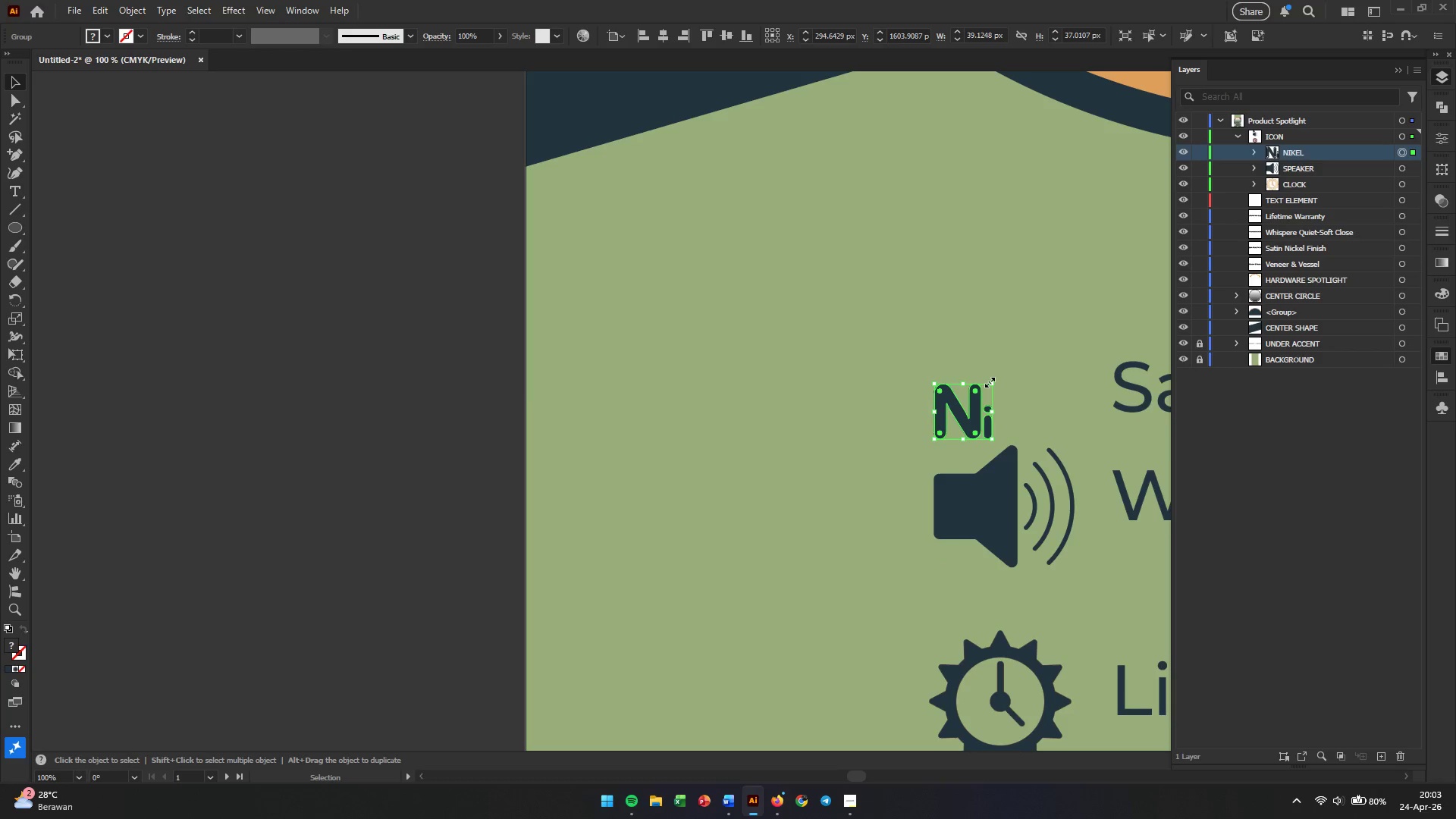 
left_click_drag(start_coordinate=[988, 381], to_coordinate=[1066, 323])
 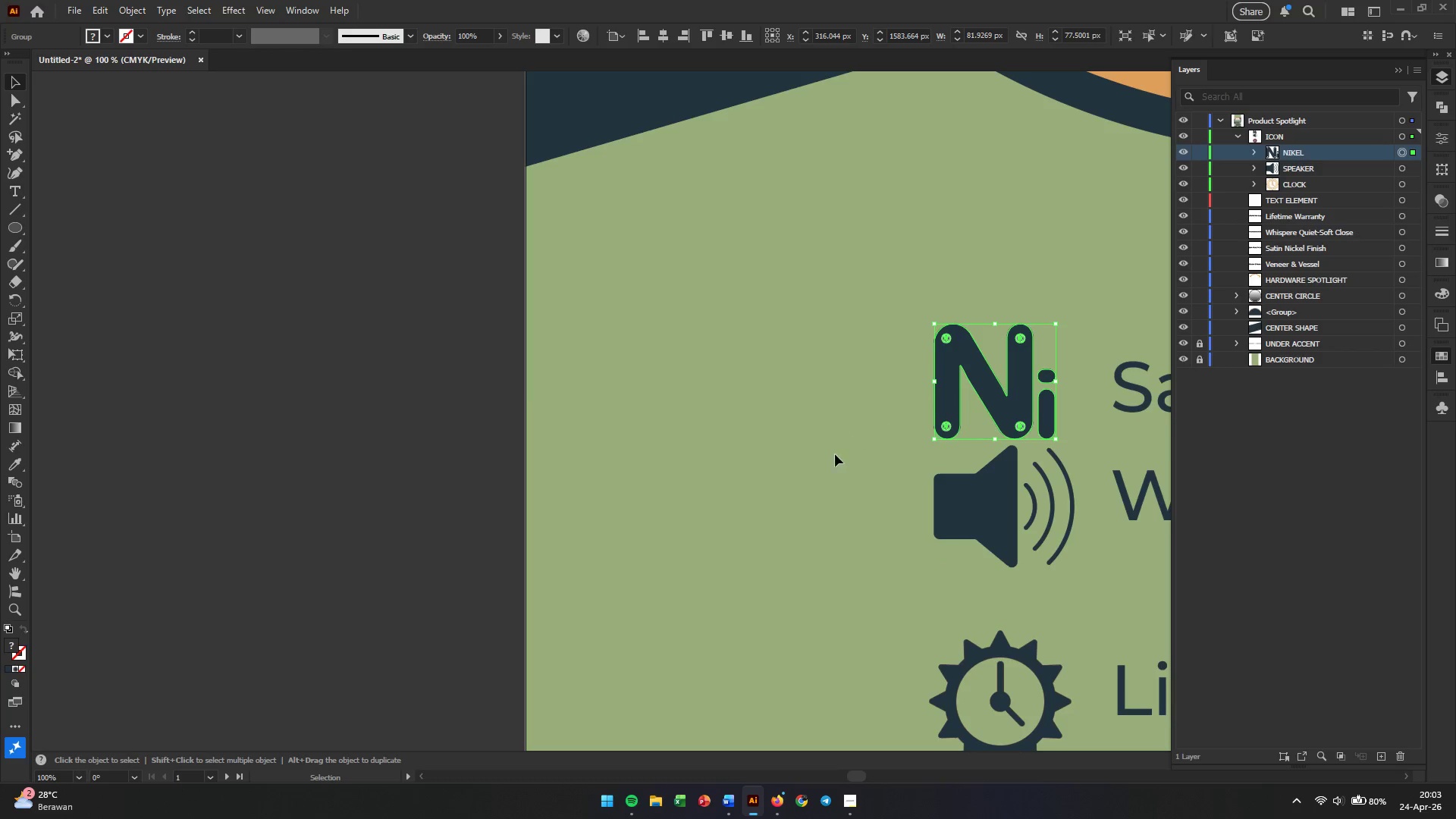 
hold_key(key=ShiftLeft, duration=2.59)
 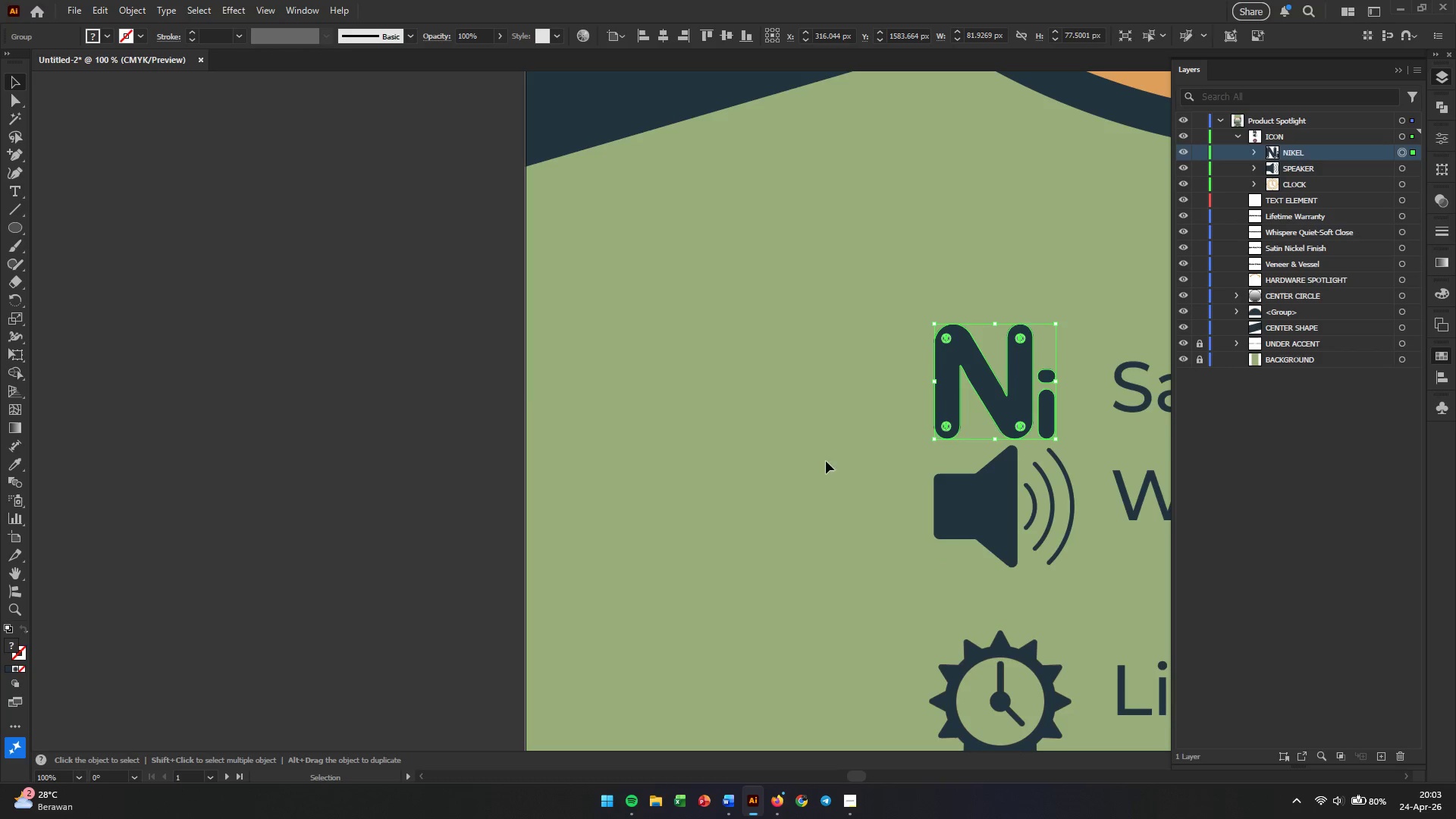 
hold_key(key=Space, duration=0.97)
 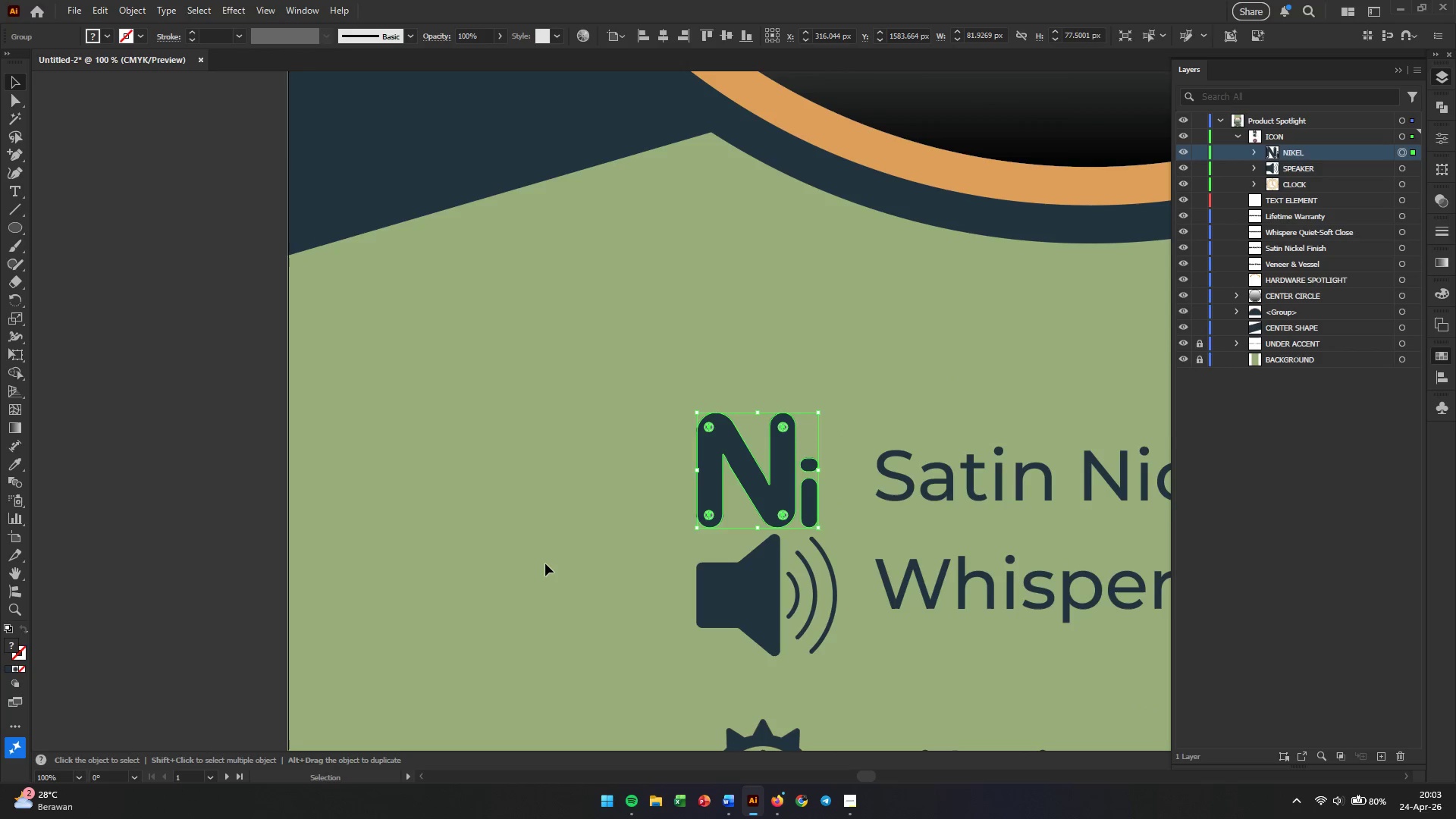 
left_click_drag(start_coordinate=[783, 475], to_coordinate=[545, 563])
 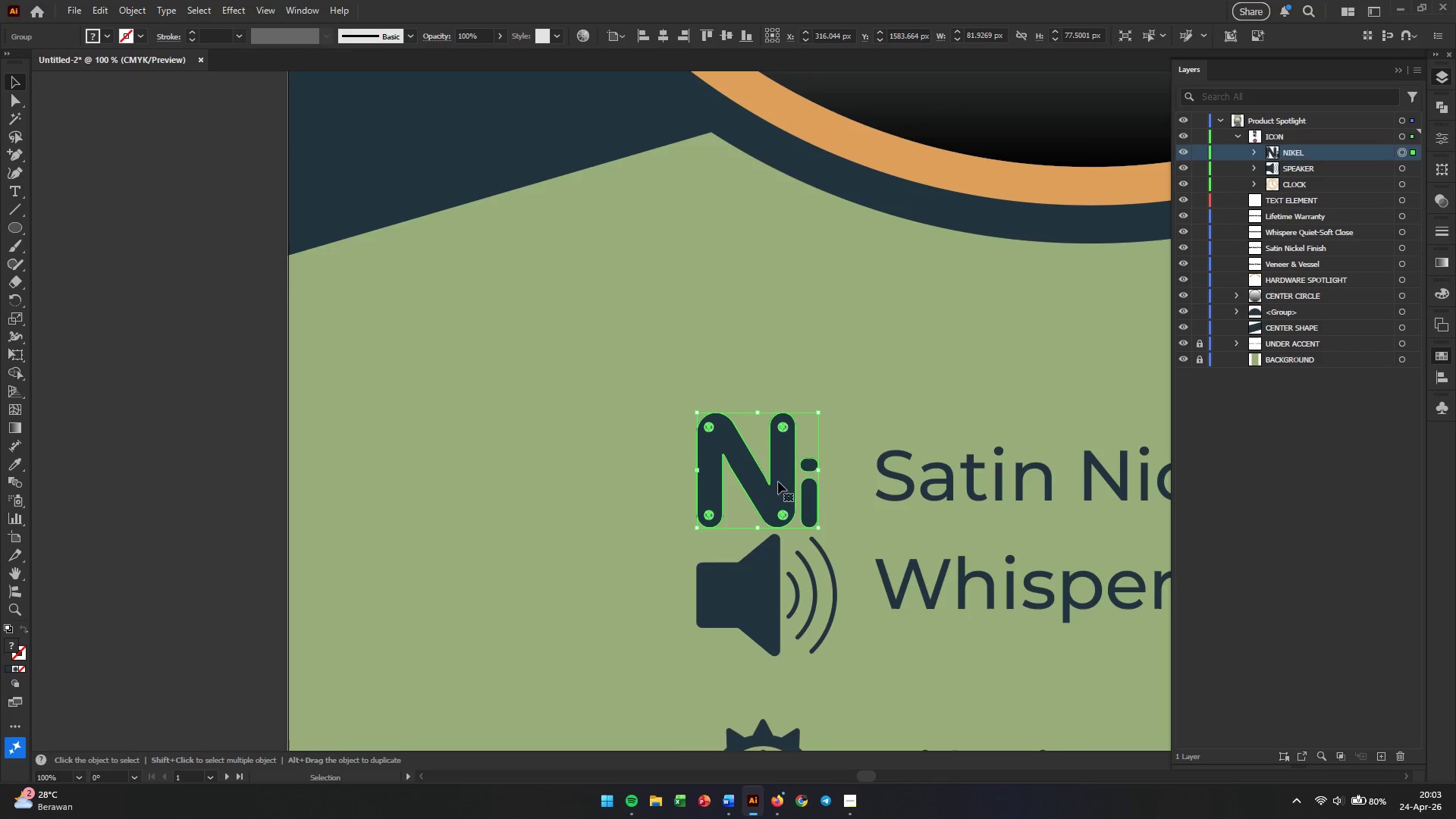 
wait(22.08)
 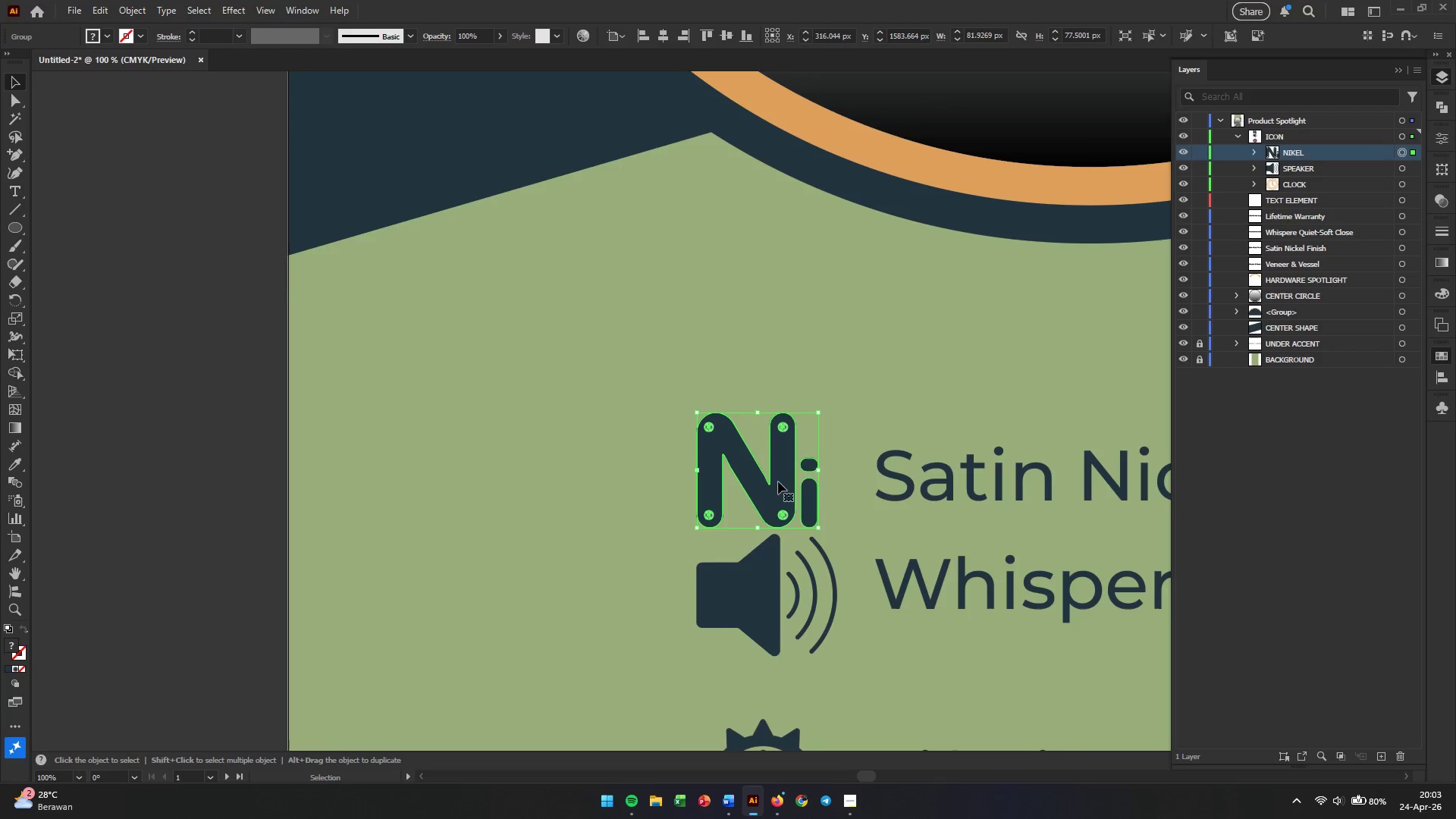 
left_click_drag(start_coordinate=[777, 491], to_coordinate=[776, 418])
 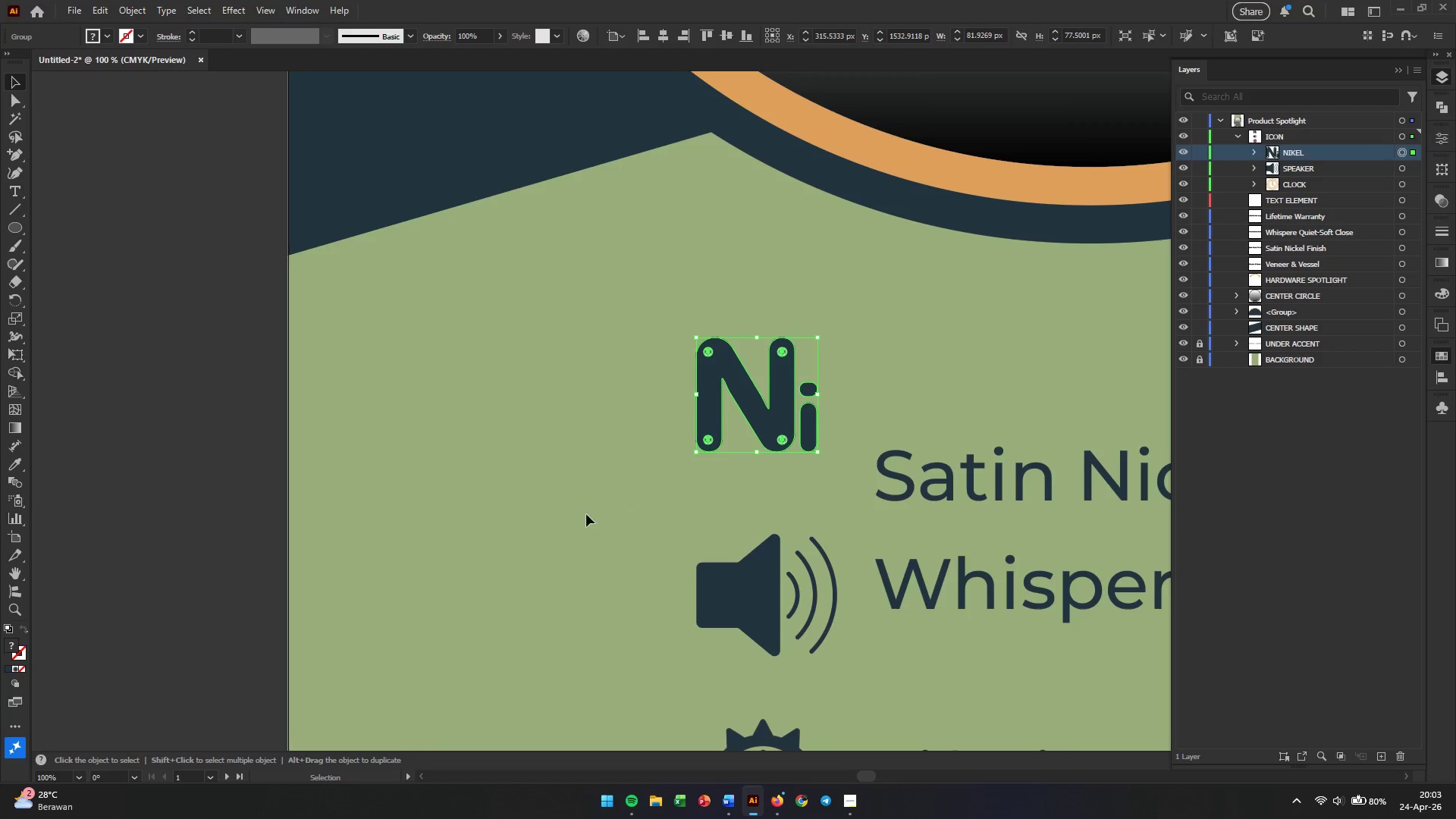 
left_click([578, 518])
 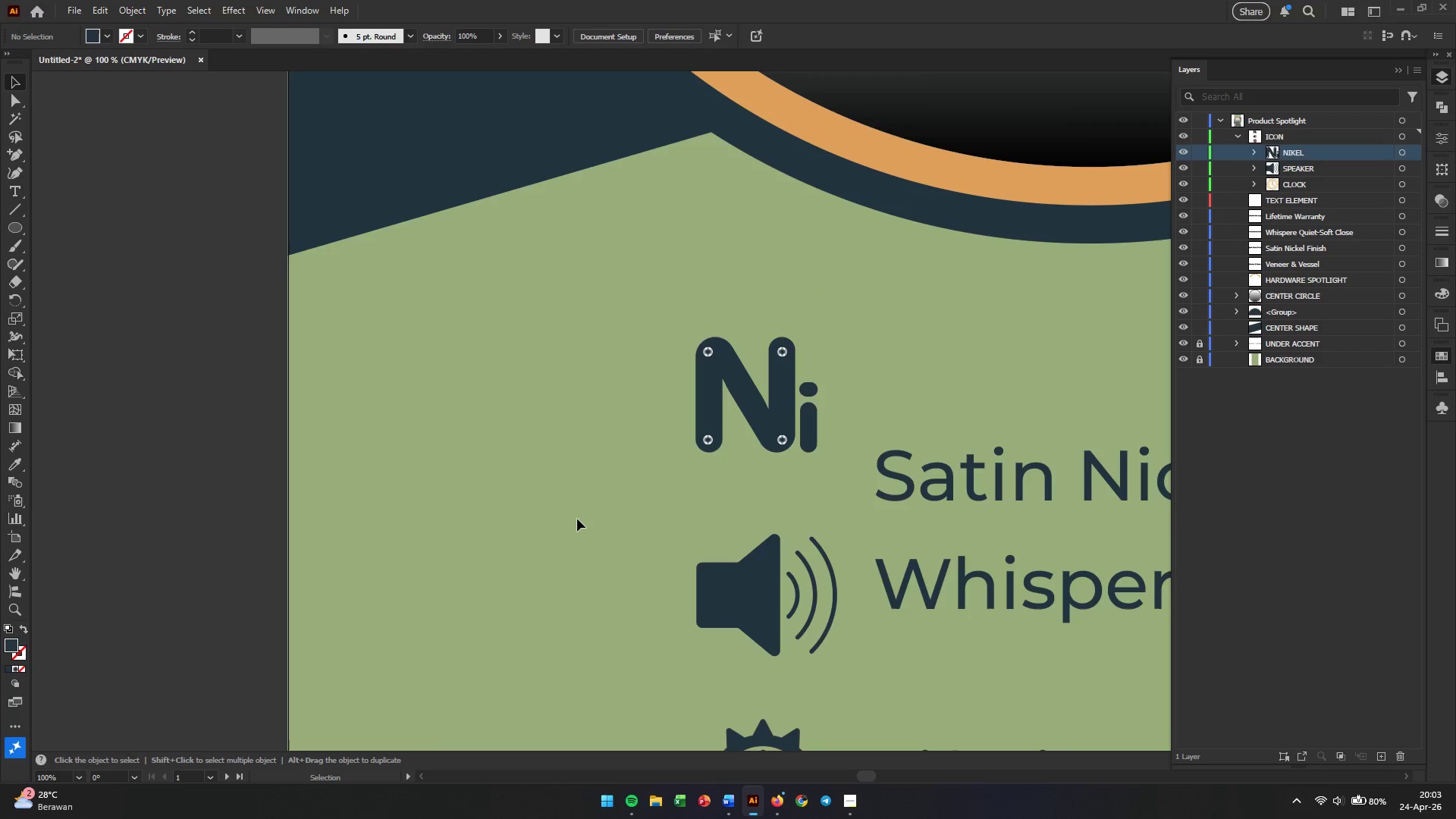 
wait(9.34)
 